 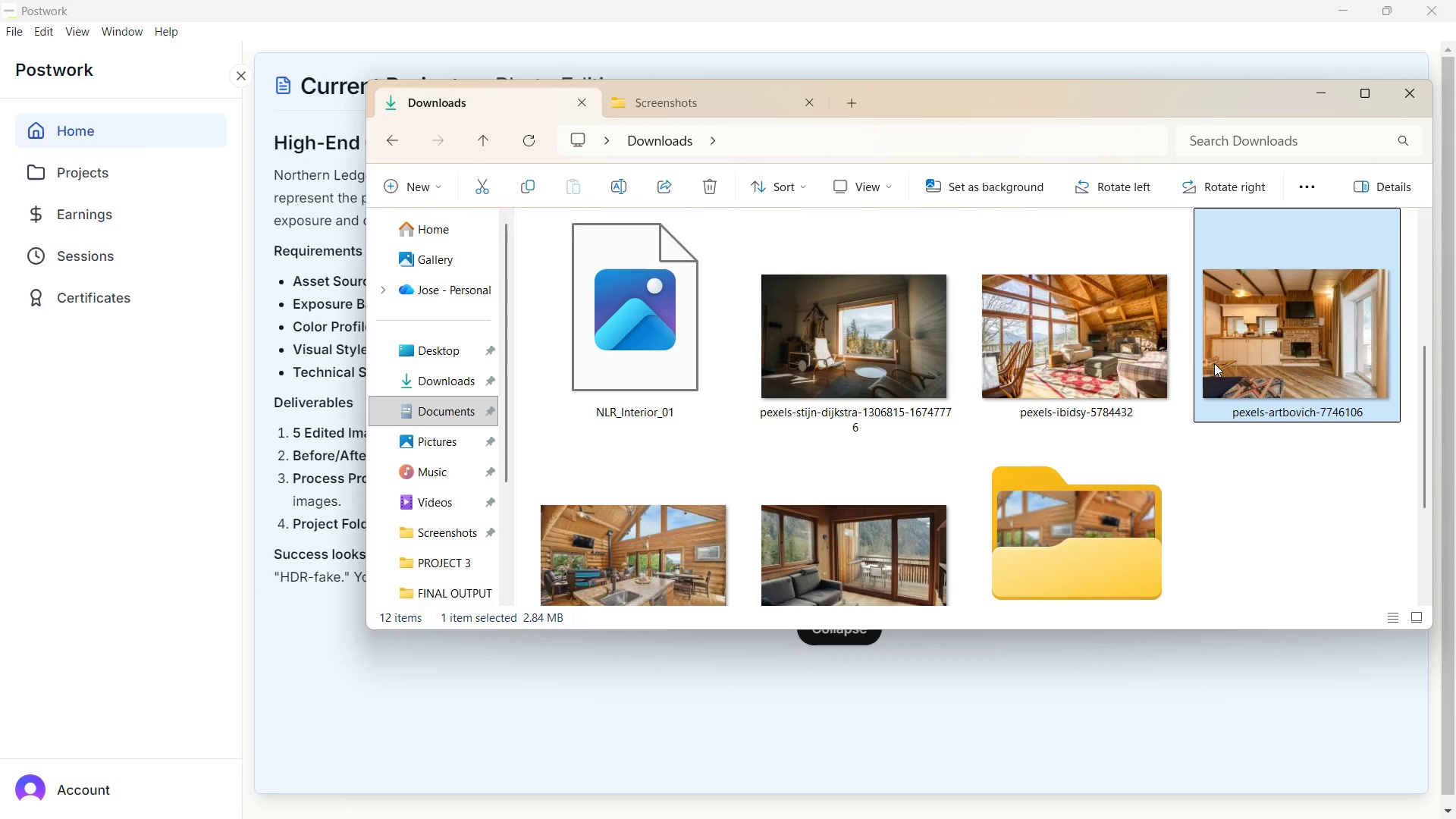 
left_click([1029, 146])
 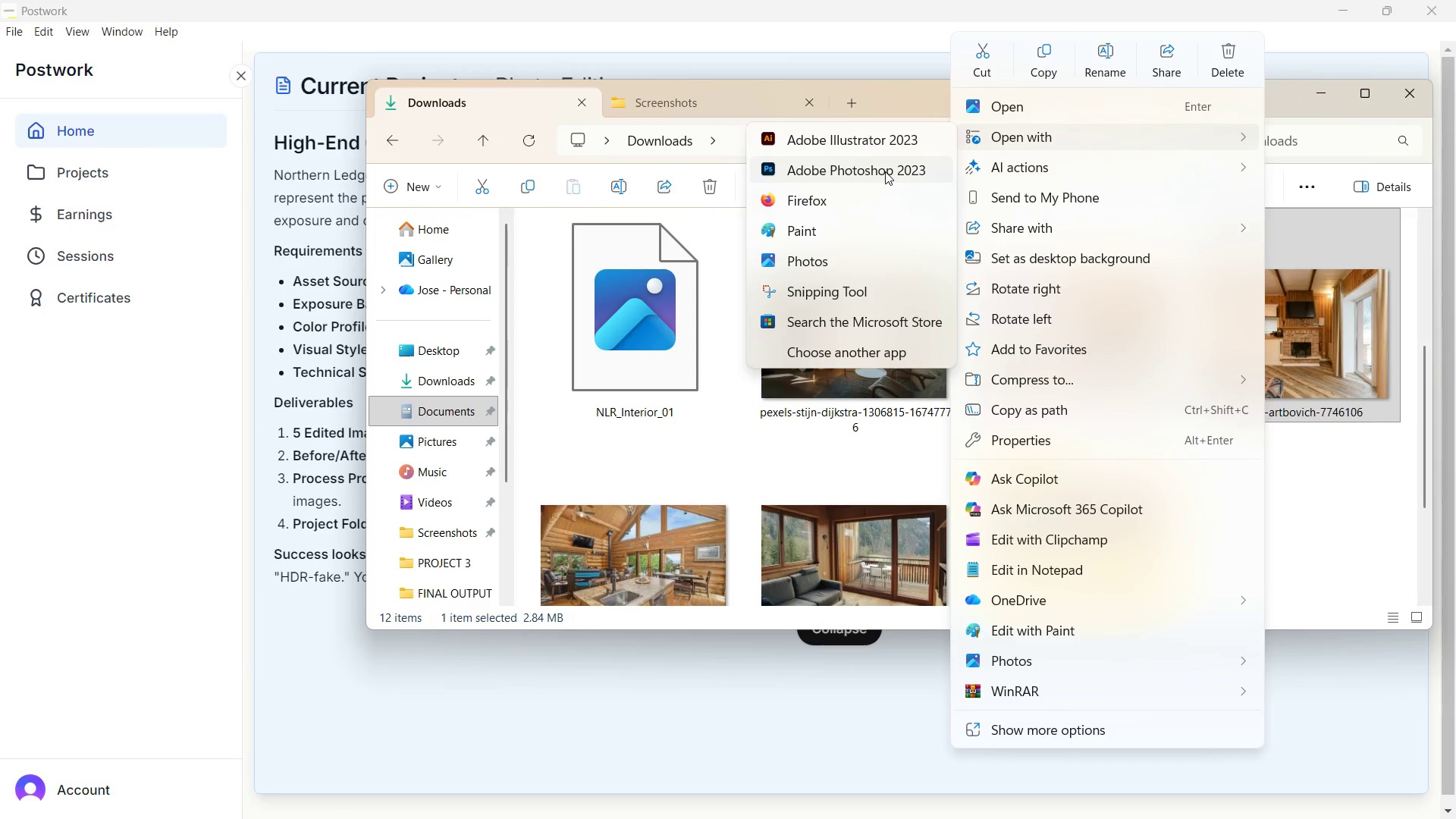 
left_click([885, 171])
 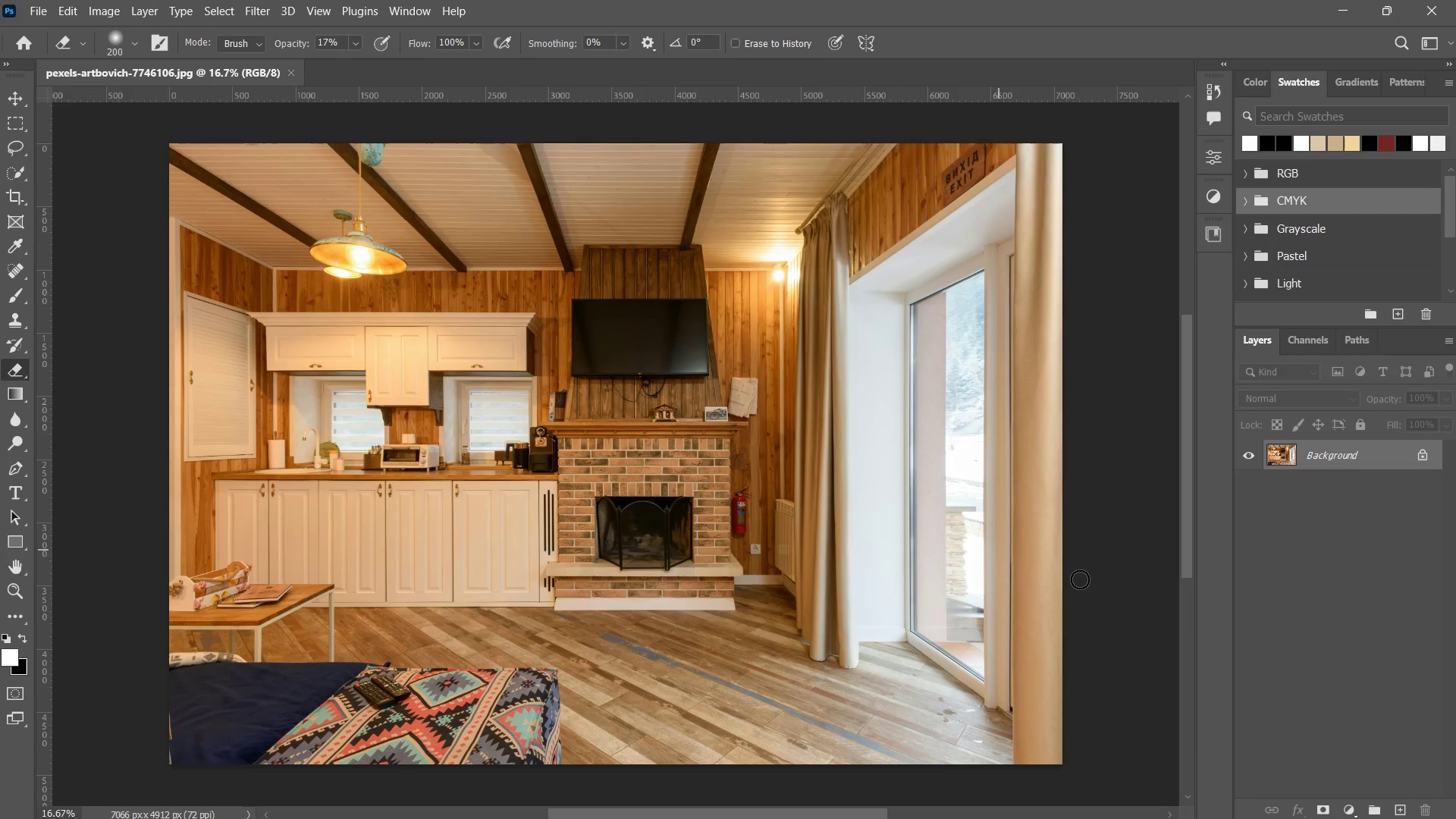 
type(zz)
 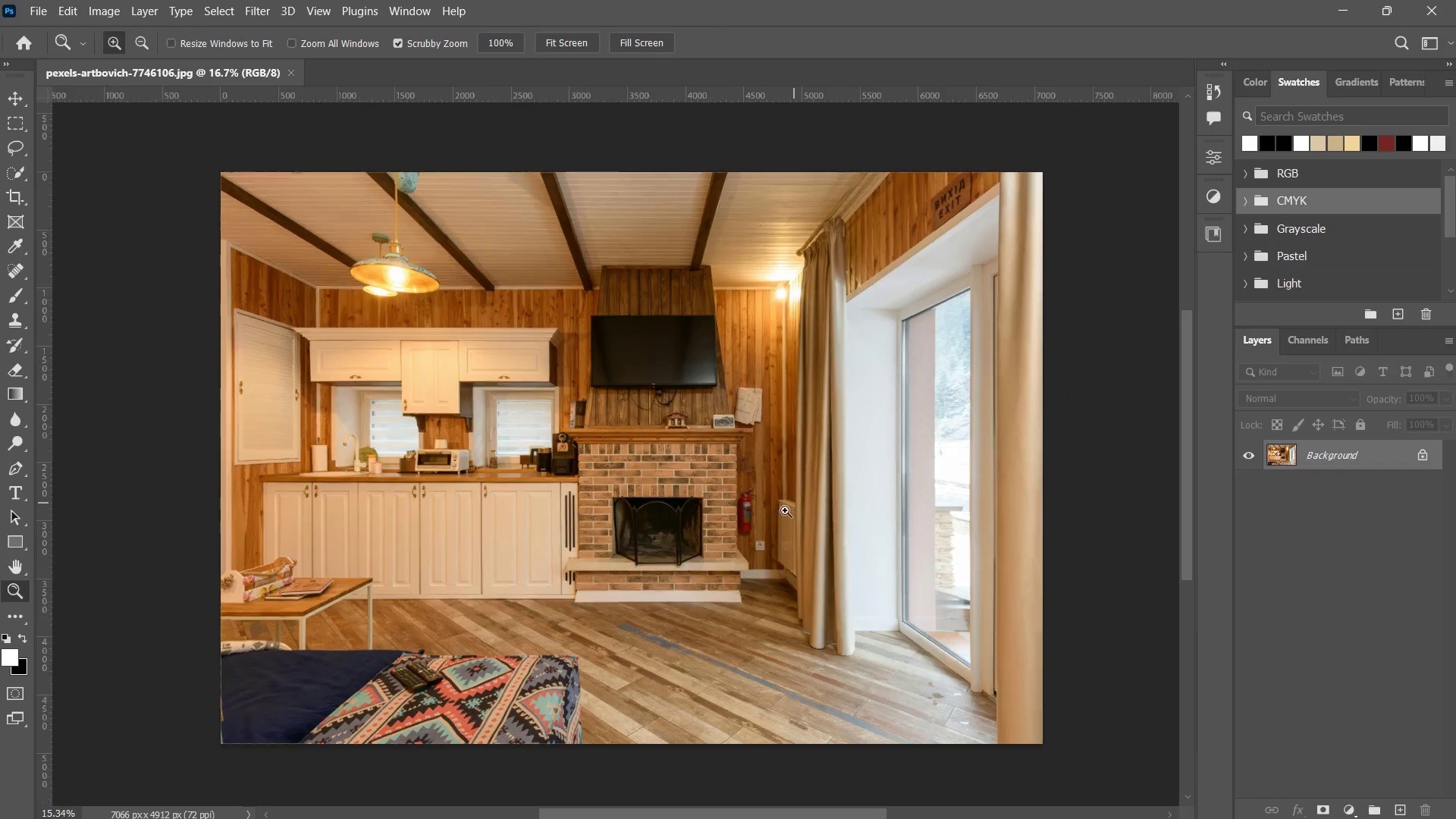 
left_click_drag(start_coordinate=[810, 497], to_coordinate=[761, 528])
 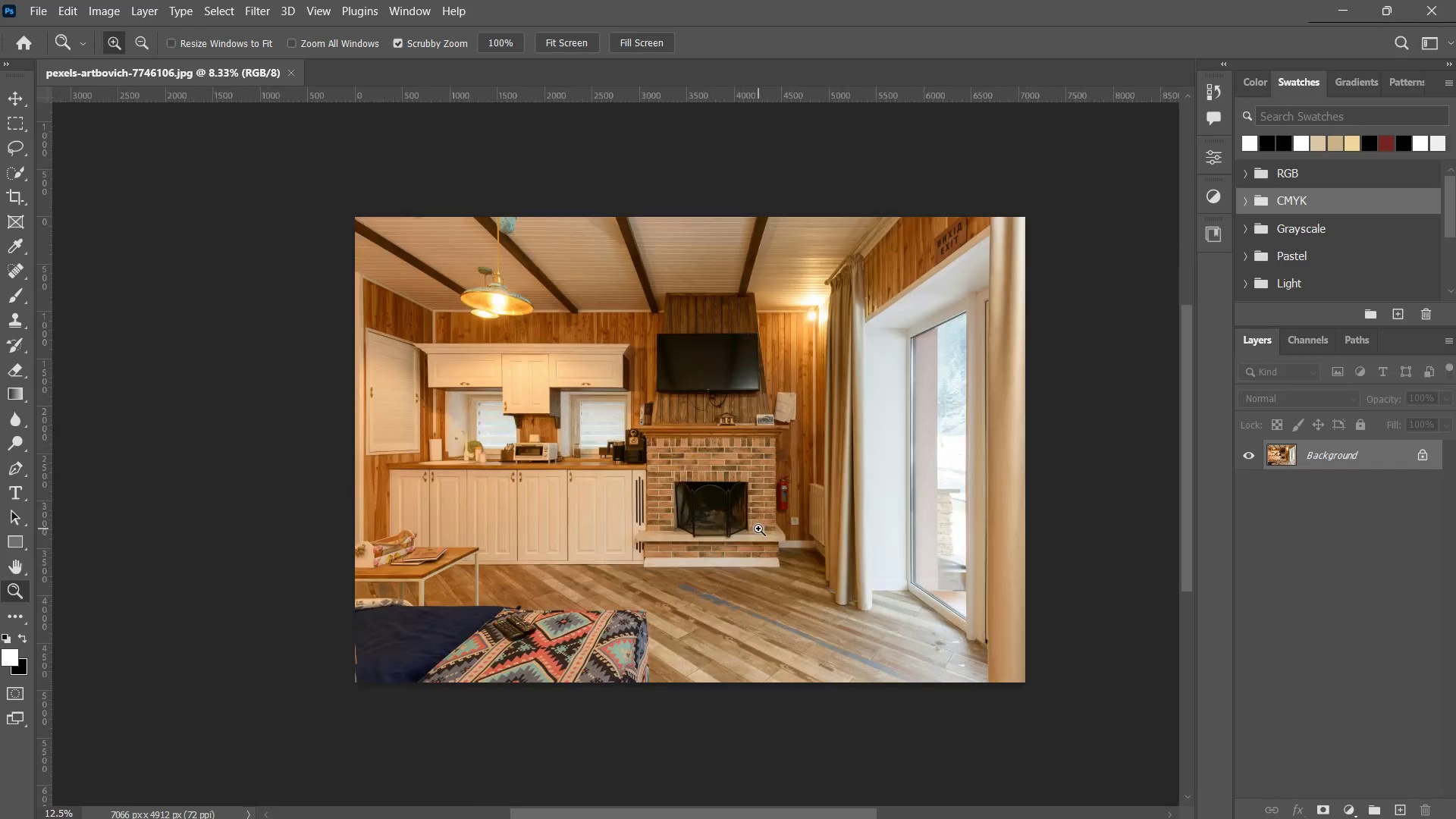 
double_click([758, 529])
 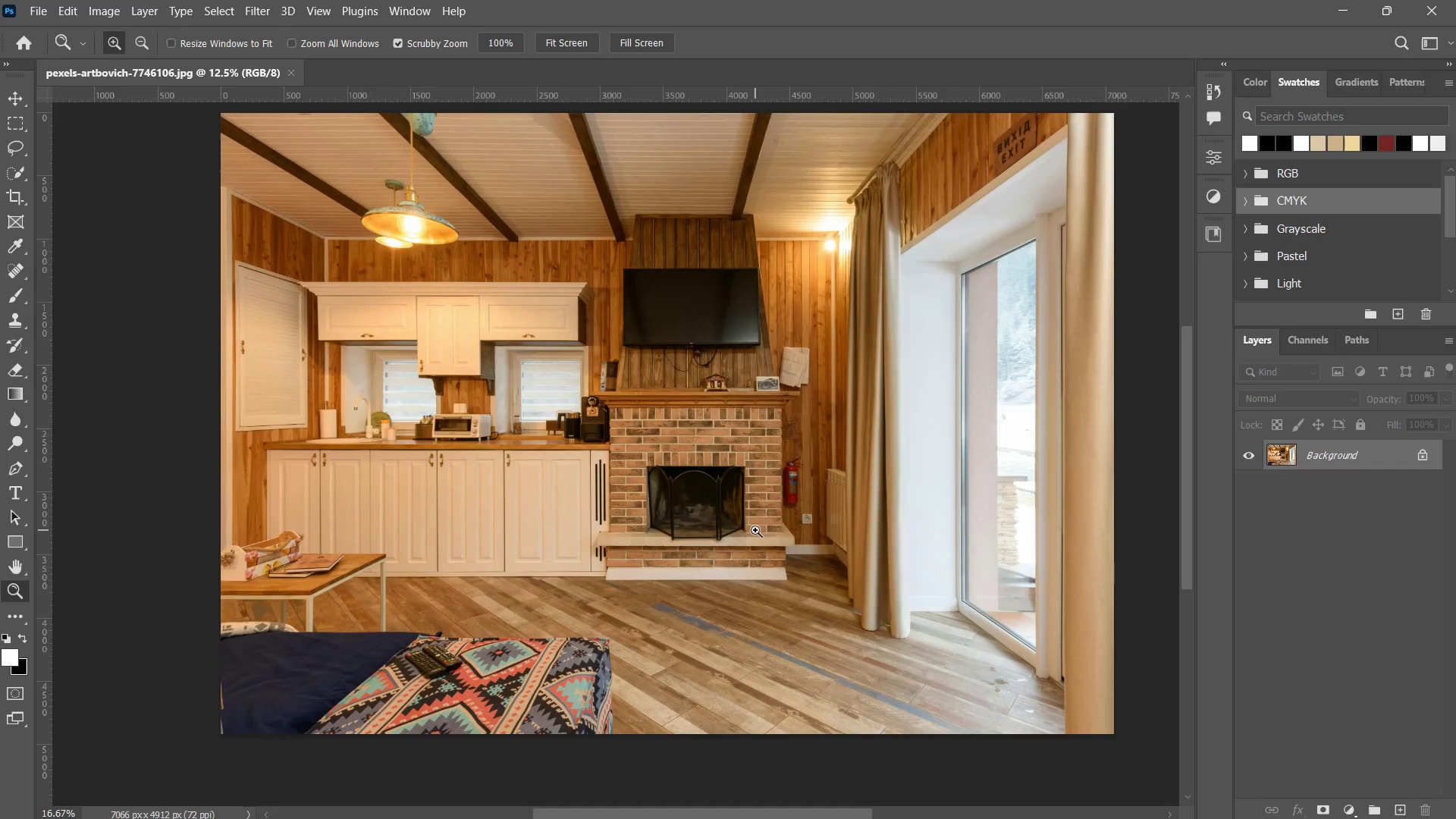 
triple_click([756, 530])
 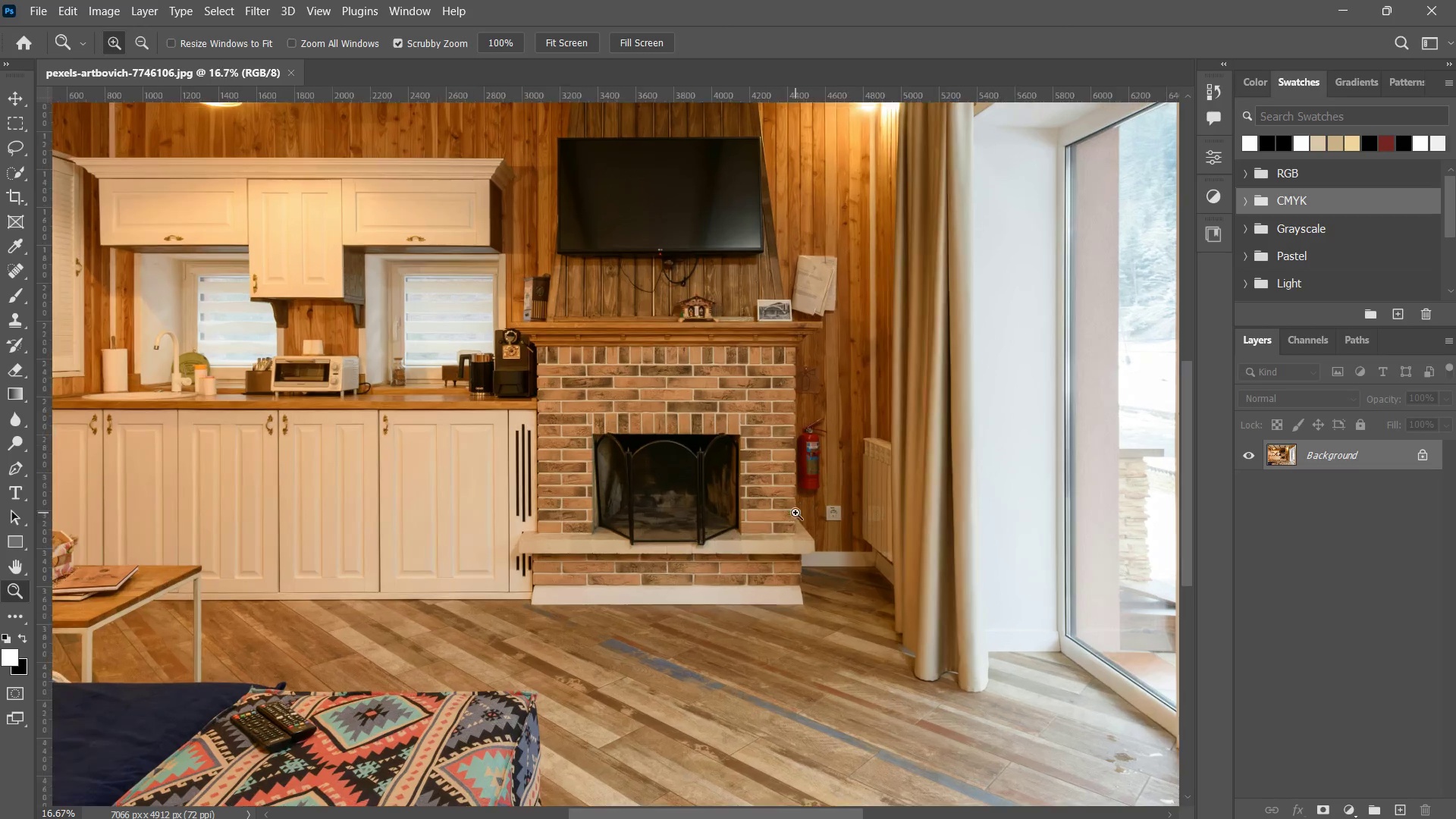 
left_click_drag(start_coordinate=[801, 507], to_coordinate=[682, 602])
 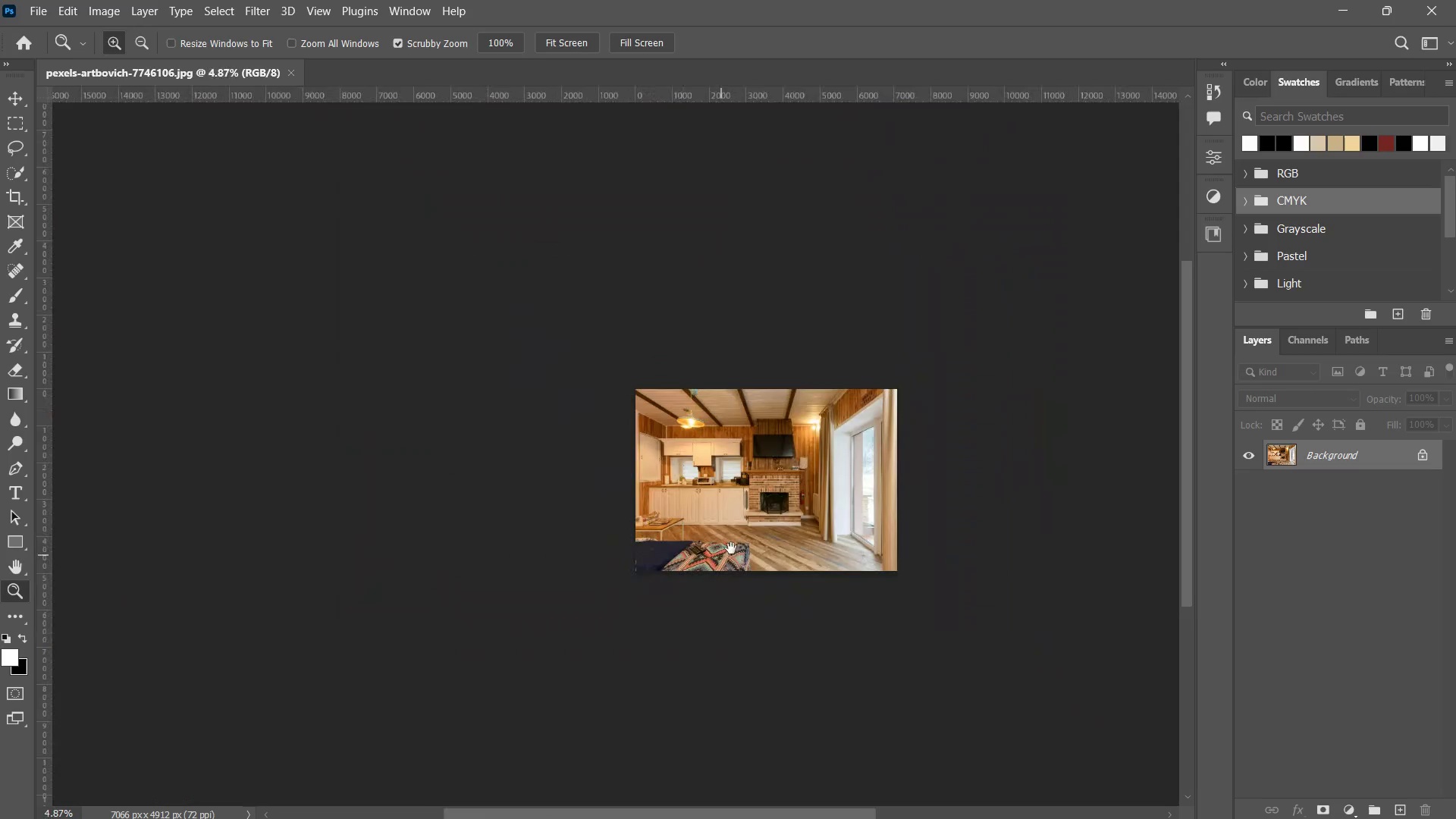 
hold_key(key=Space, duration=0.66)
 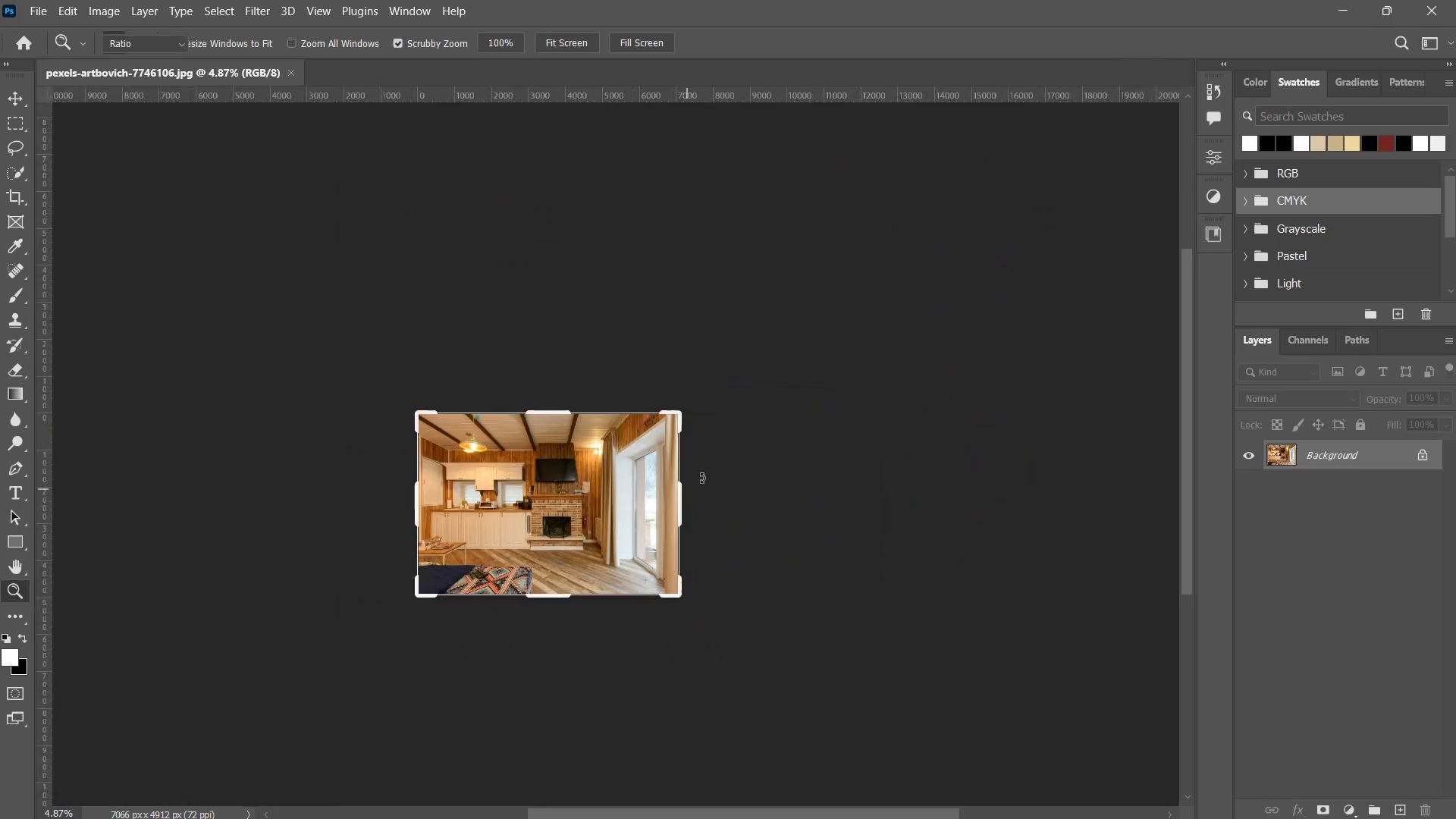 
left_click_drag(start_coordinate=[800, 502], to_coordinate=[582, 526])
 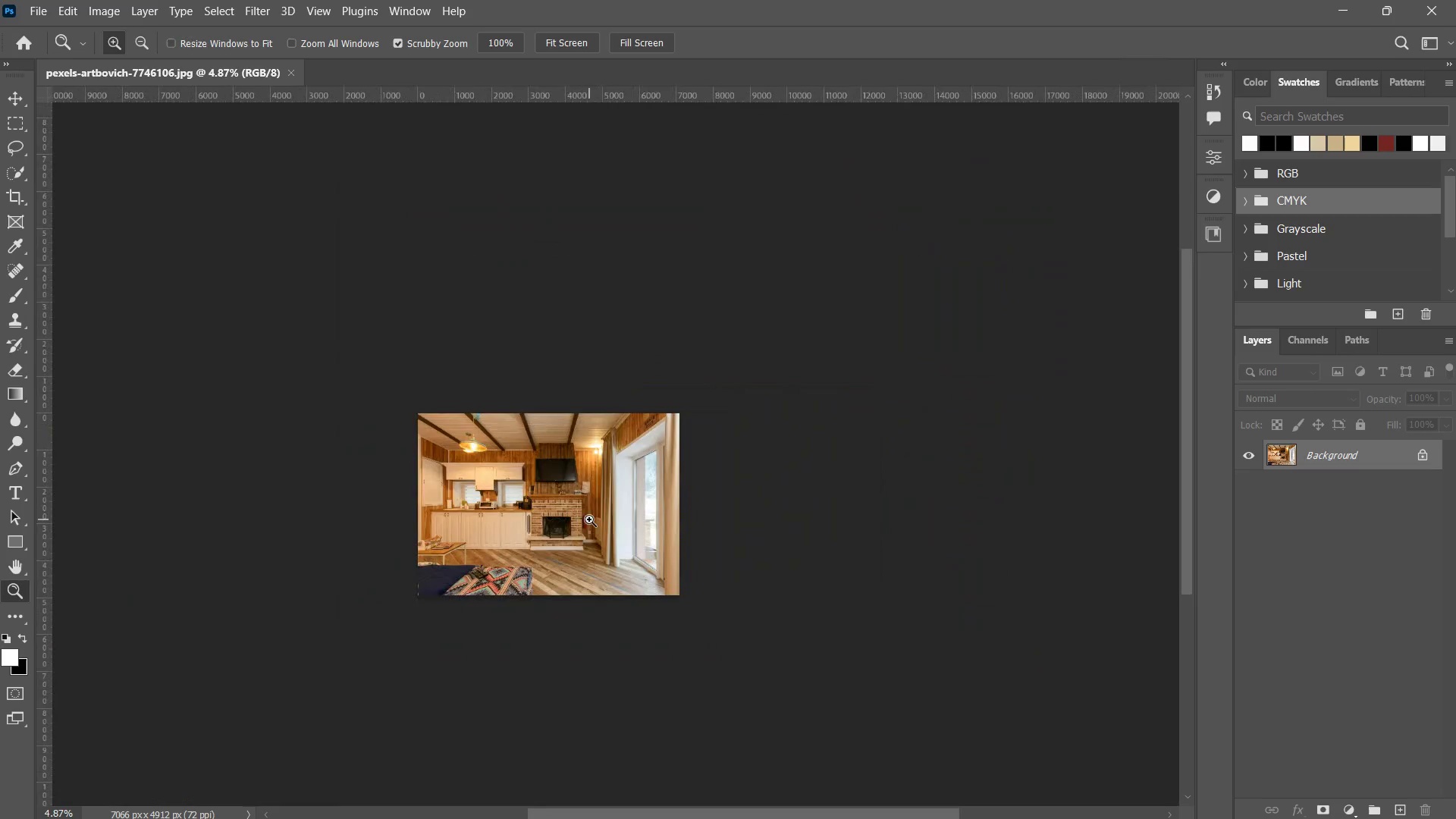 
key(C)
 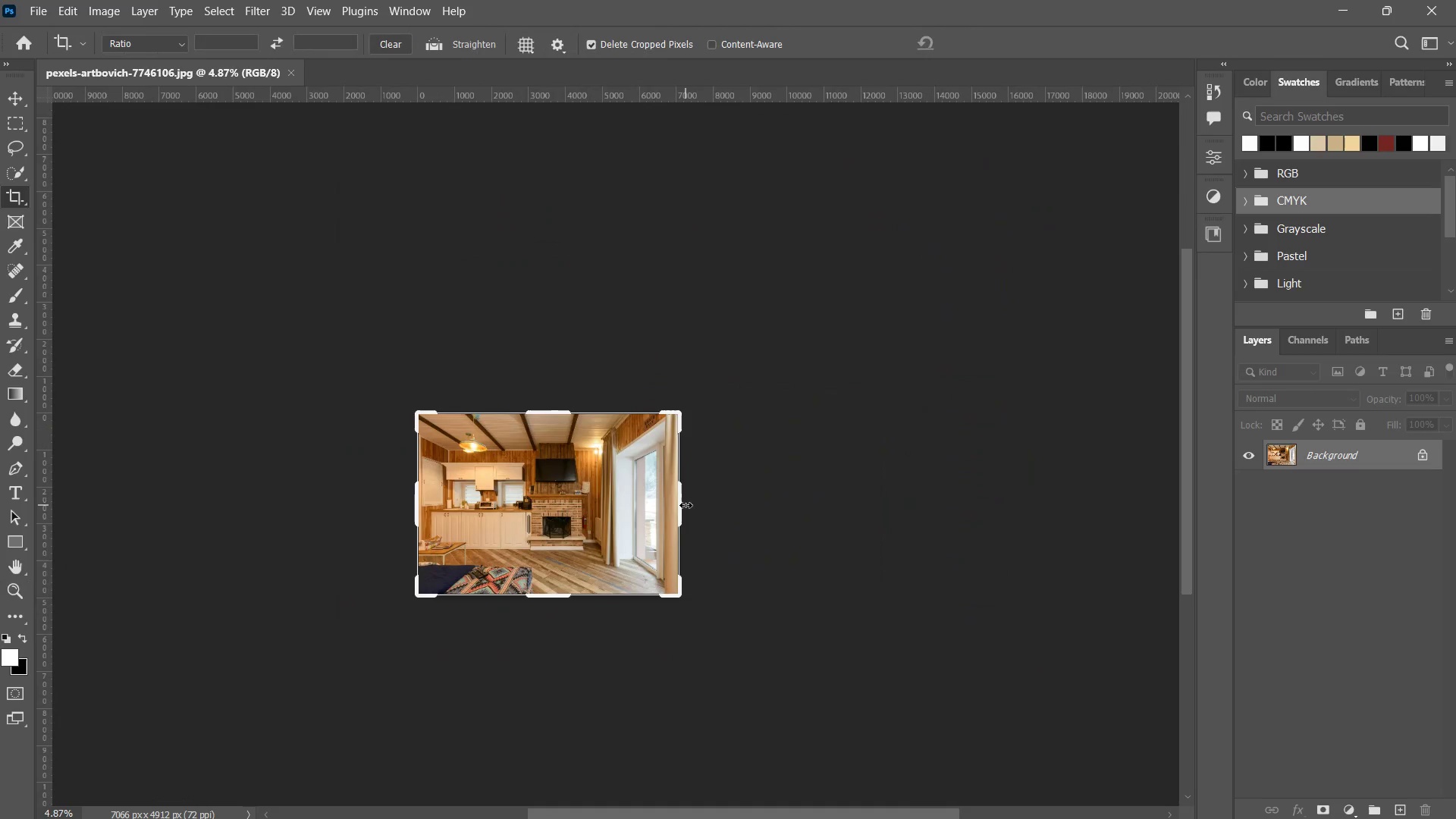 
left_click_drag(start_coordinate=[686, 505], to_coordinate=[767, 504])
 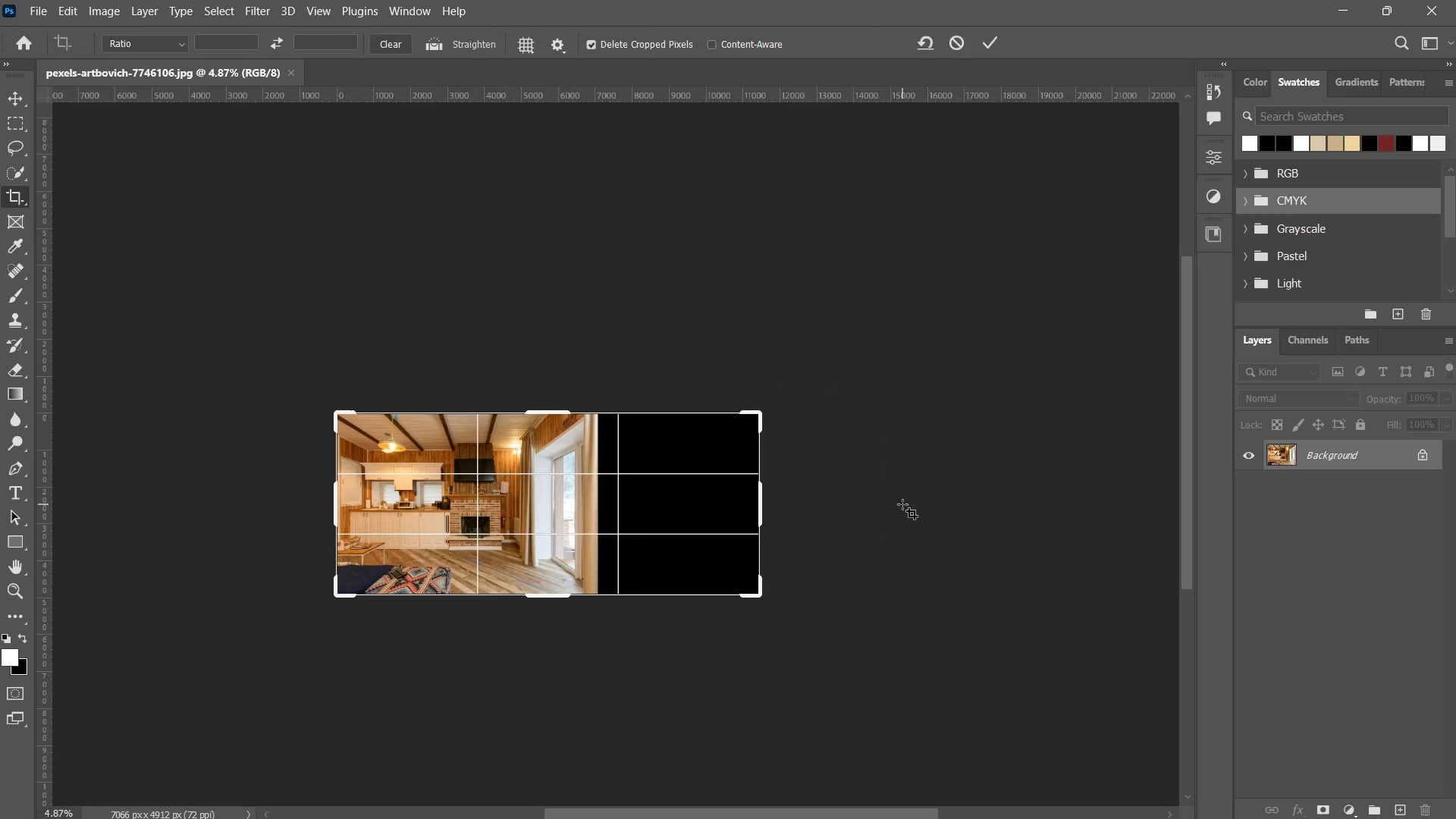 
hold_key(key=ShiftLeft, duration=0.69)
left_click_drag(start_coordinate=[810, 504], to_coordinate=[894, 503])
 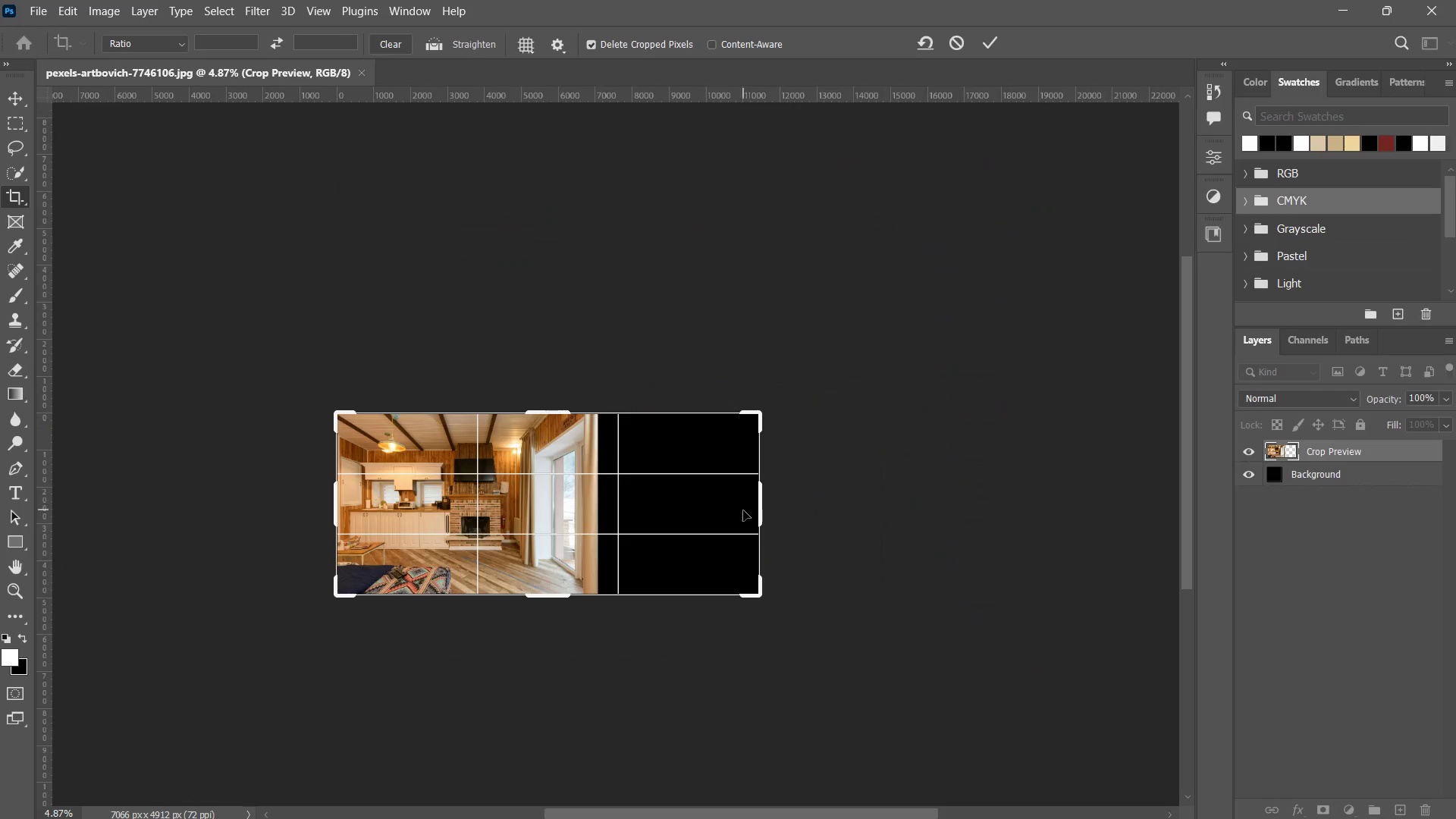 
key(Control+Z)
 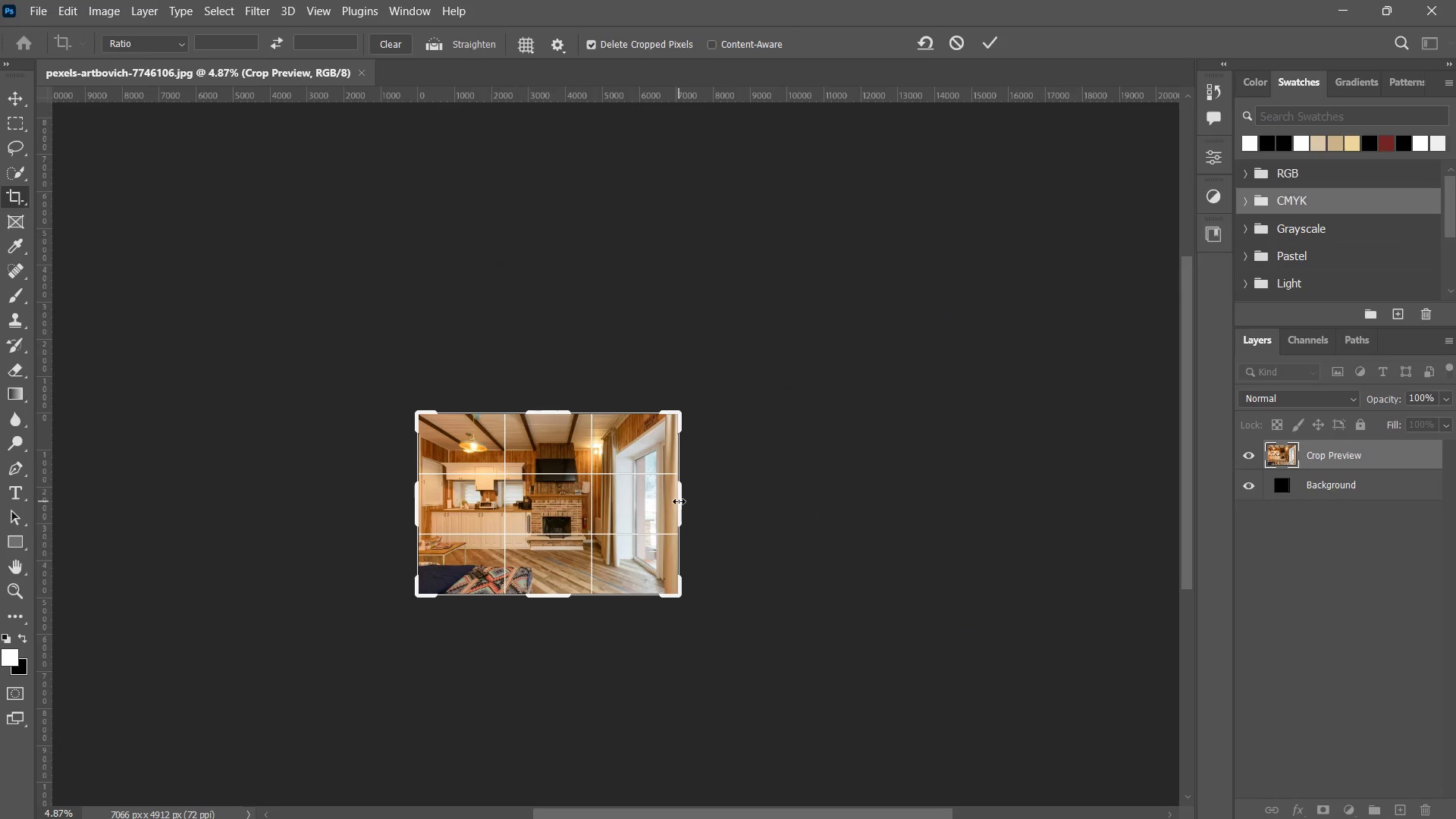 
left_click_drag(start_coordinate=[679, 501], to_coordinate=[853, 522])
 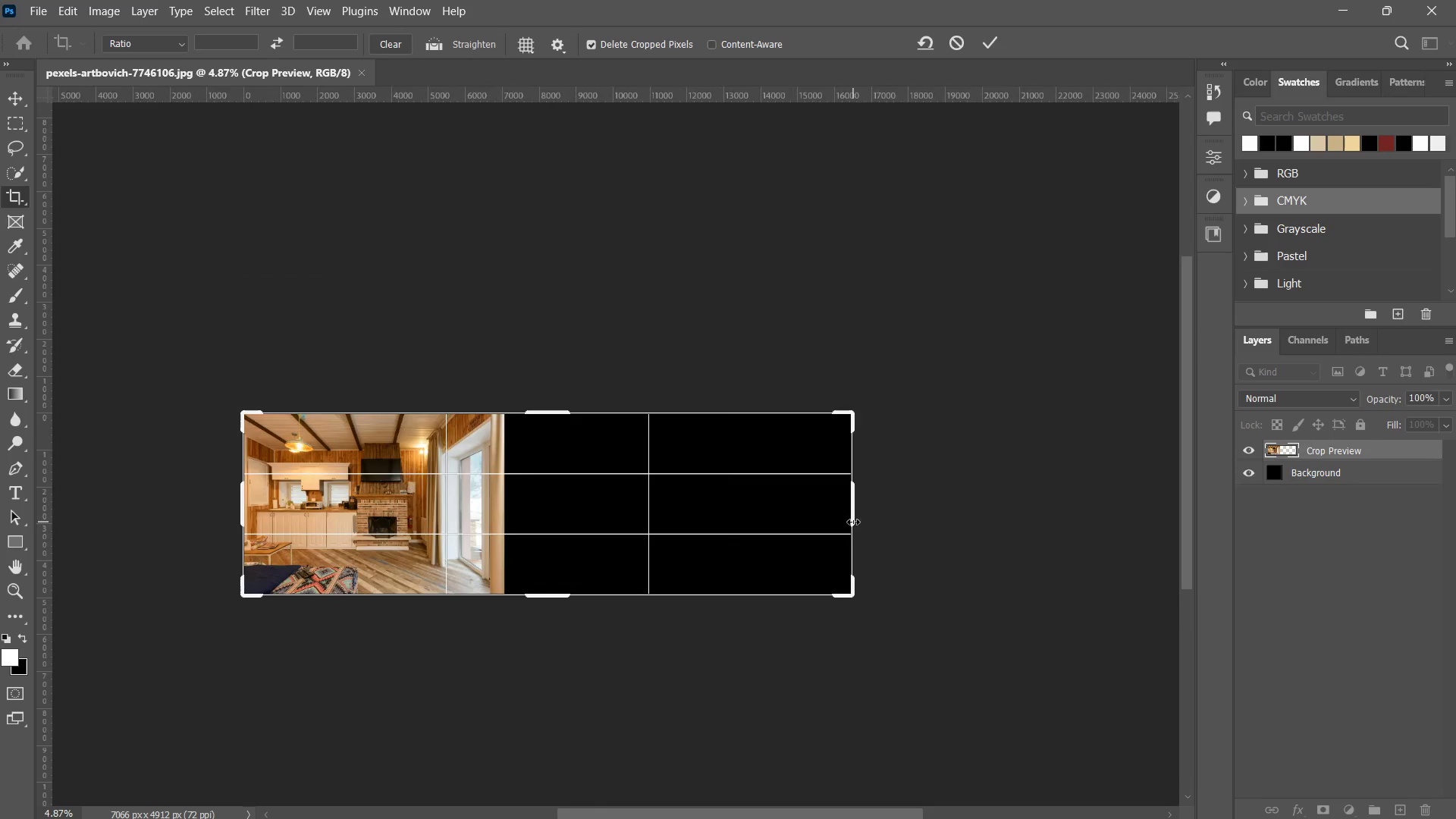 
hold_key(key=ShiftLeft, duration=0.58)
 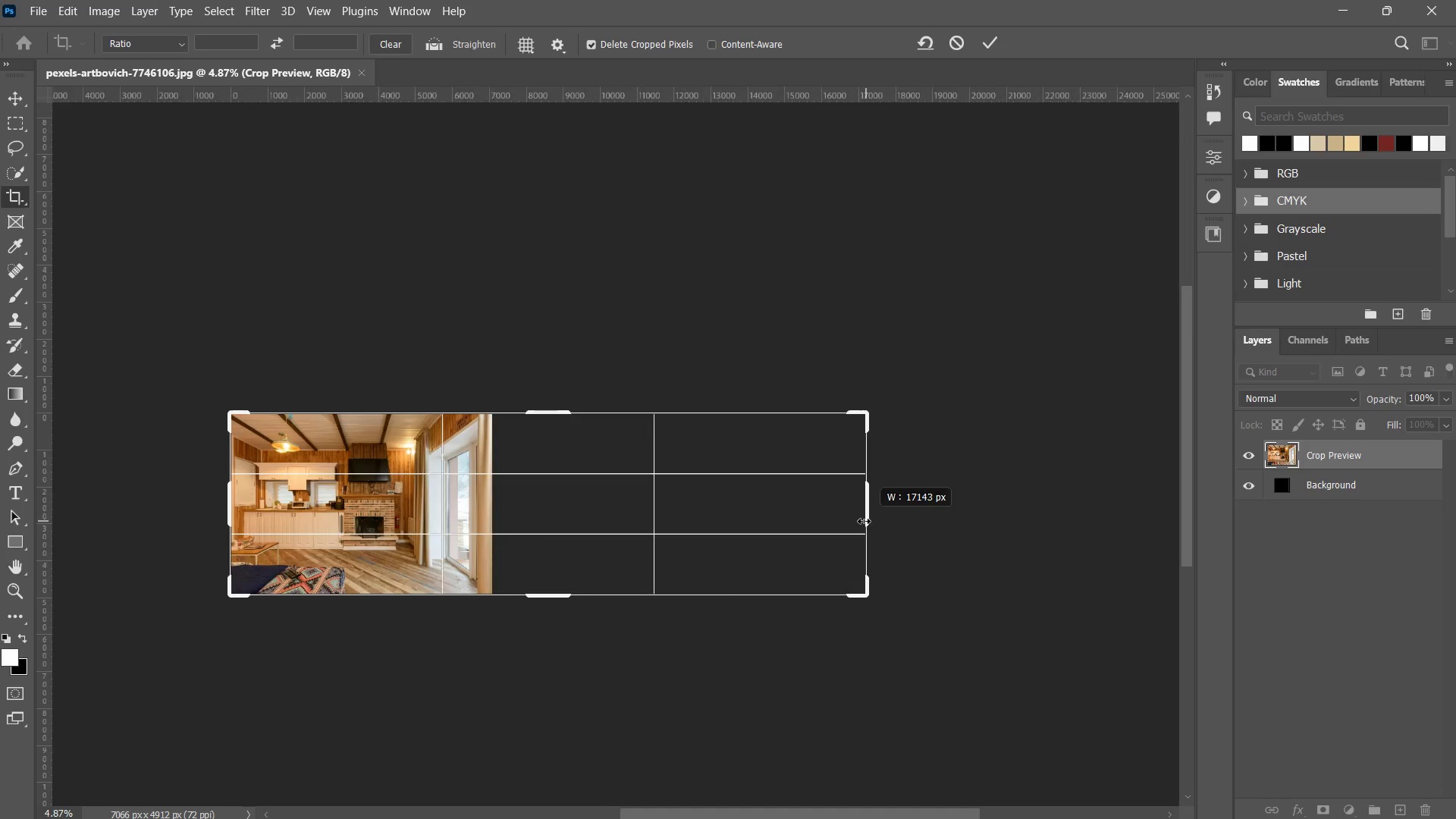 
left_click([853, 522])
 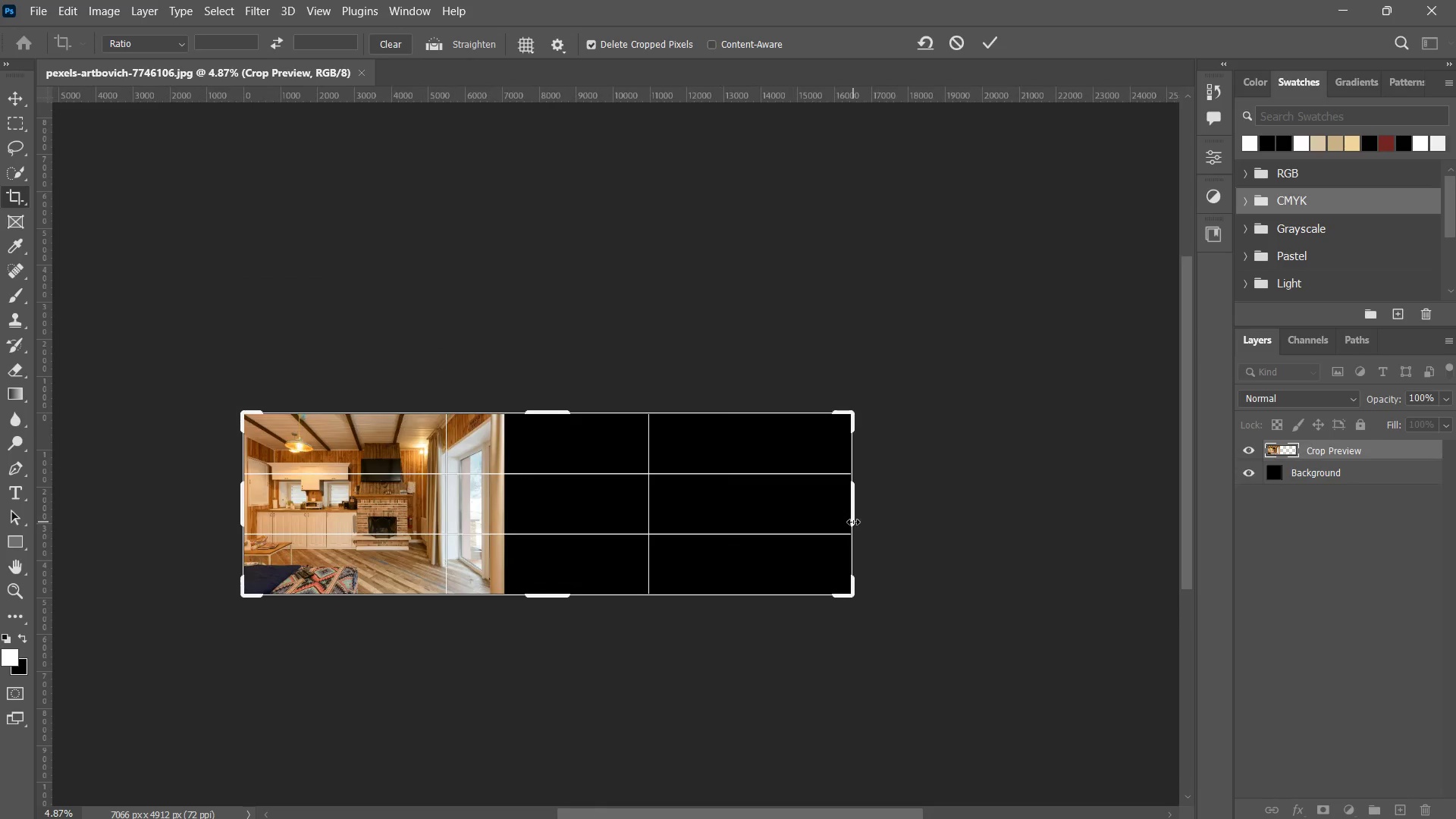 
key(Alt+AltLeft)
 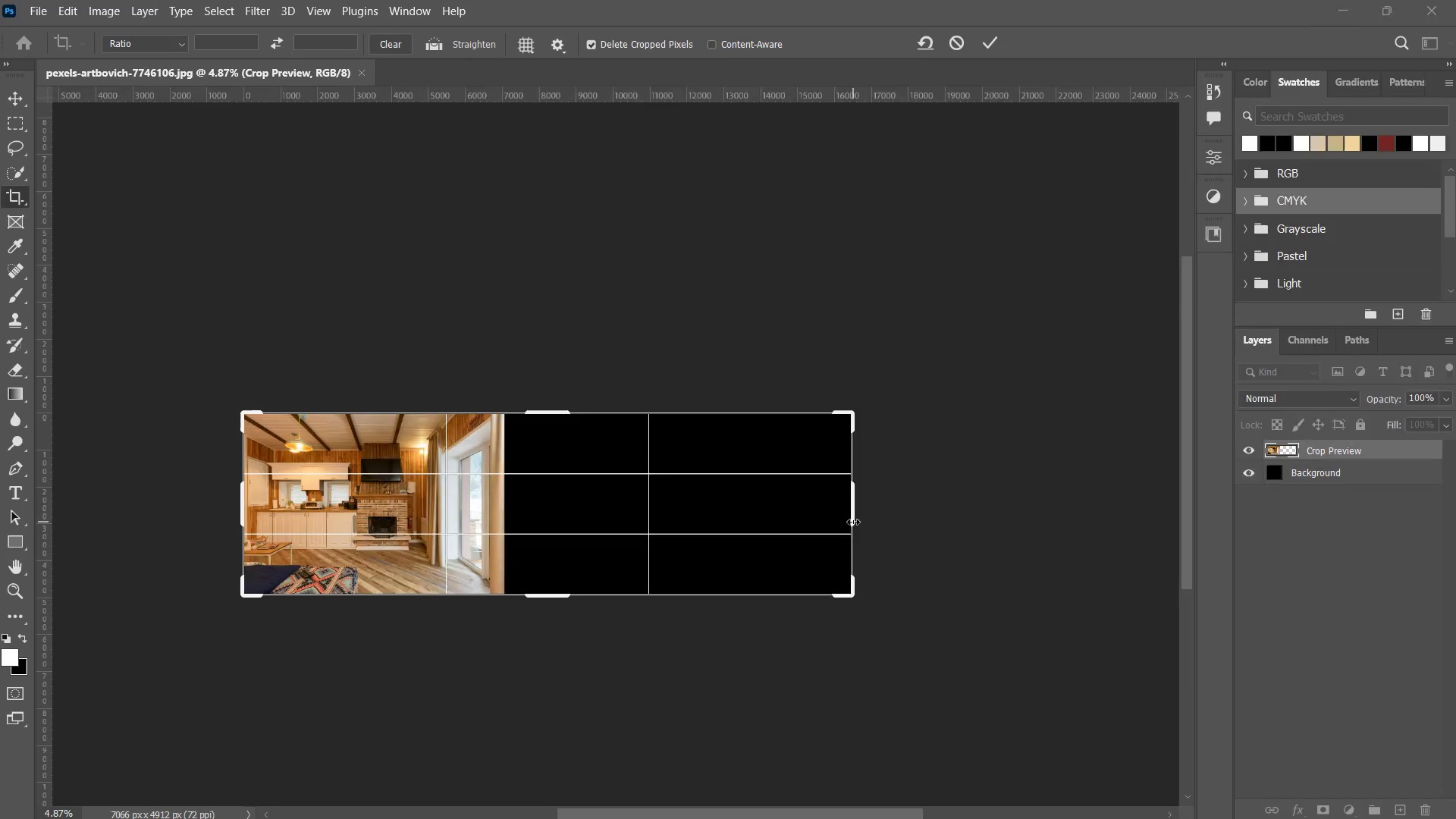 
key(Alt+Tab)
 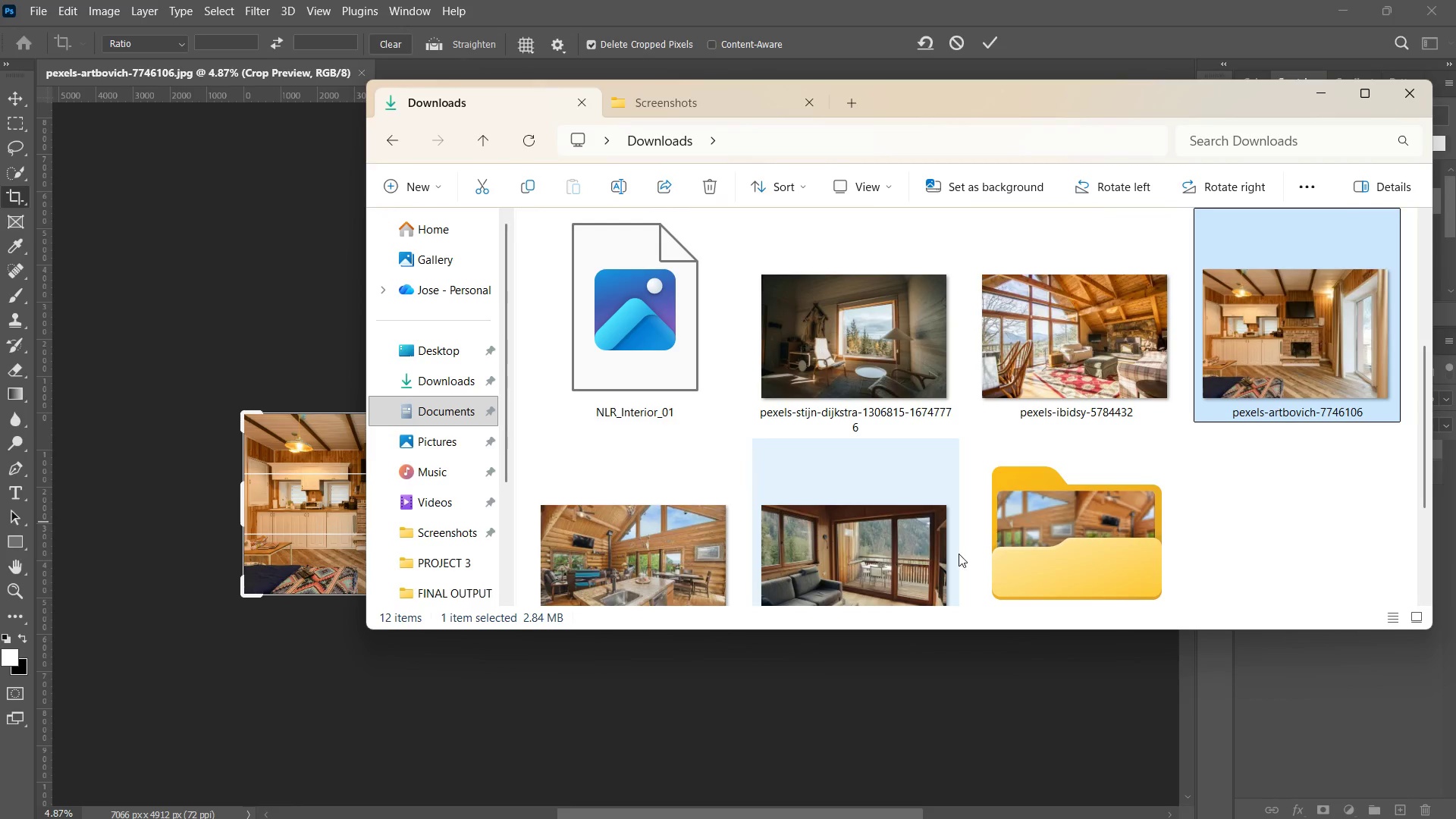 
double_click([1037, 519])
 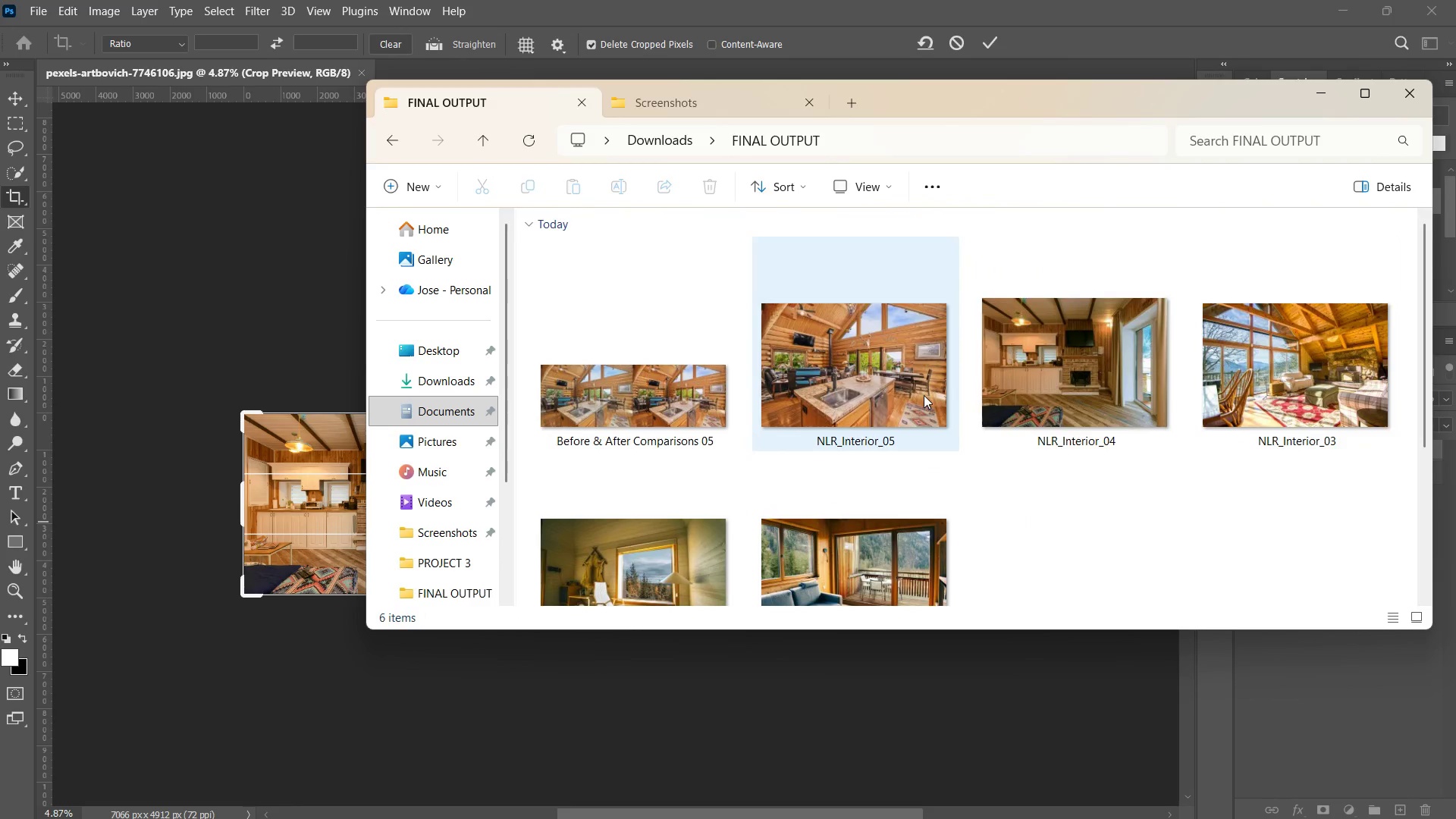 
left_click([1059, 375])
 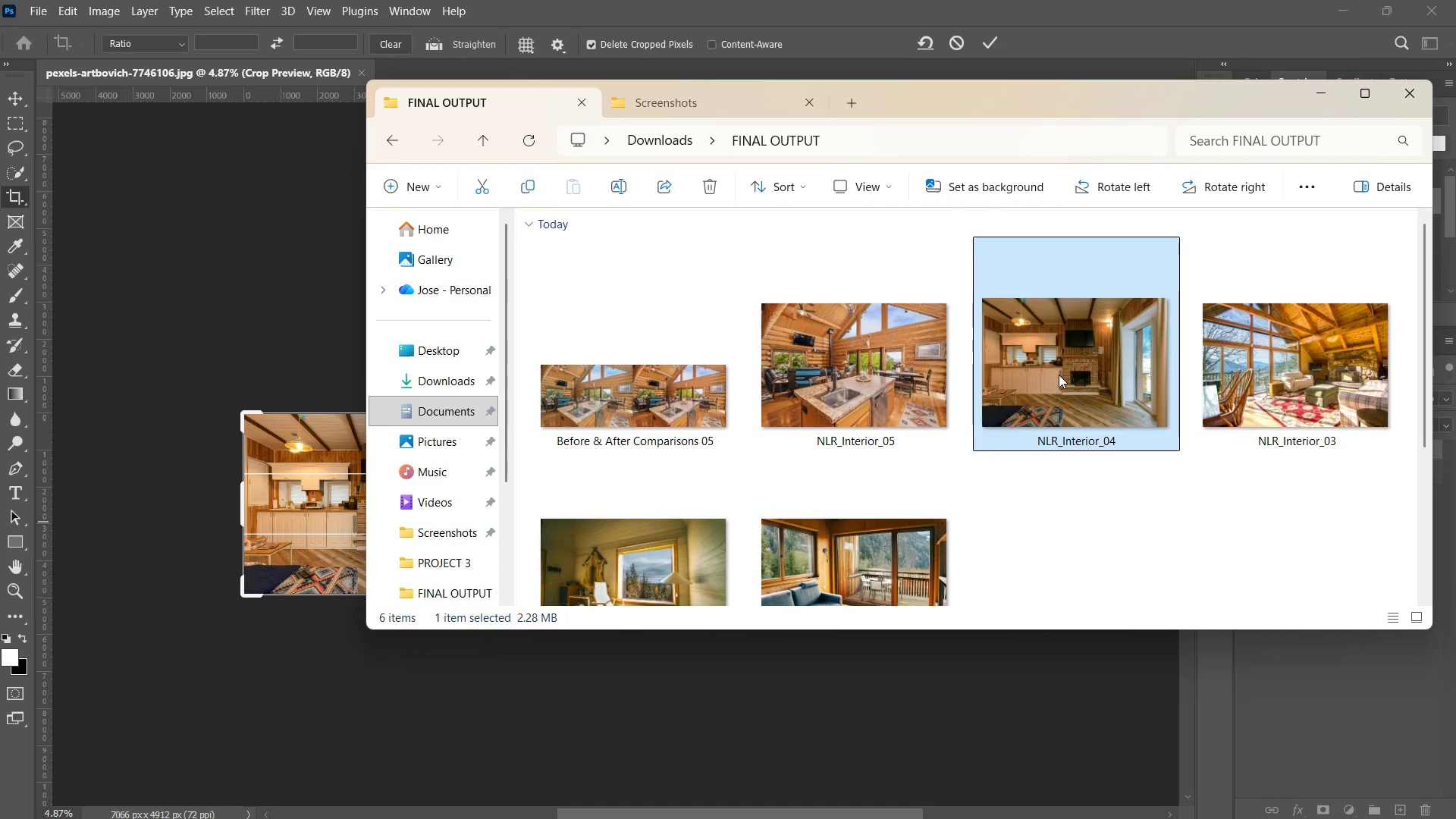 
right_click([1059, 375])
 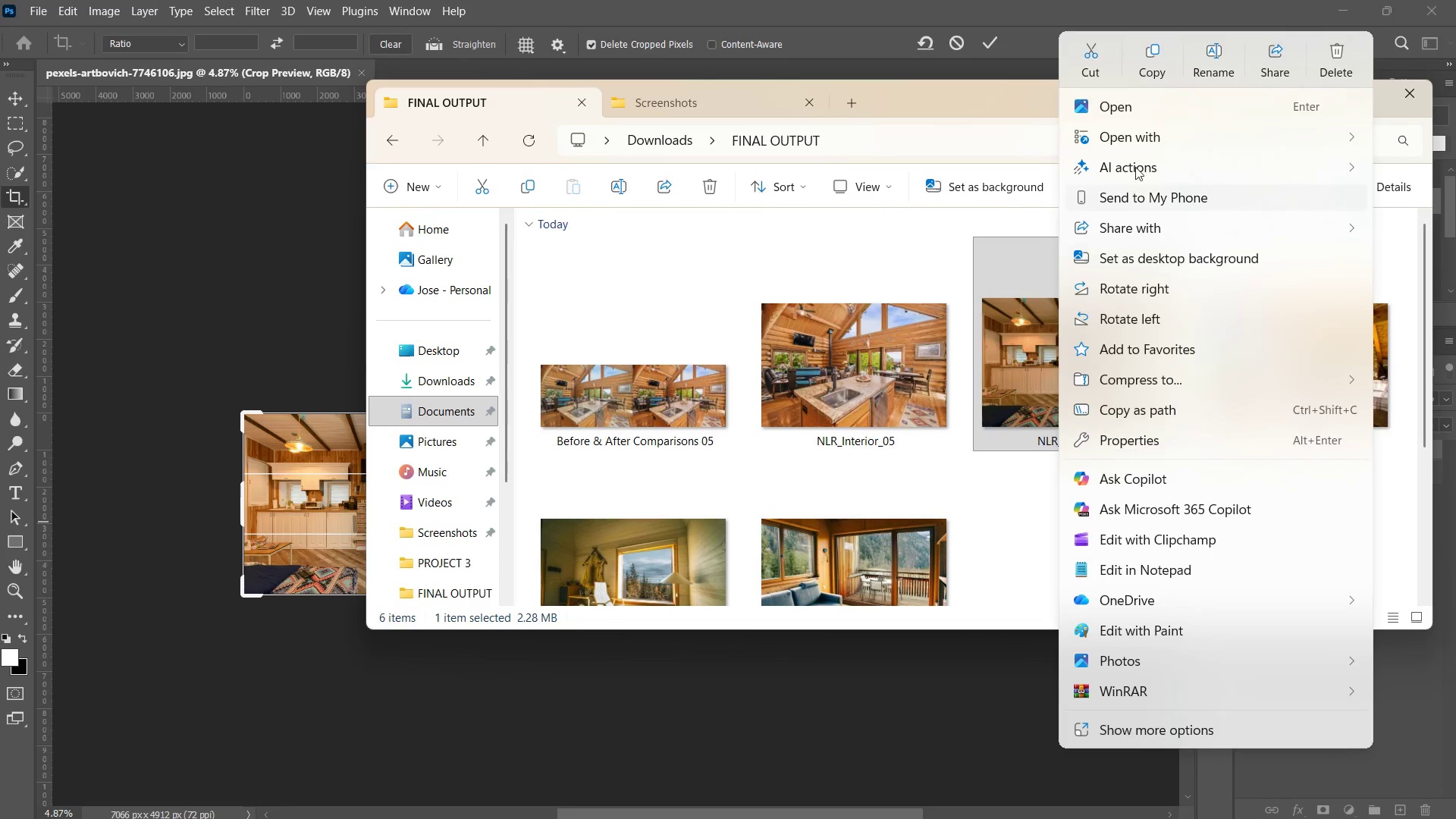 
double_click([1139, 150])
 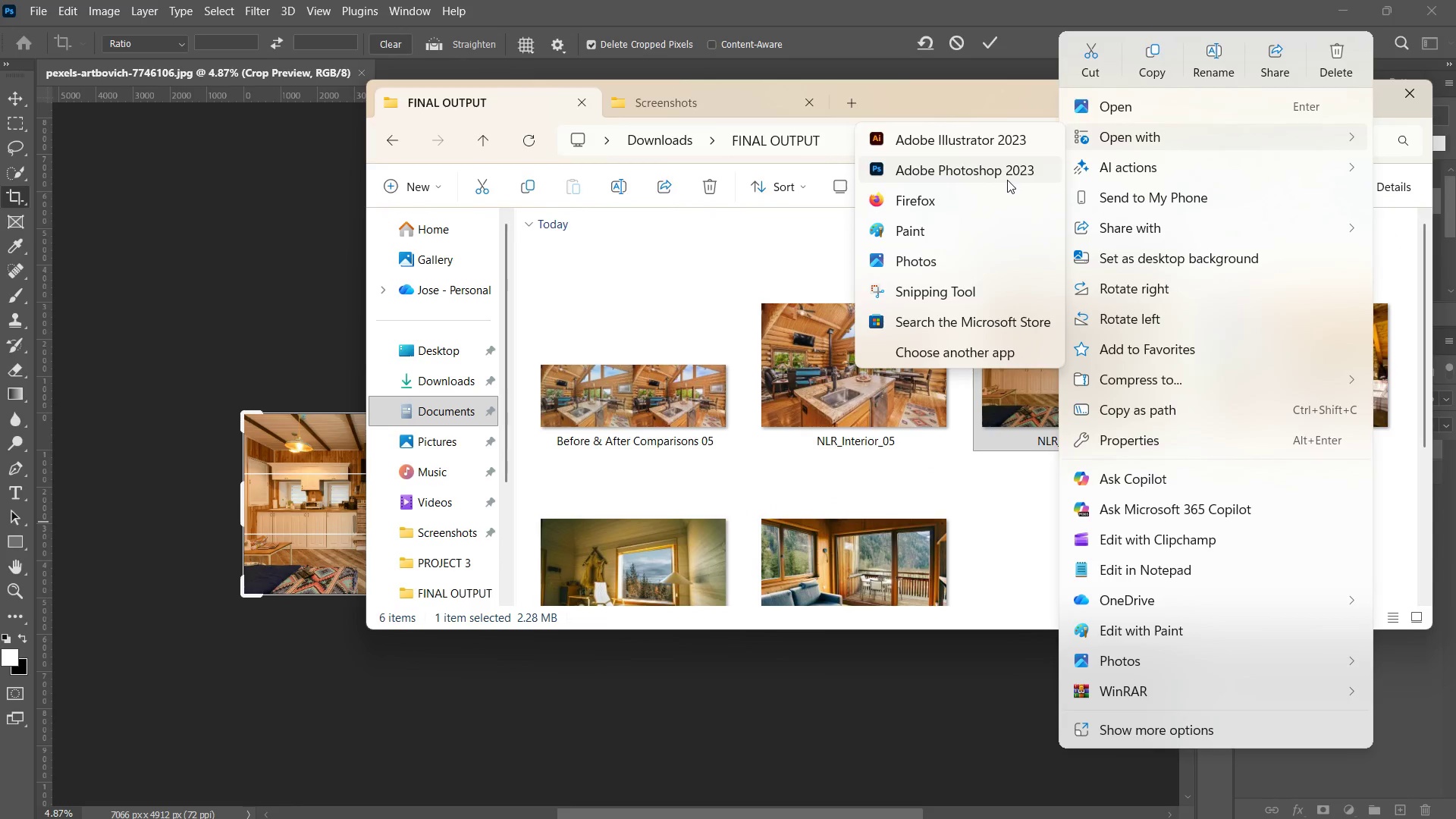 
left_click([1007, 180])
 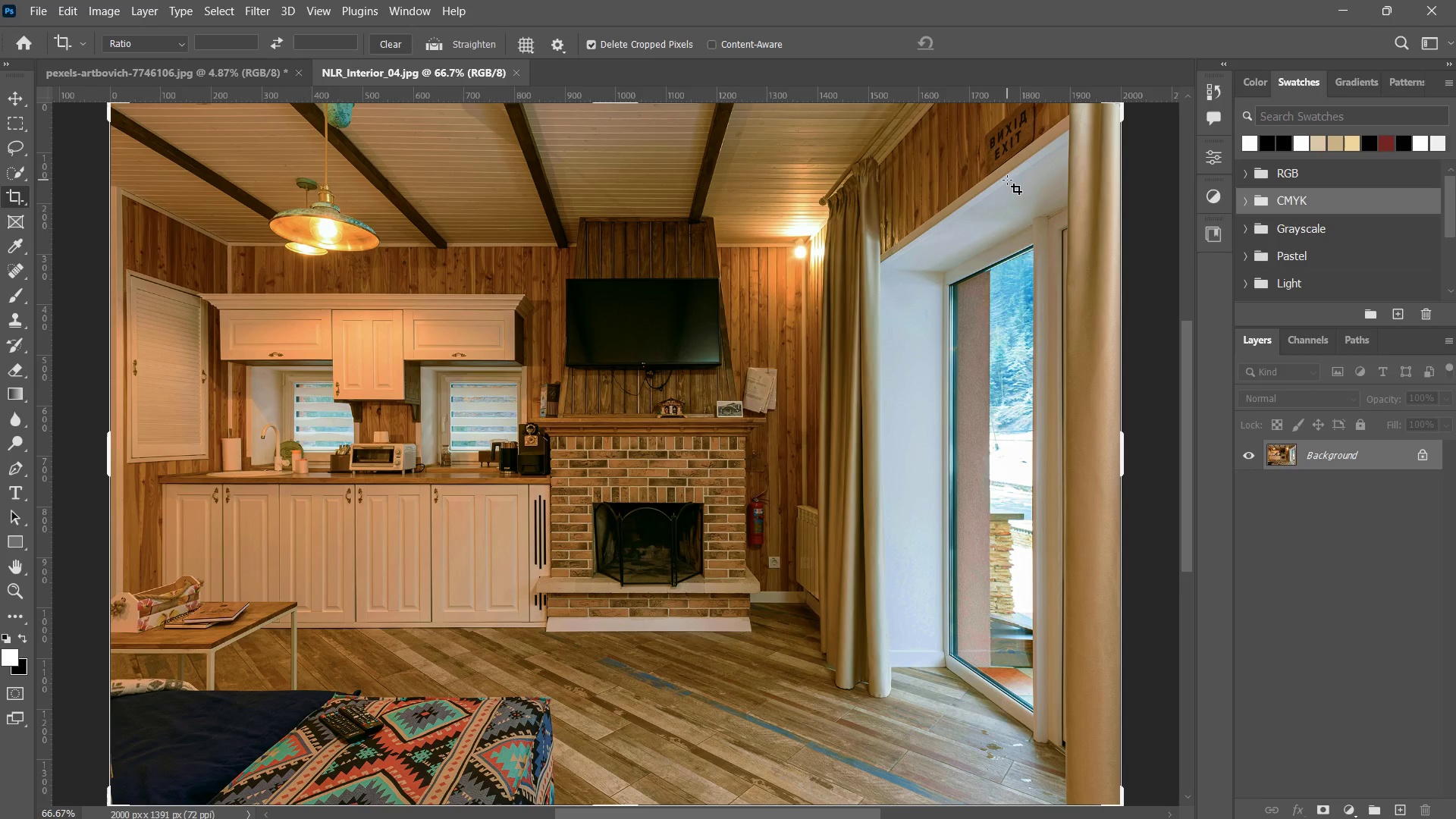 
wait(6.16)
 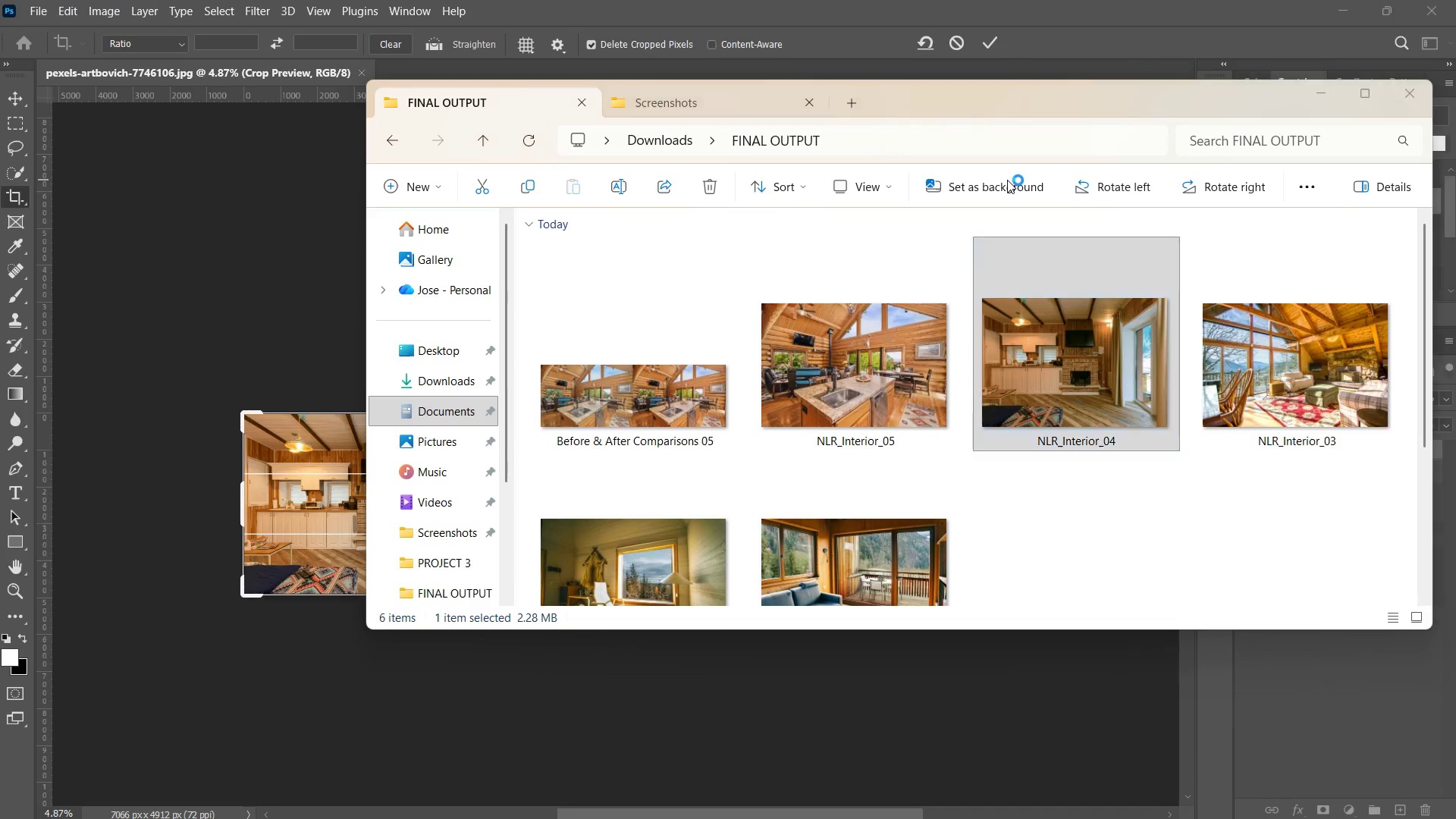 
type(zv)
 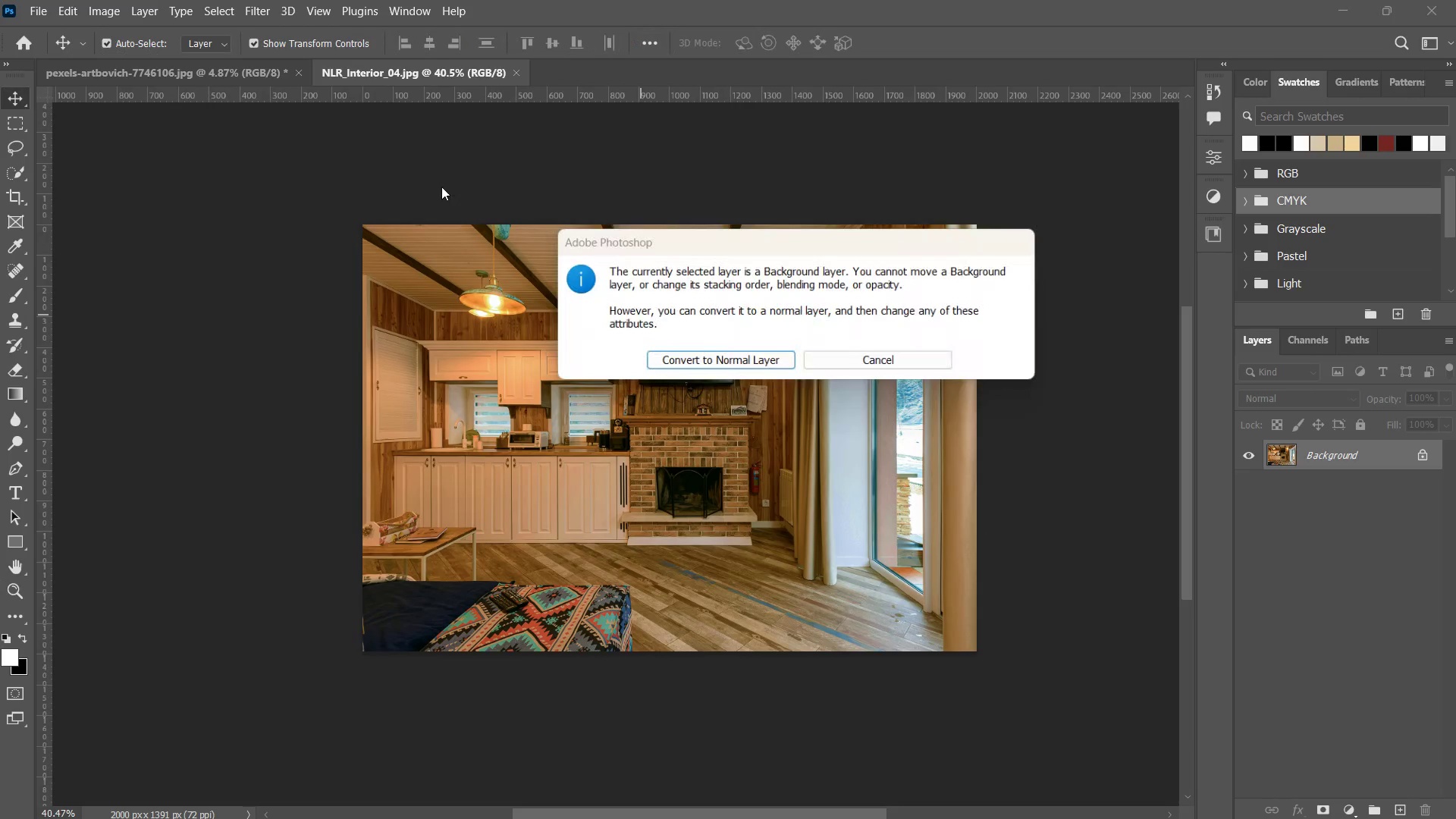 
left_click_drag(start_coordinate=[753, 413], to_coordinate=[716, 444])
 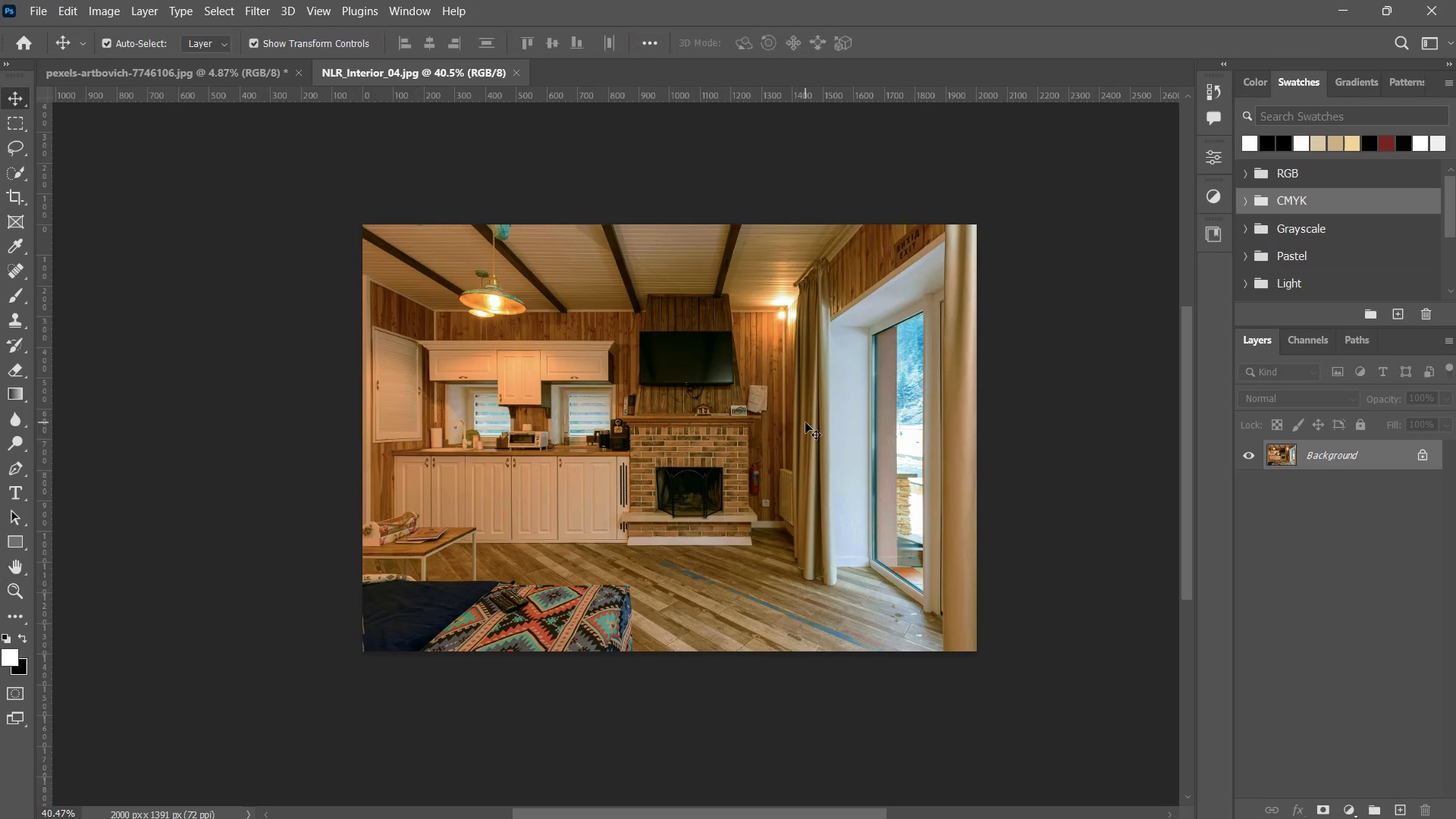 
left_click_drag(start_coordinate=[805, 422], to_coordinate=[670, 334])
 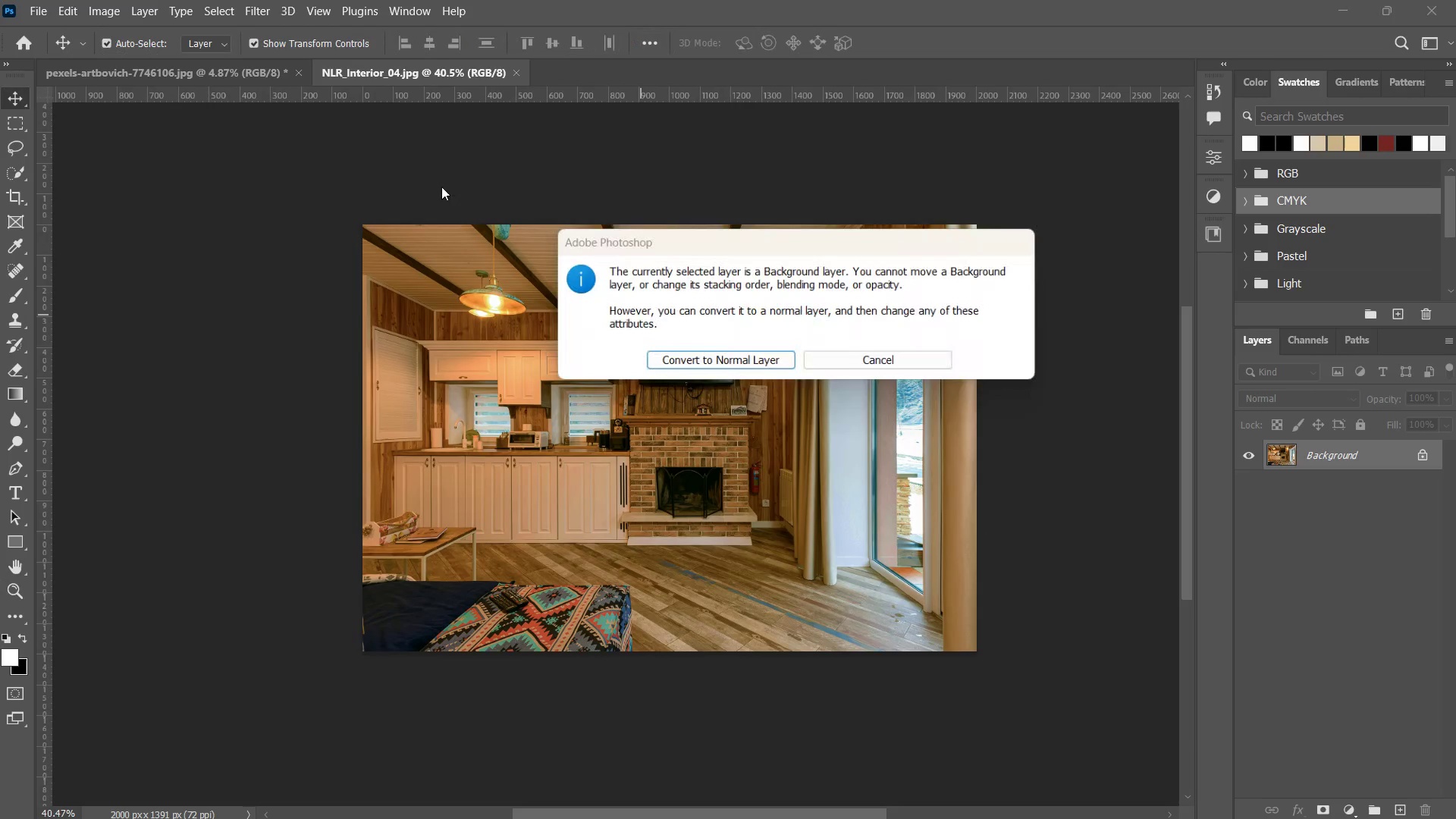 
left_click_drag(start_coordinate=[503, 231], to_coordinate=[275, 79])
 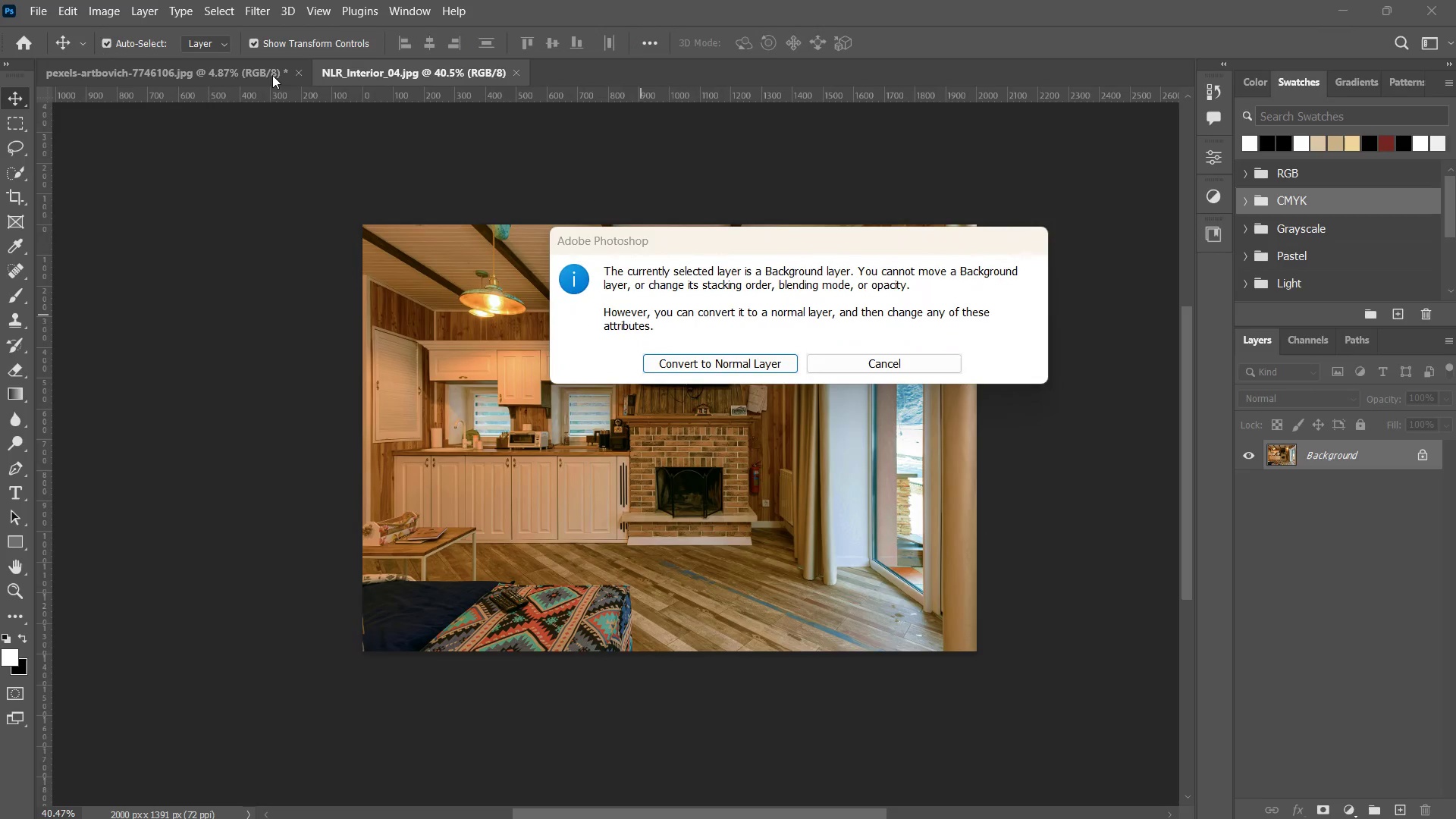 
triple_click([272, 75])
 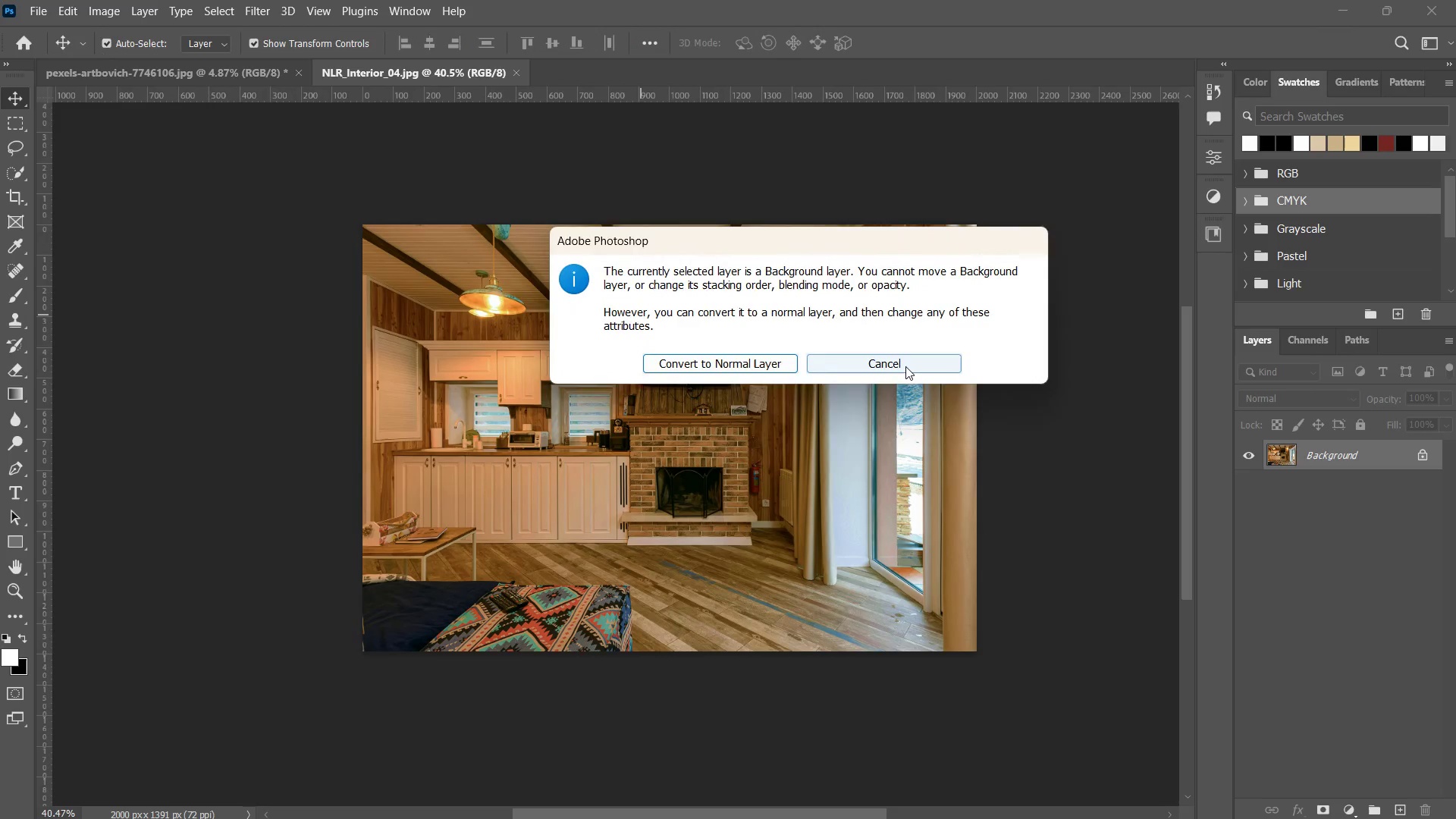 
double_click([904, 362])
 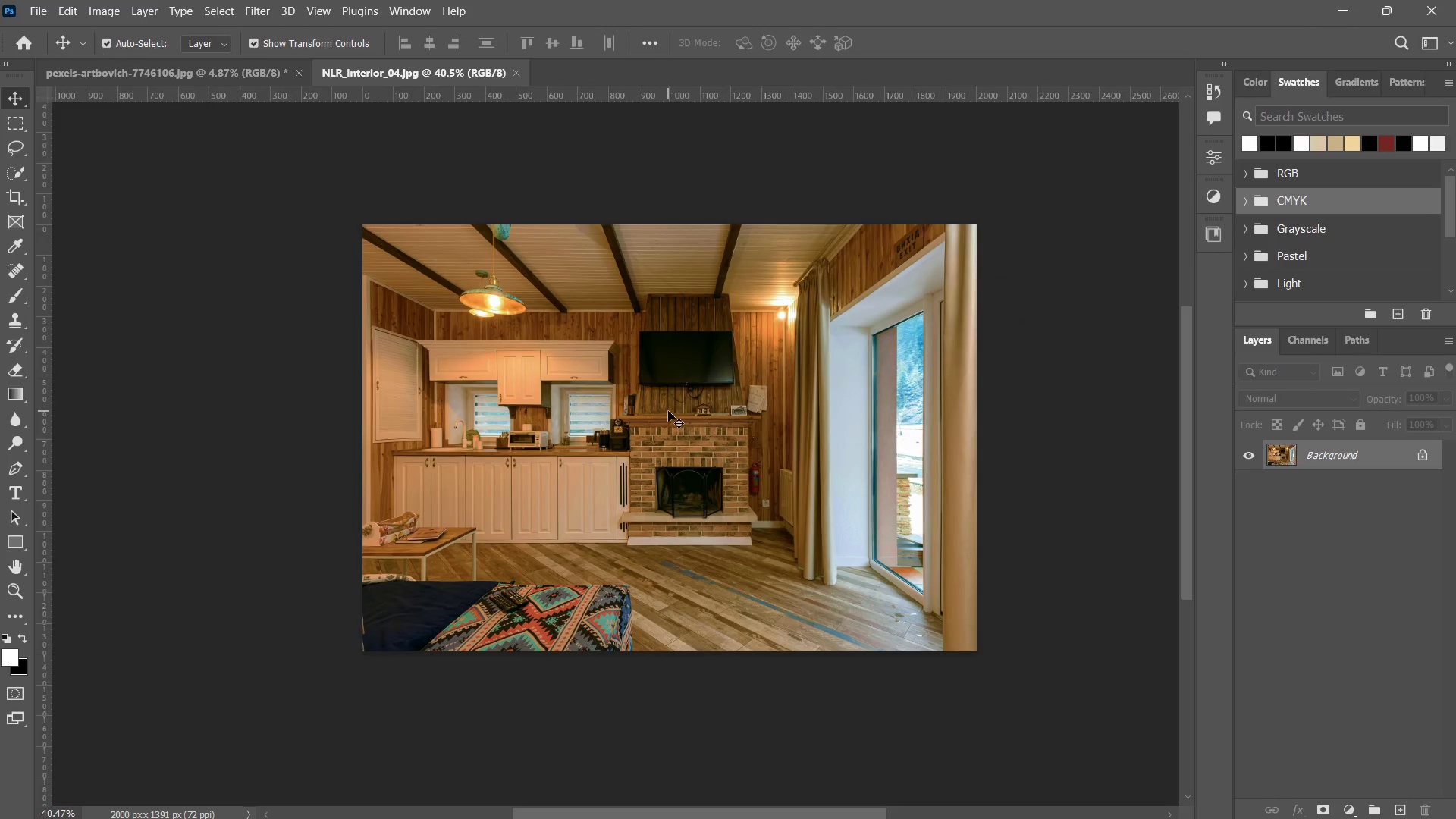 
left_click_drag(start_coordinate=[668, 411], to_coordinate=[297, 114])
 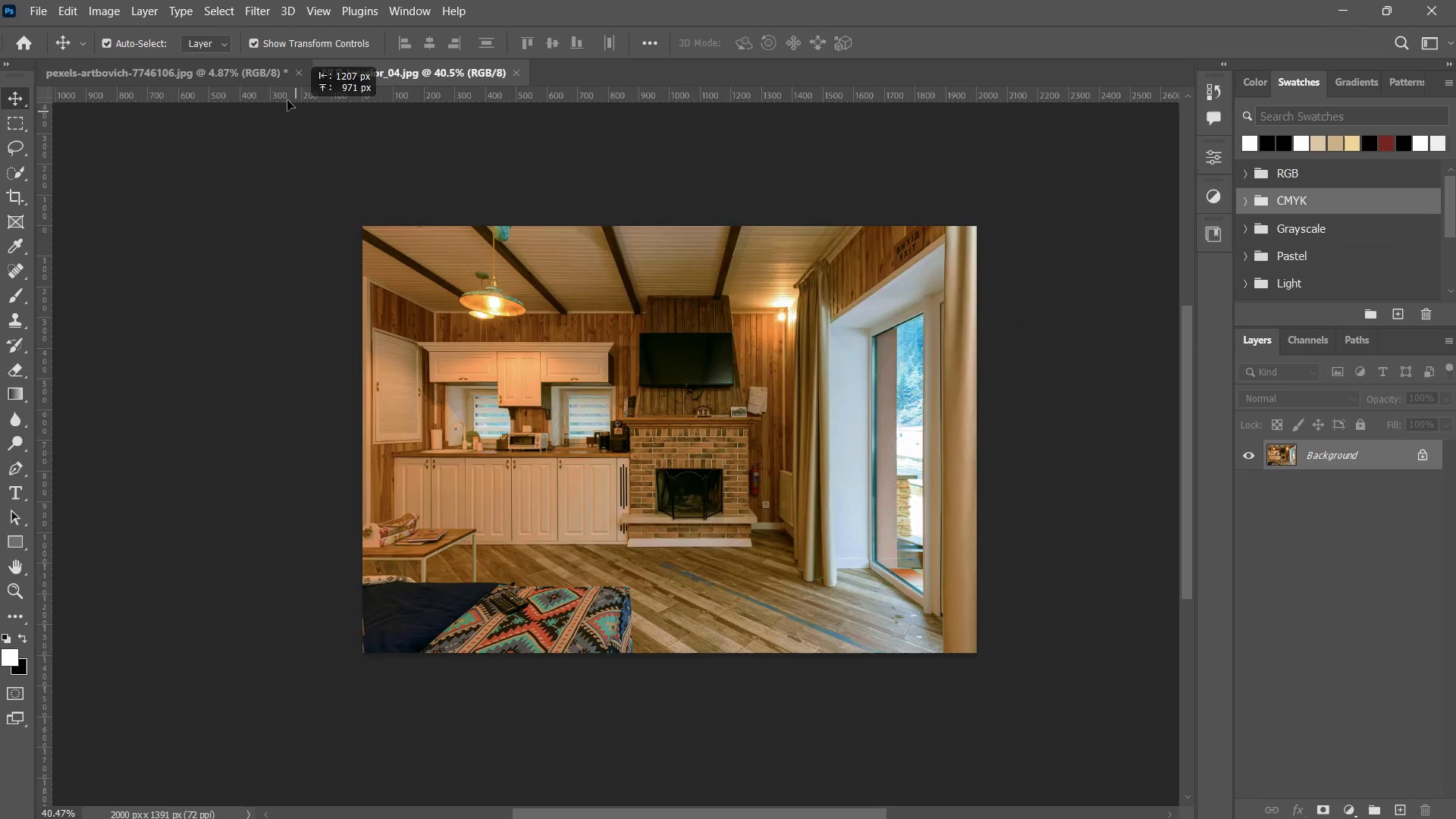 
left_click_drag(start_coordinate=[289, 102], to_coordinate=[275, 76])
 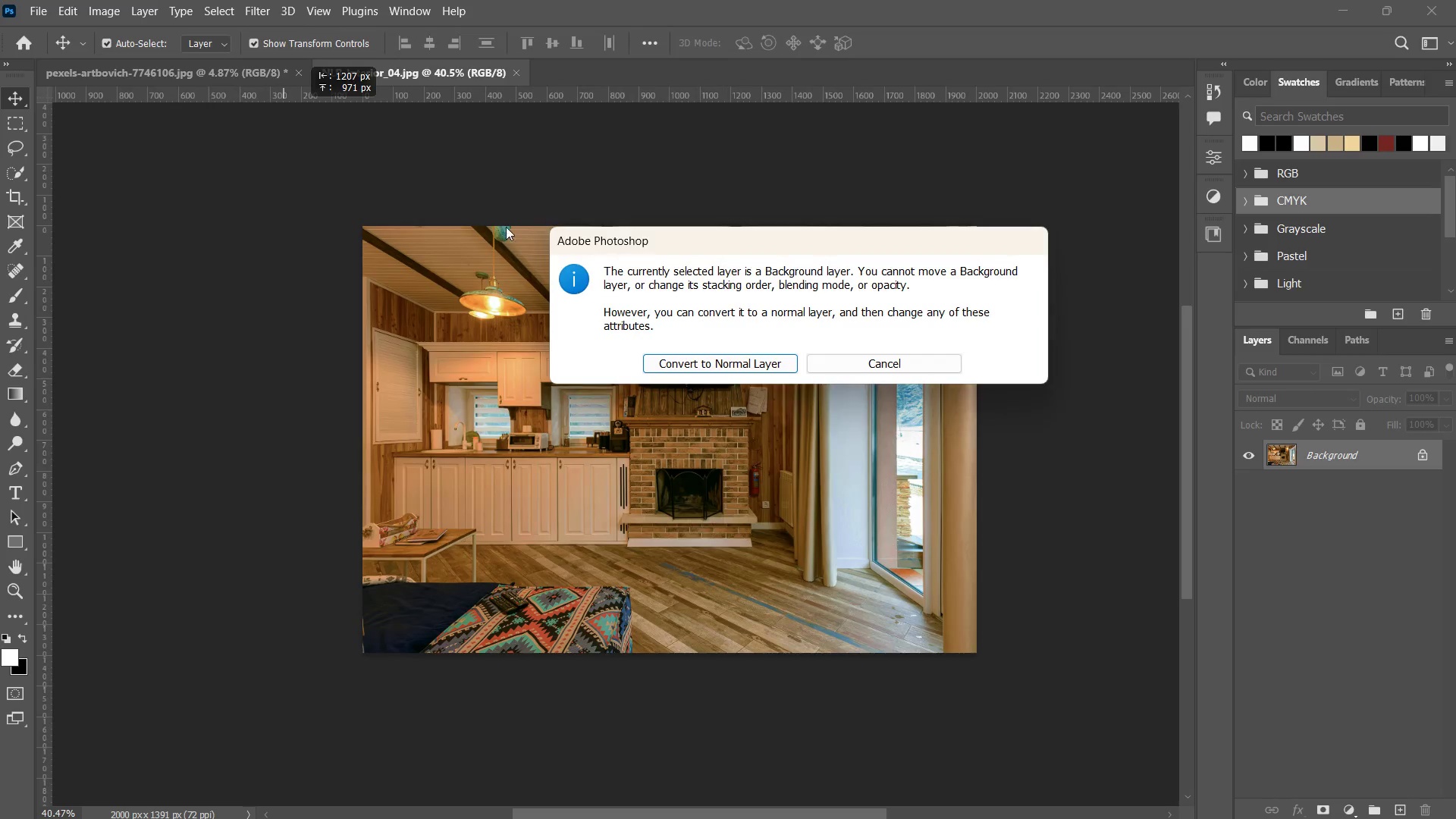 
double_click([275, 76])
 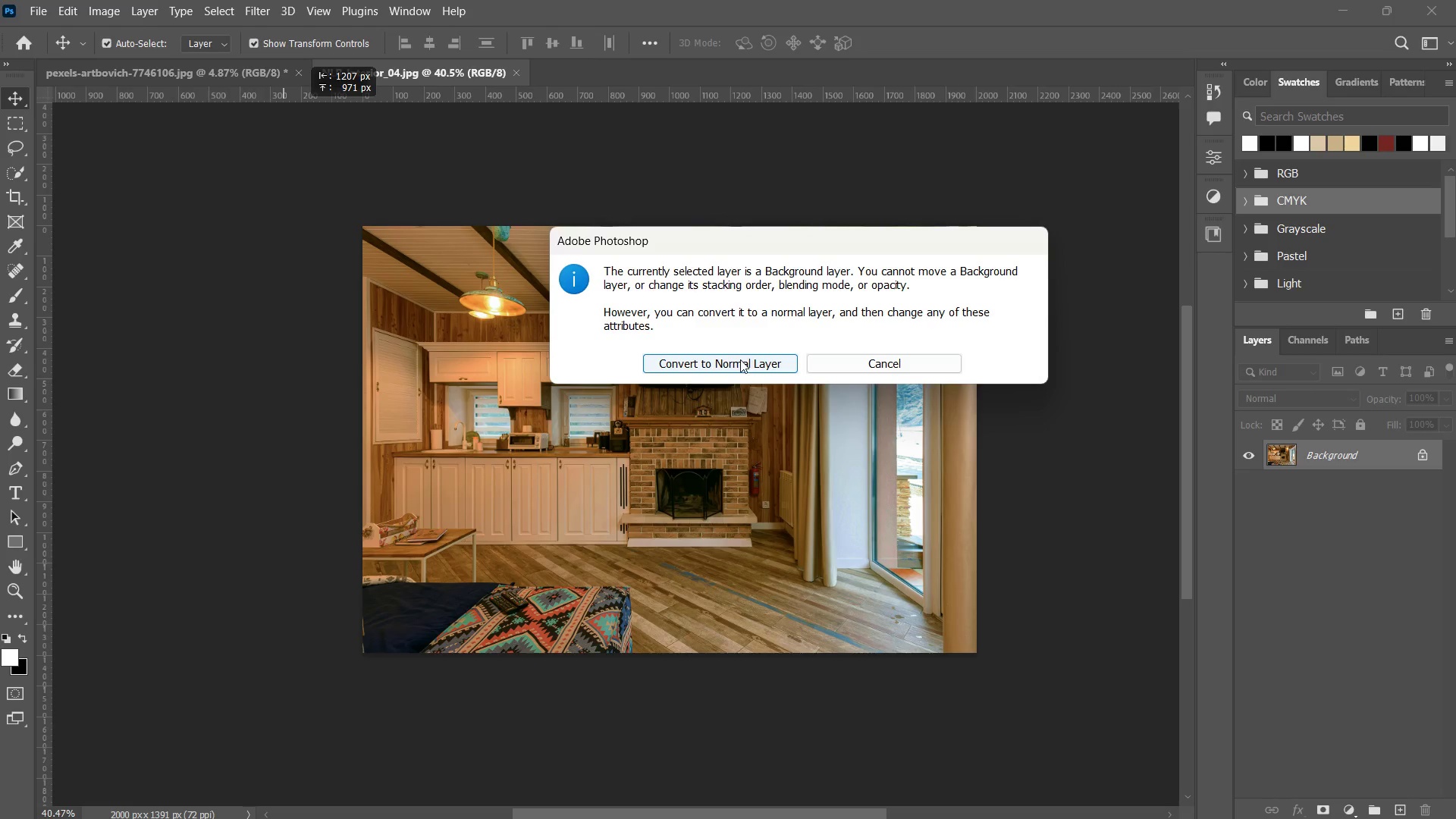 
left_click([739, 359])
 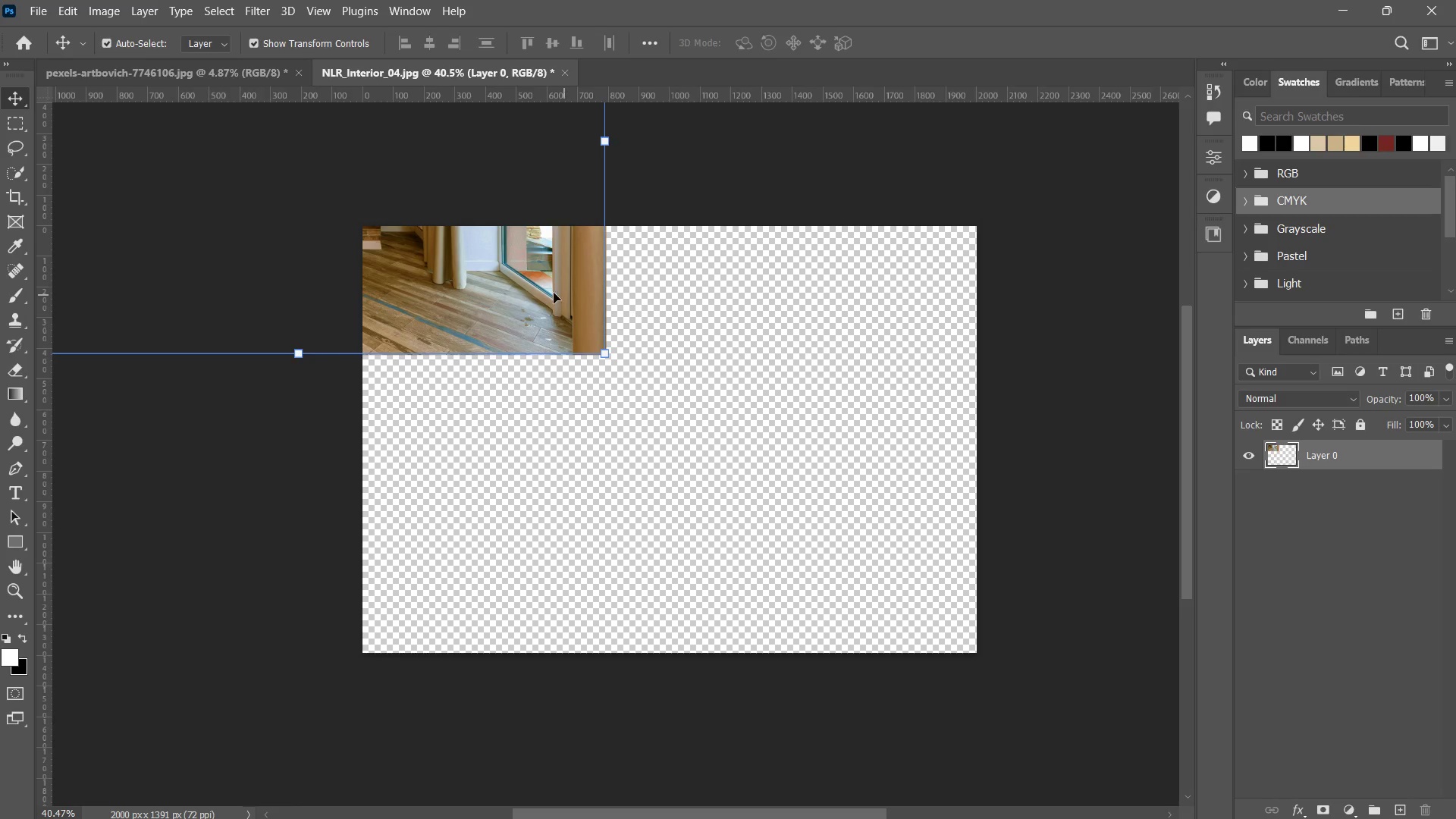 
key(Control+ControlLeft)
 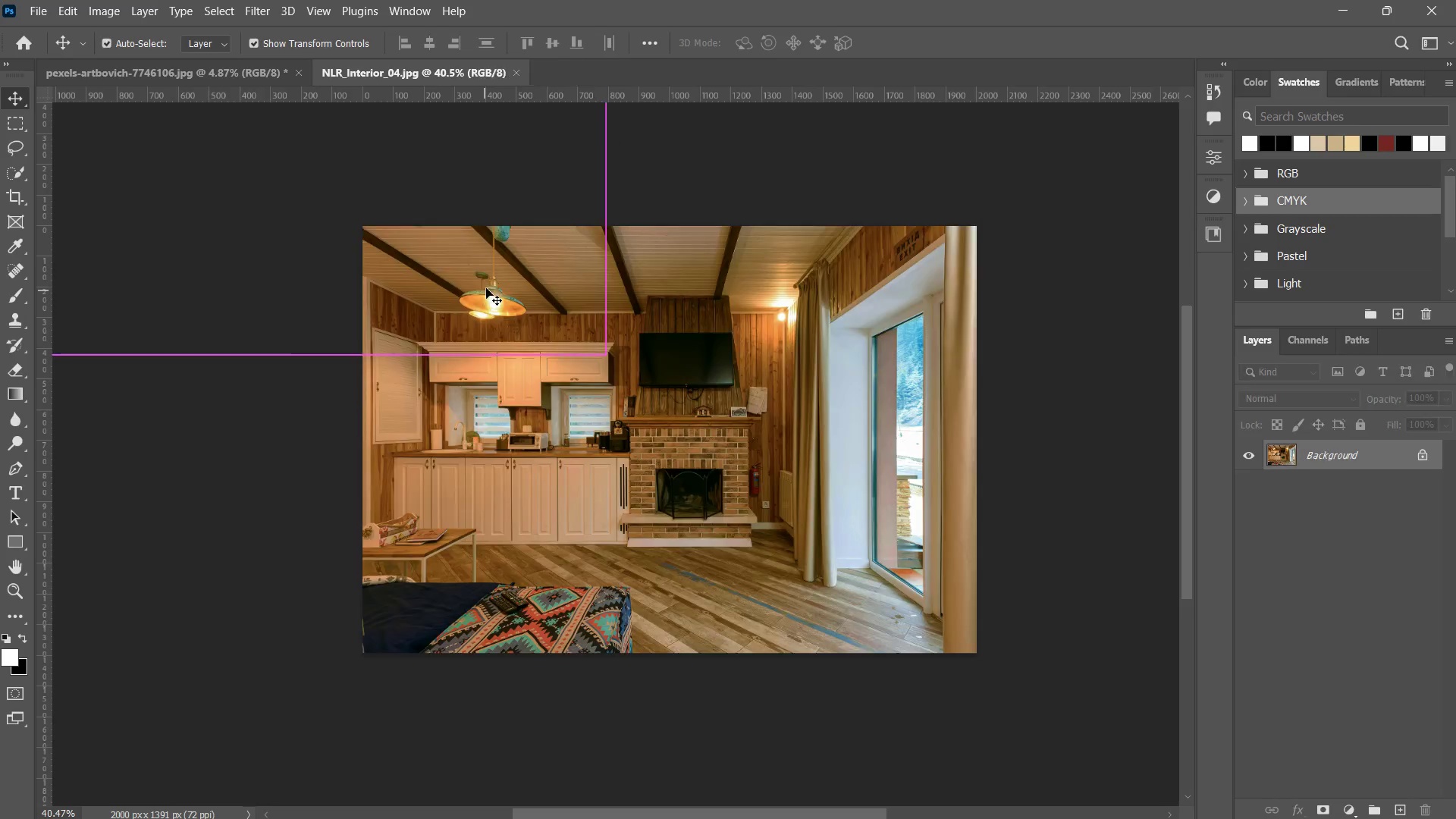 
key(Control+Z)
 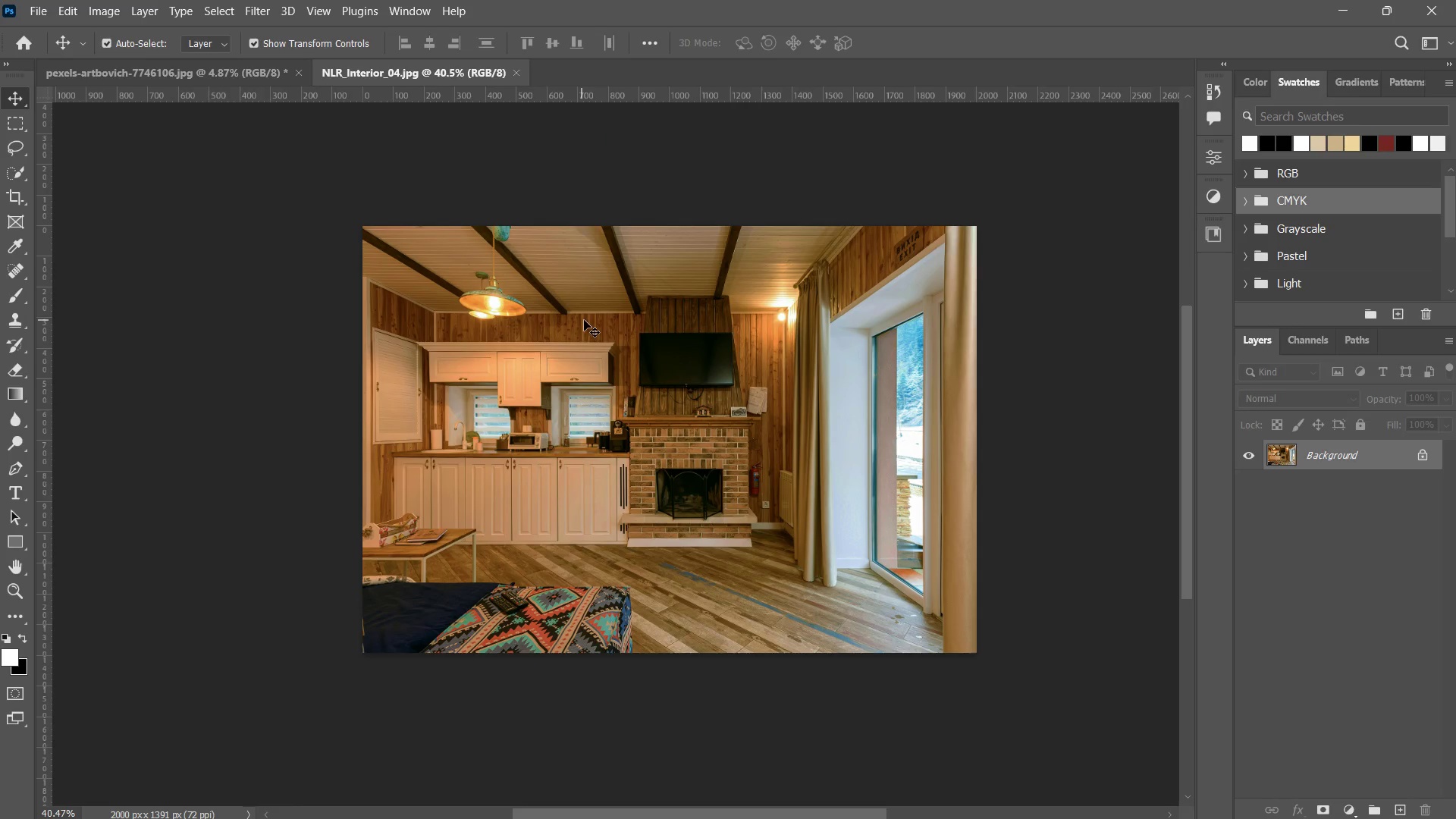 
left_click([593, 314])
 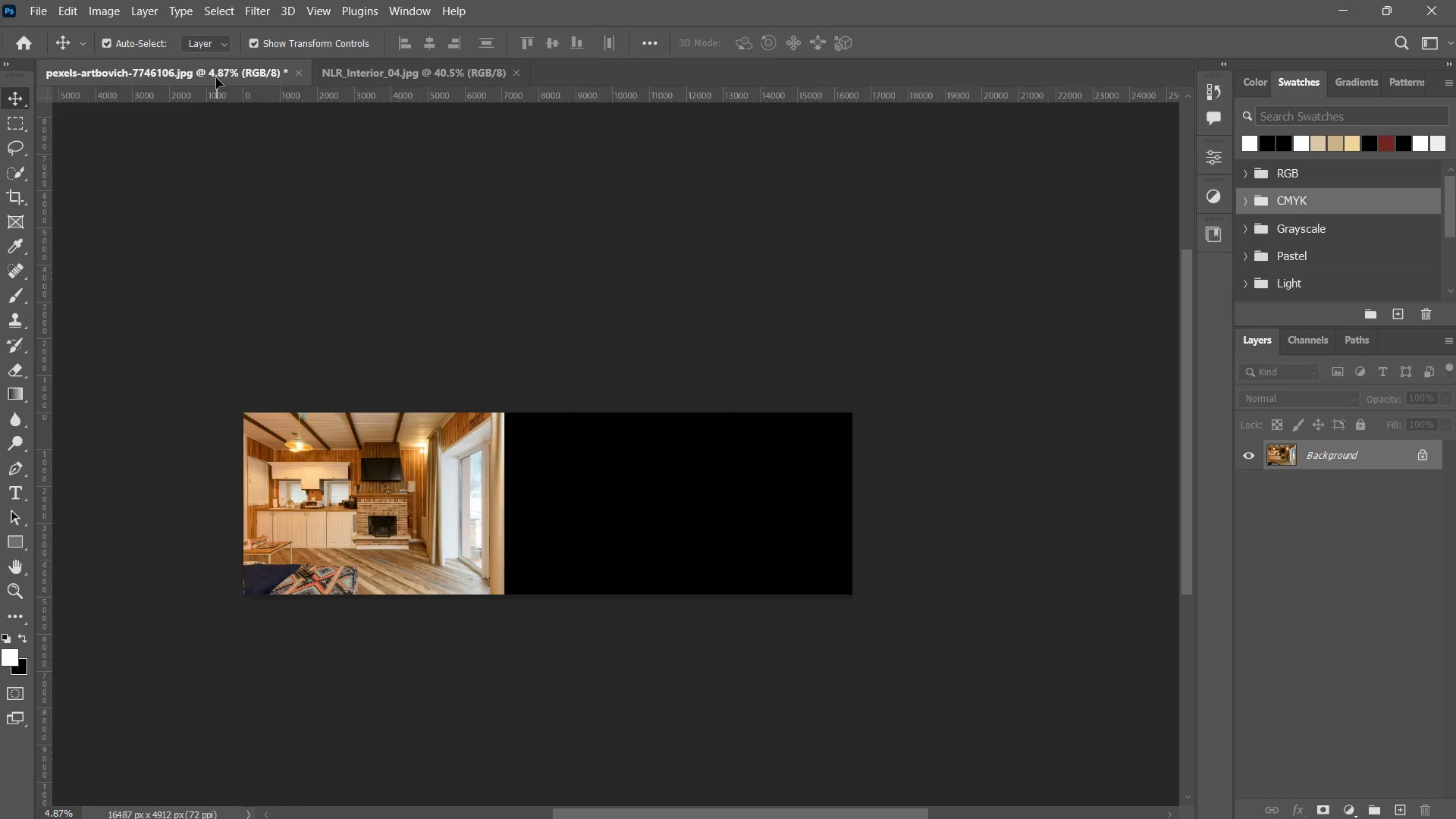 
left_click_drag(start_coordinate=[216, 78], to_coordinate=[197, 80])
 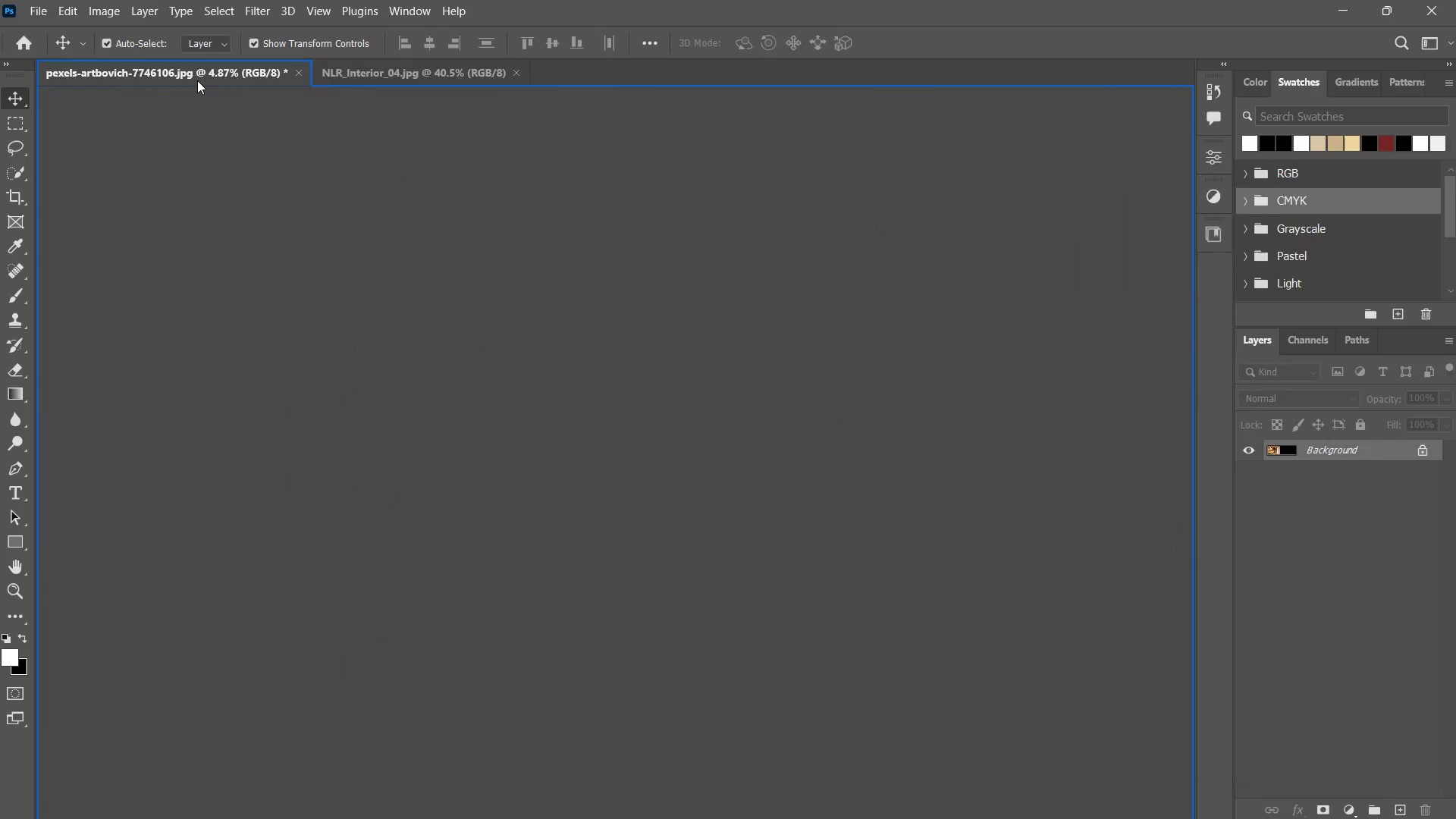 
left_click([197, 80])
 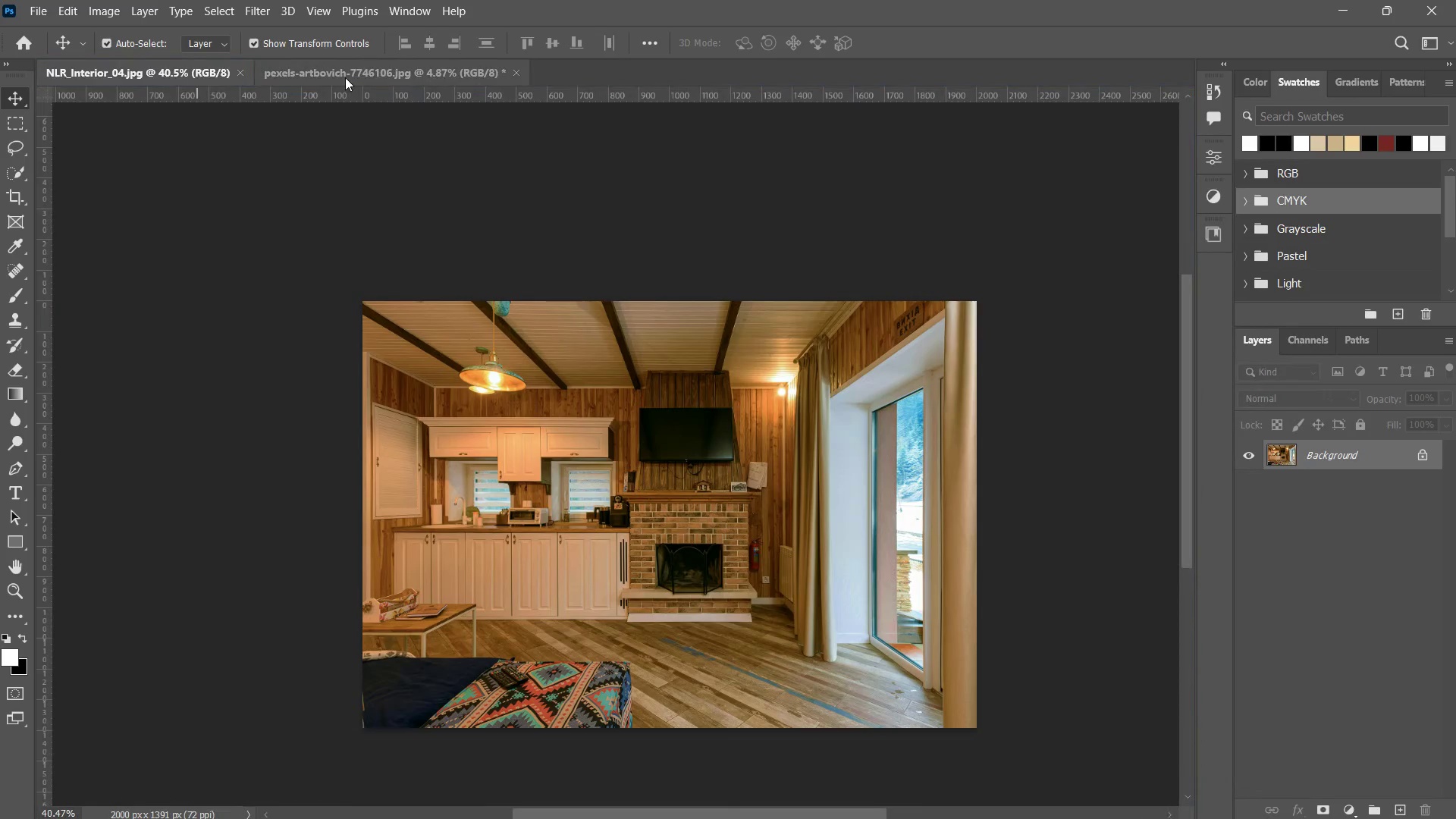 
double_click([347, 75])
 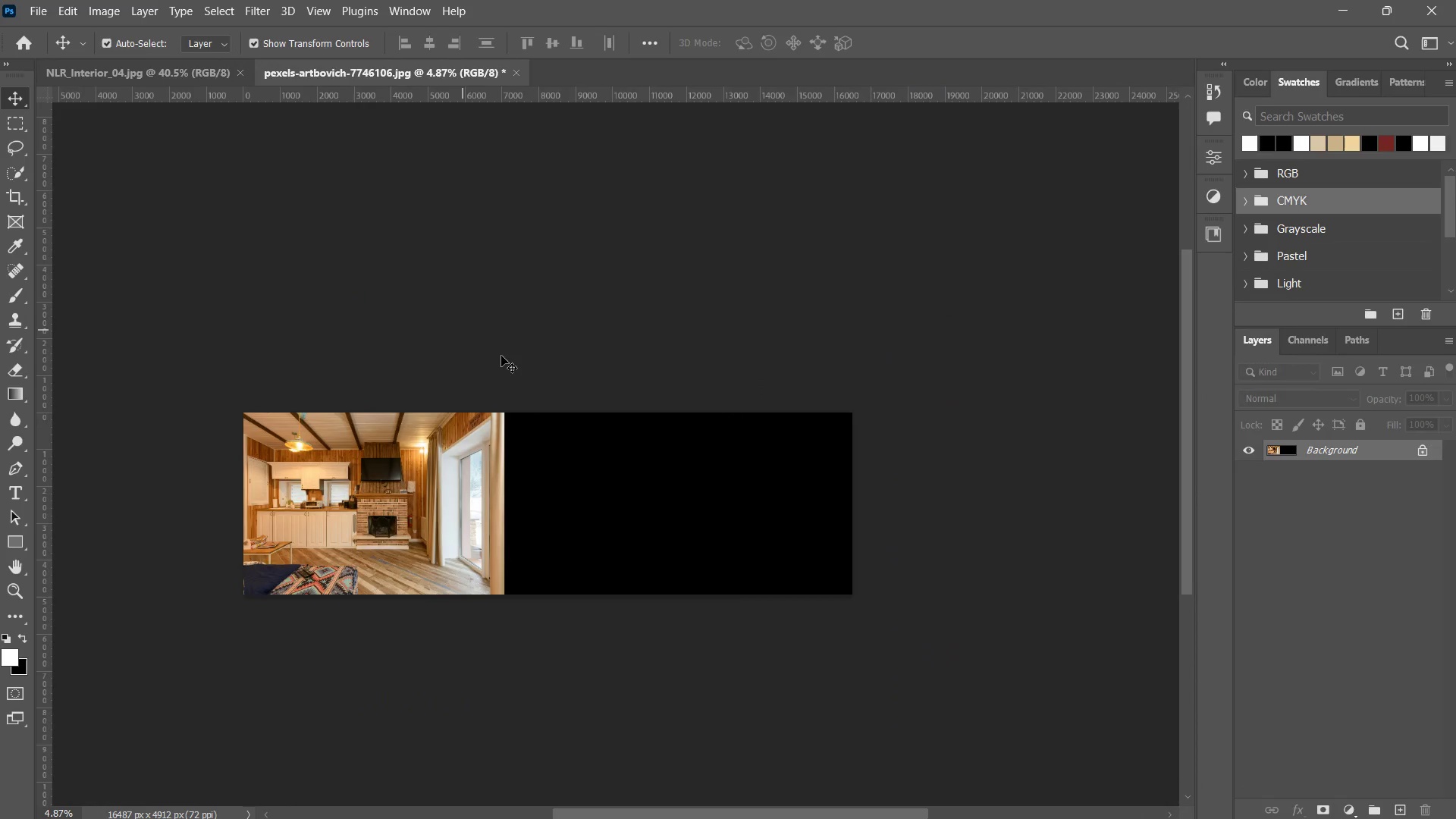 
type(zz)
 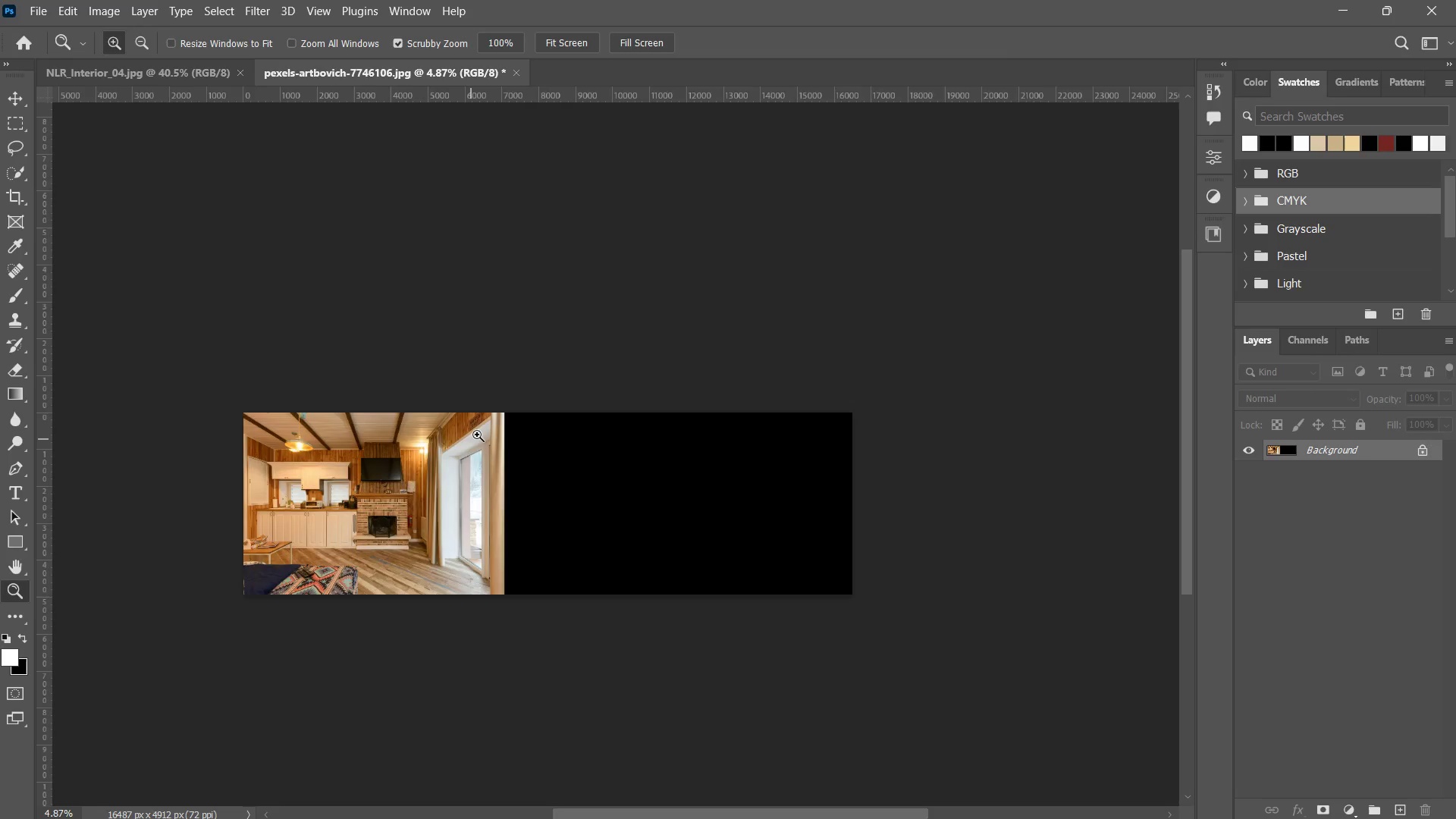 
left_click_drag(start_coordinate=[467, 441], to_coordinate=[497, 421])
 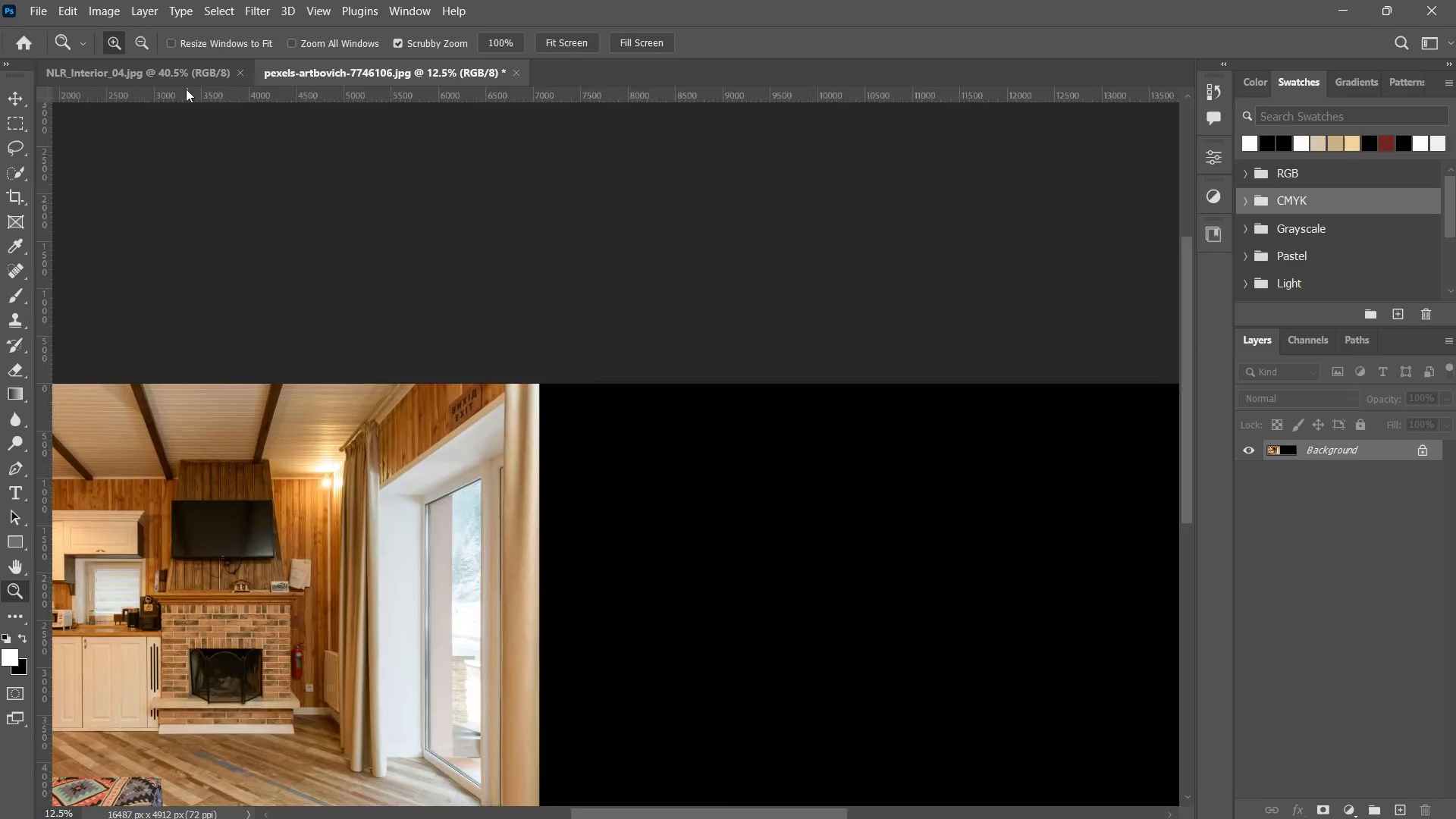 
double_click([497, 421])
 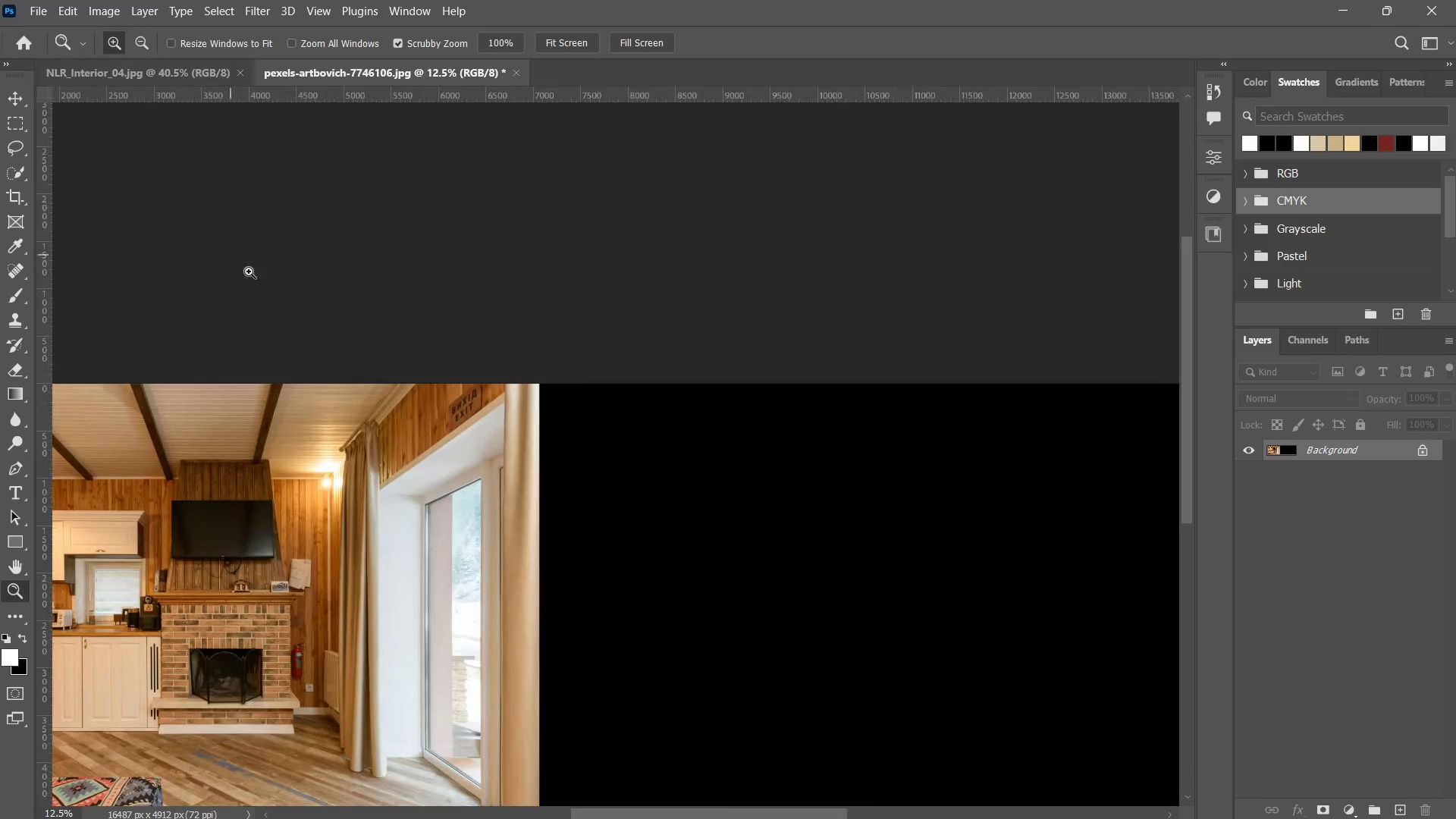 
left_click_drag(start_coordinate=[289, 347], to_coordinate=[261, 382])
 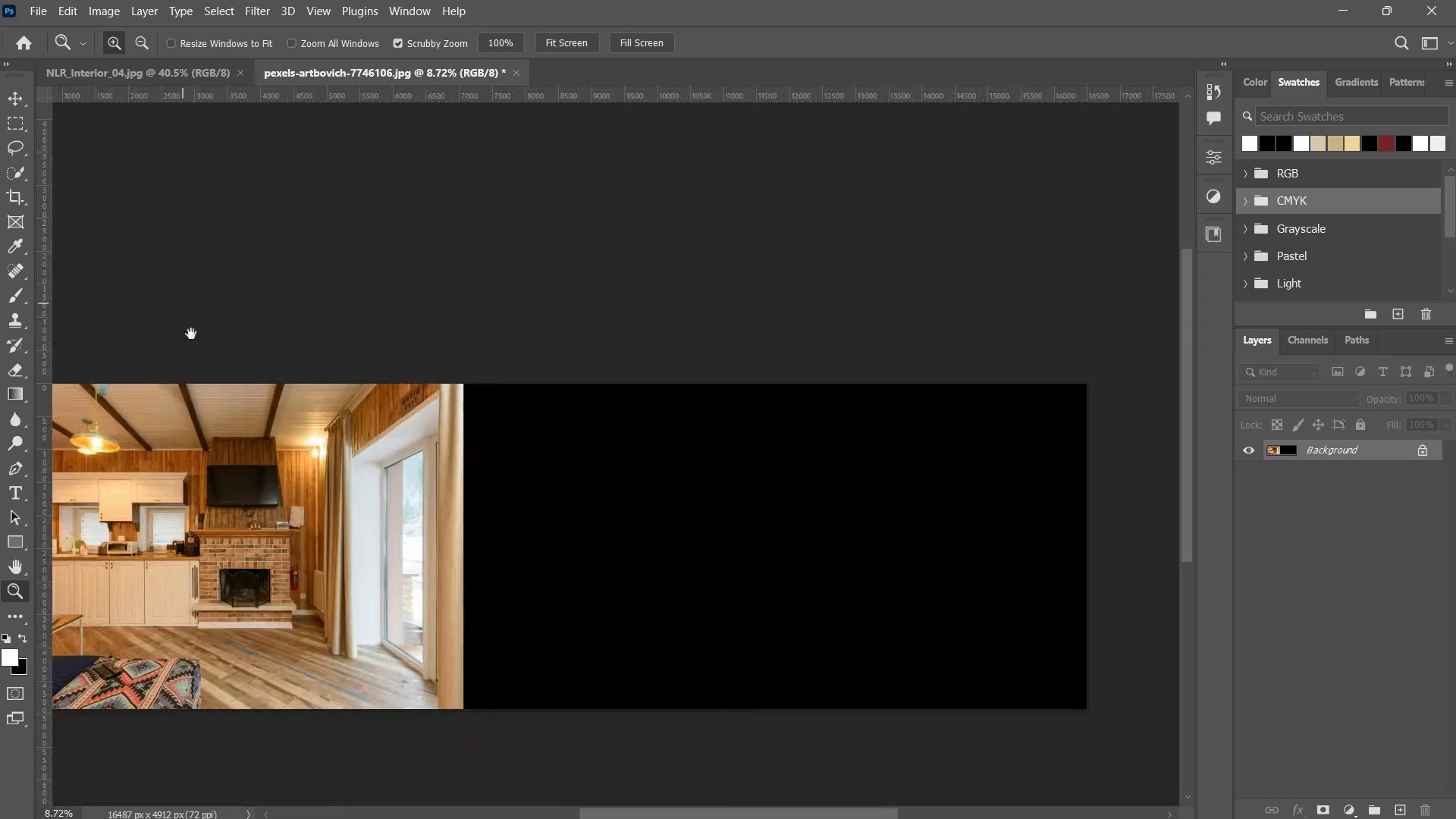 
hold_key(key=Space, duration=0.94)
 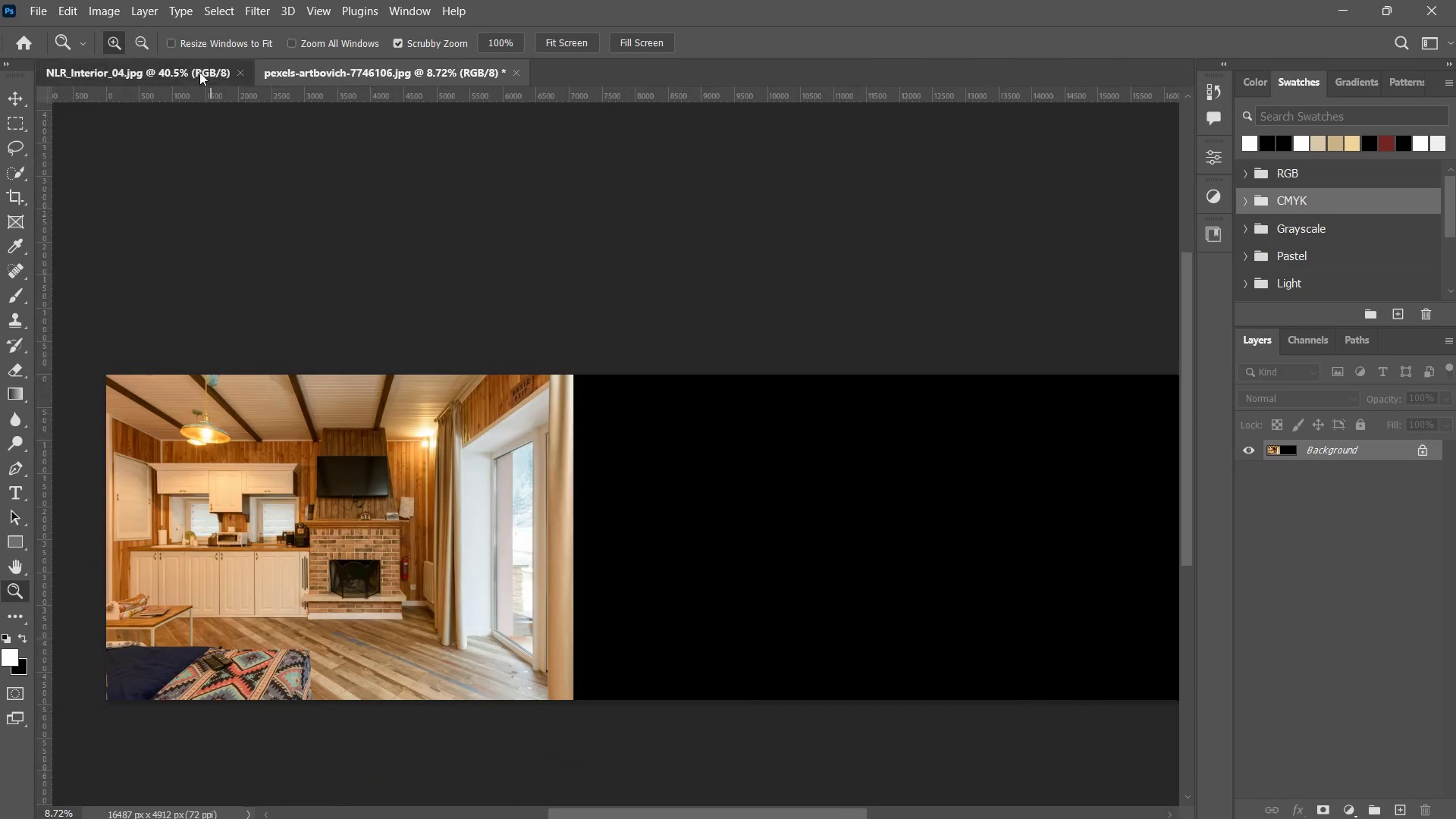 
left_click_drag(start_coordinate=[262, 403], to_coordinate=[372, 394])
 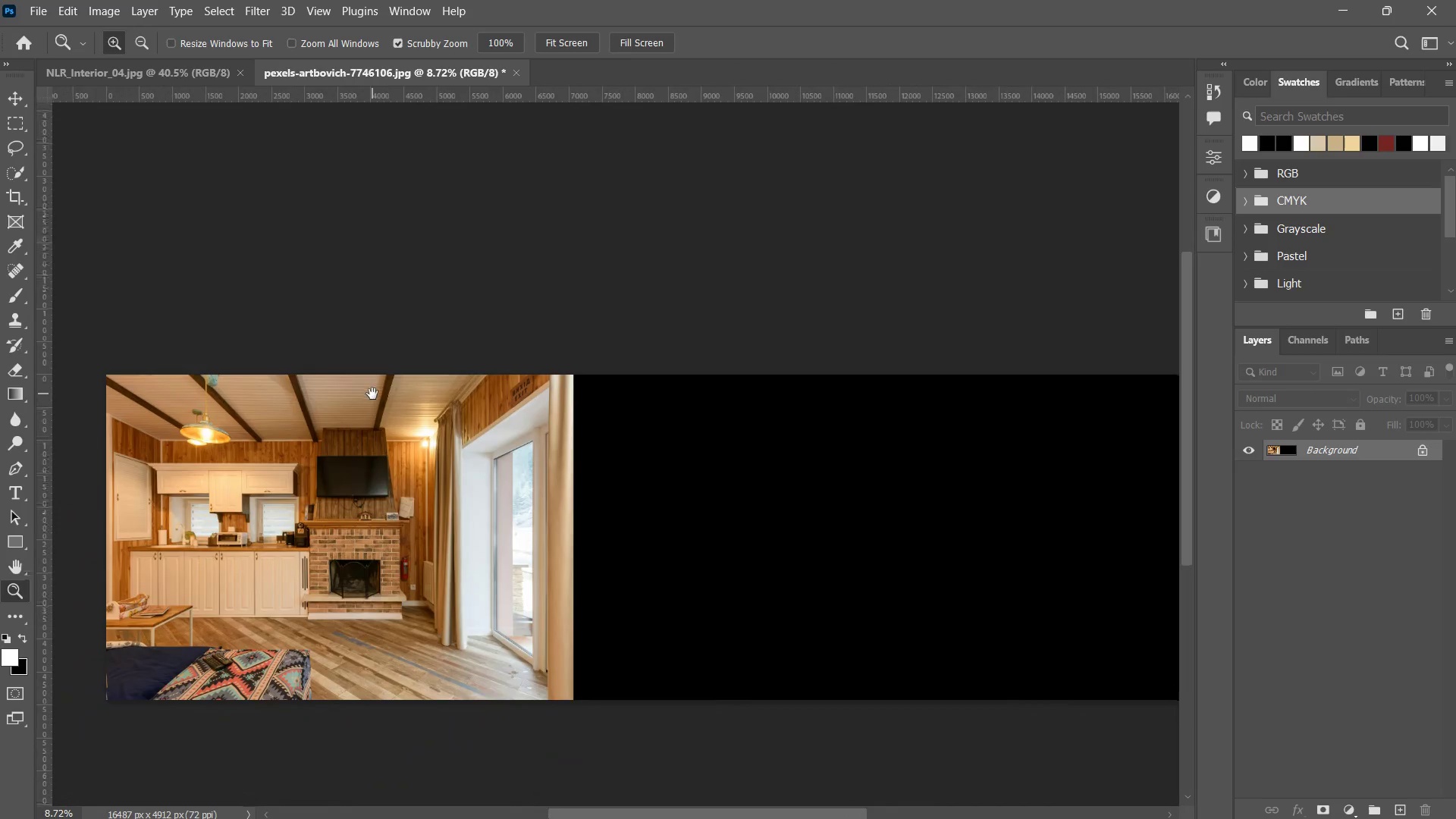 
double_click([372, 394])
 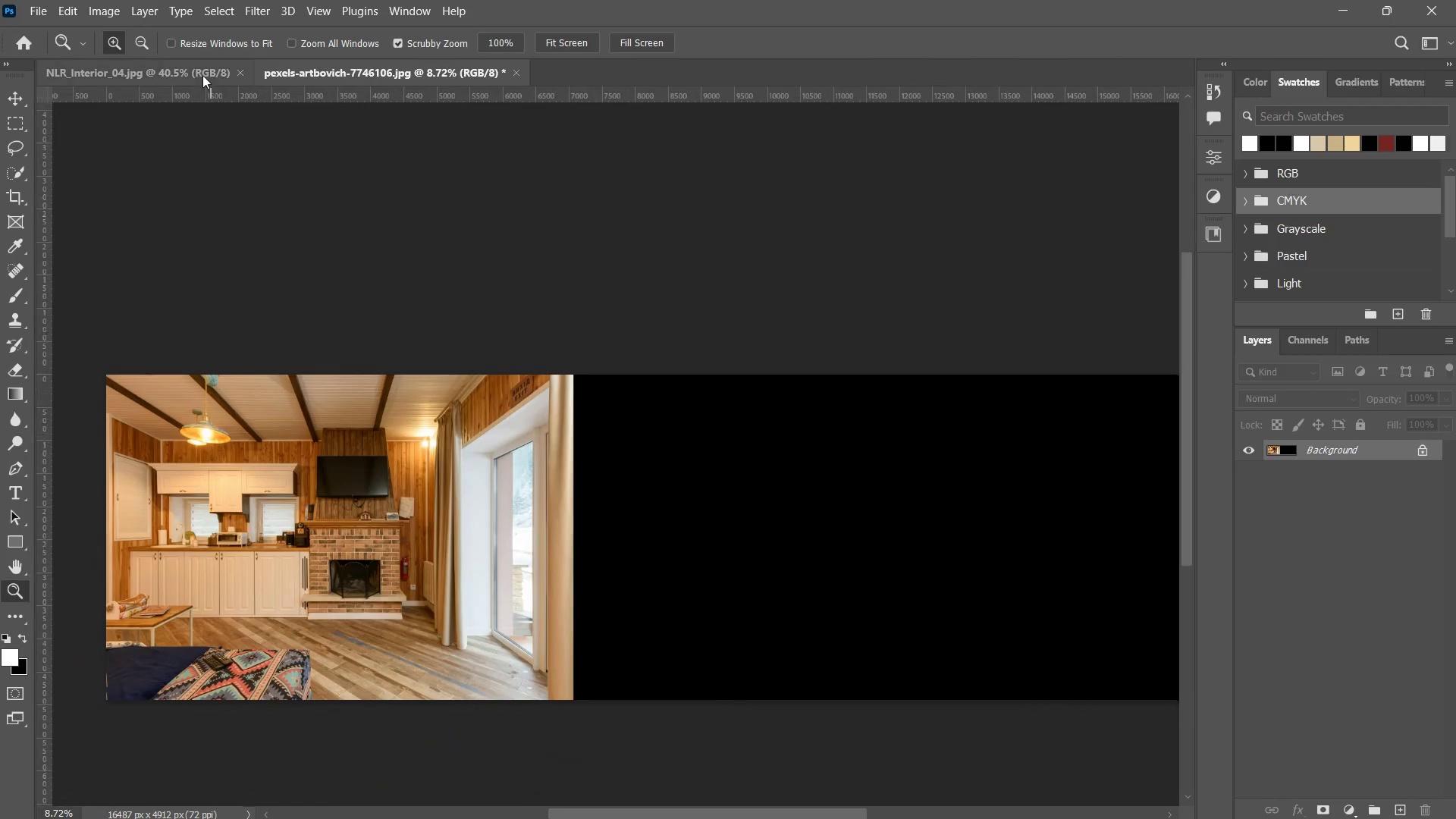 
left_click([199, 72])
 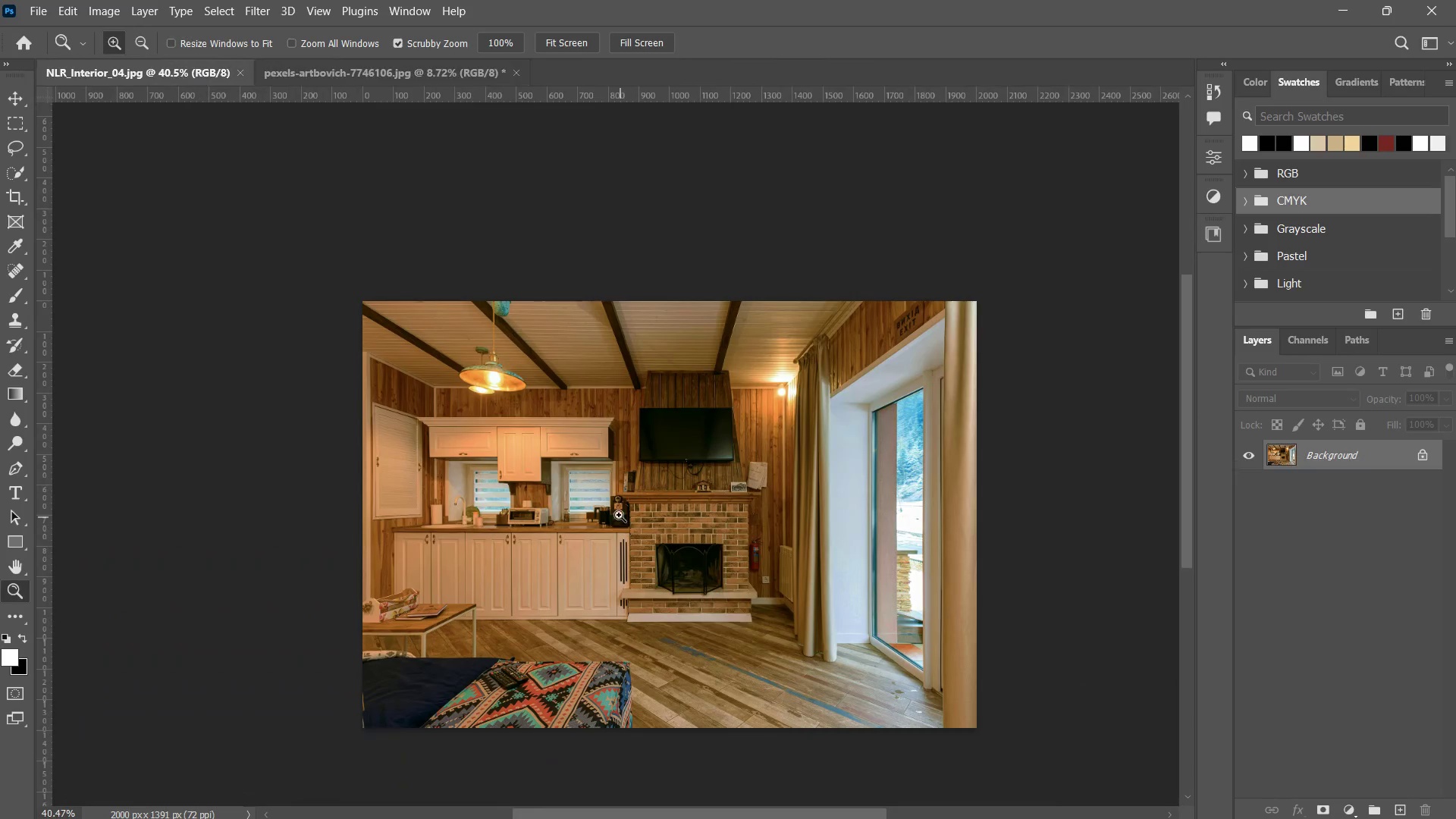 
key(V)
 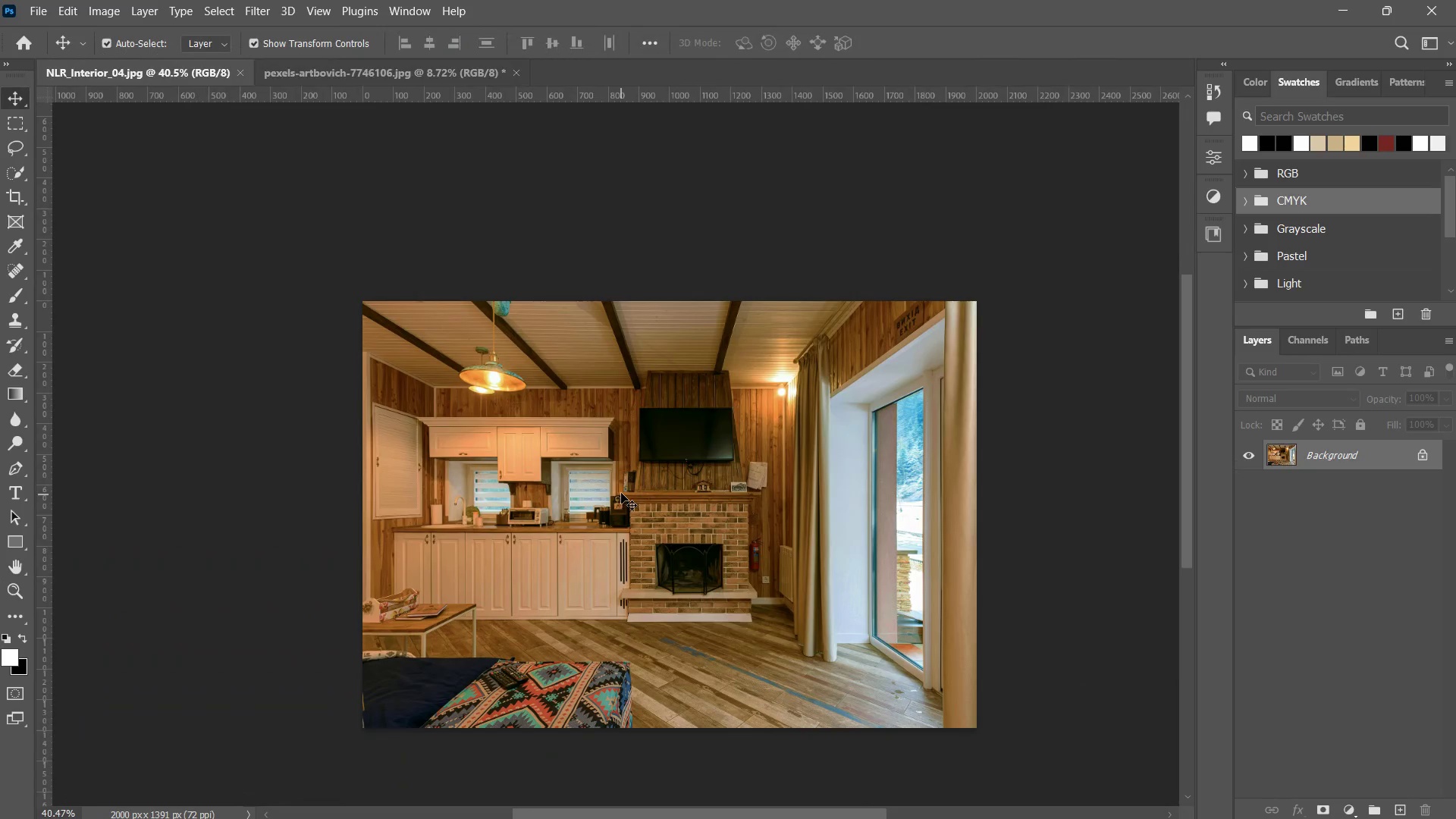 
left_click_drag(start_coordinate=[621, 494], to_coordinate=[368, 58])
 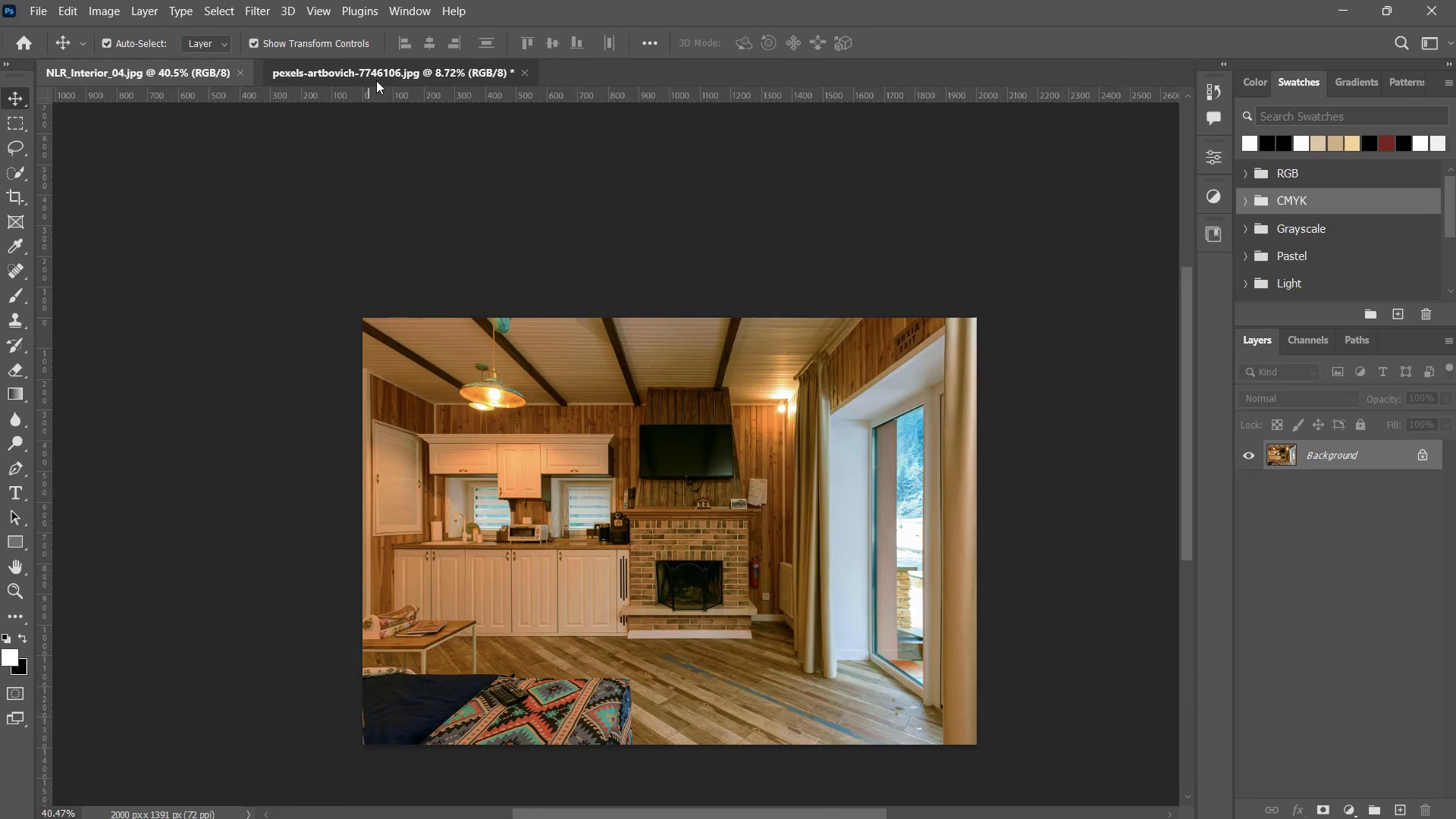 
left_click_drag(start_coordinate=[368, 60], to_coordinate=[379, 71])
 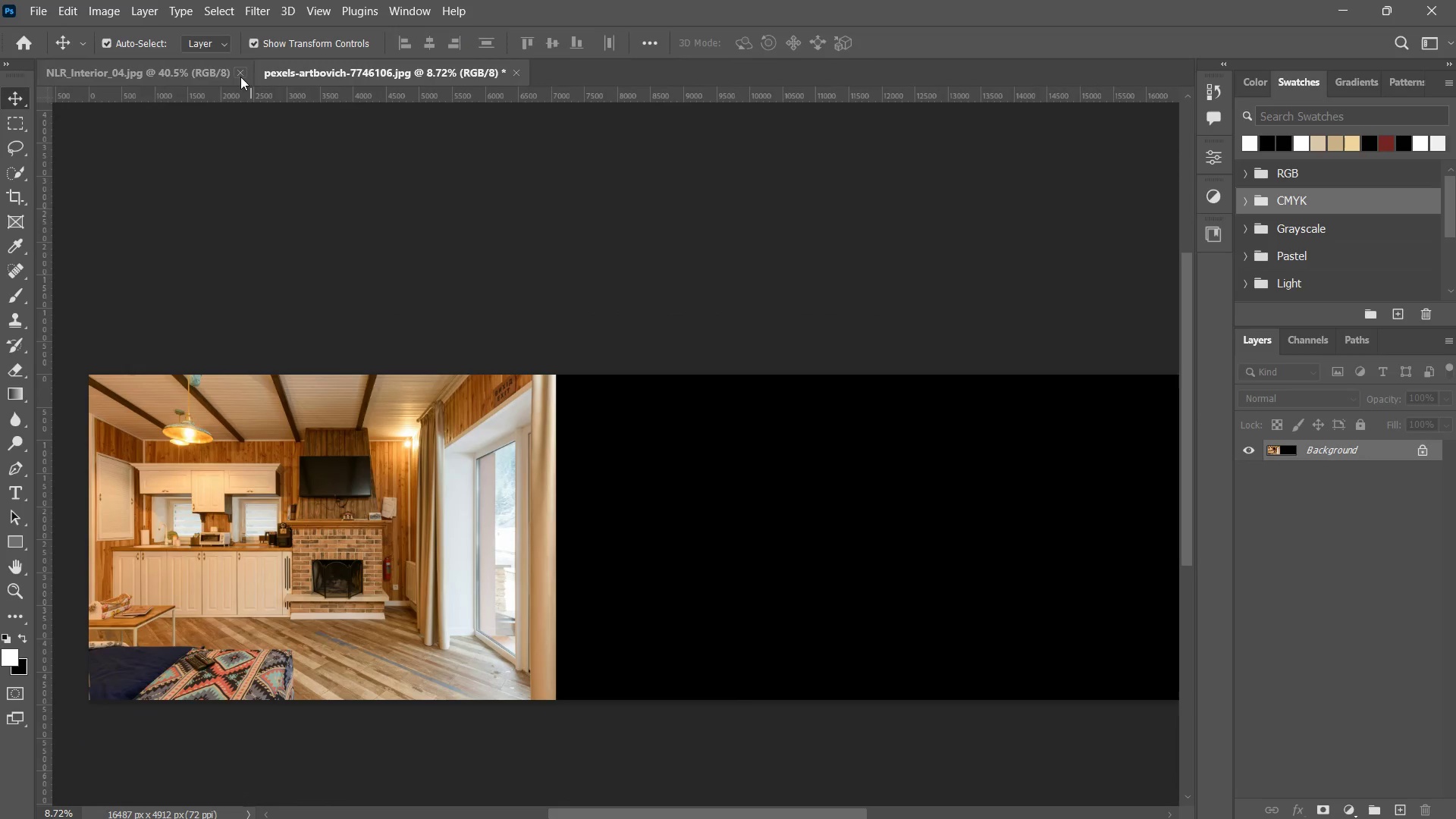 
left_click([379, 71])
 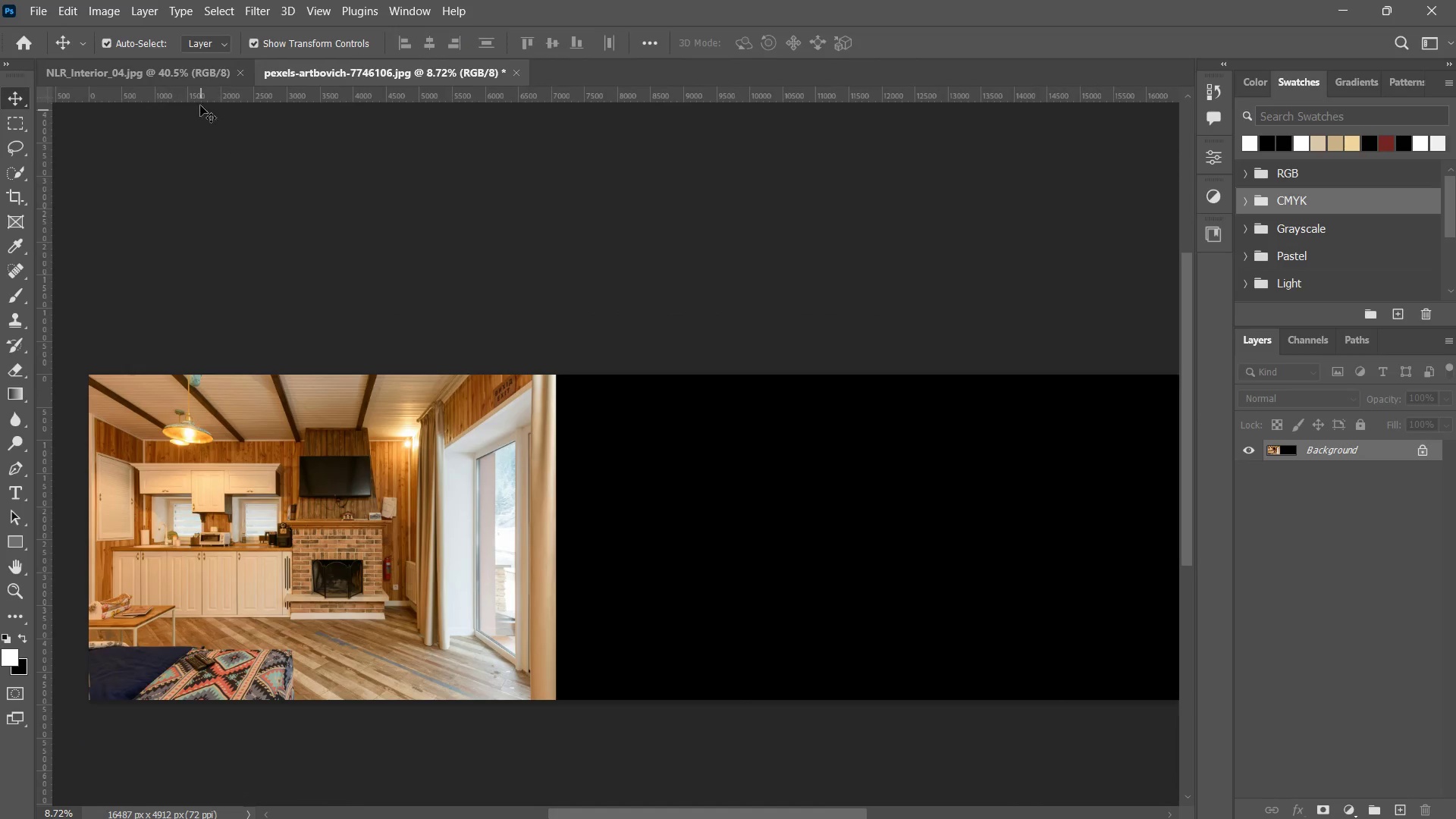 
left_click([190, 71])
 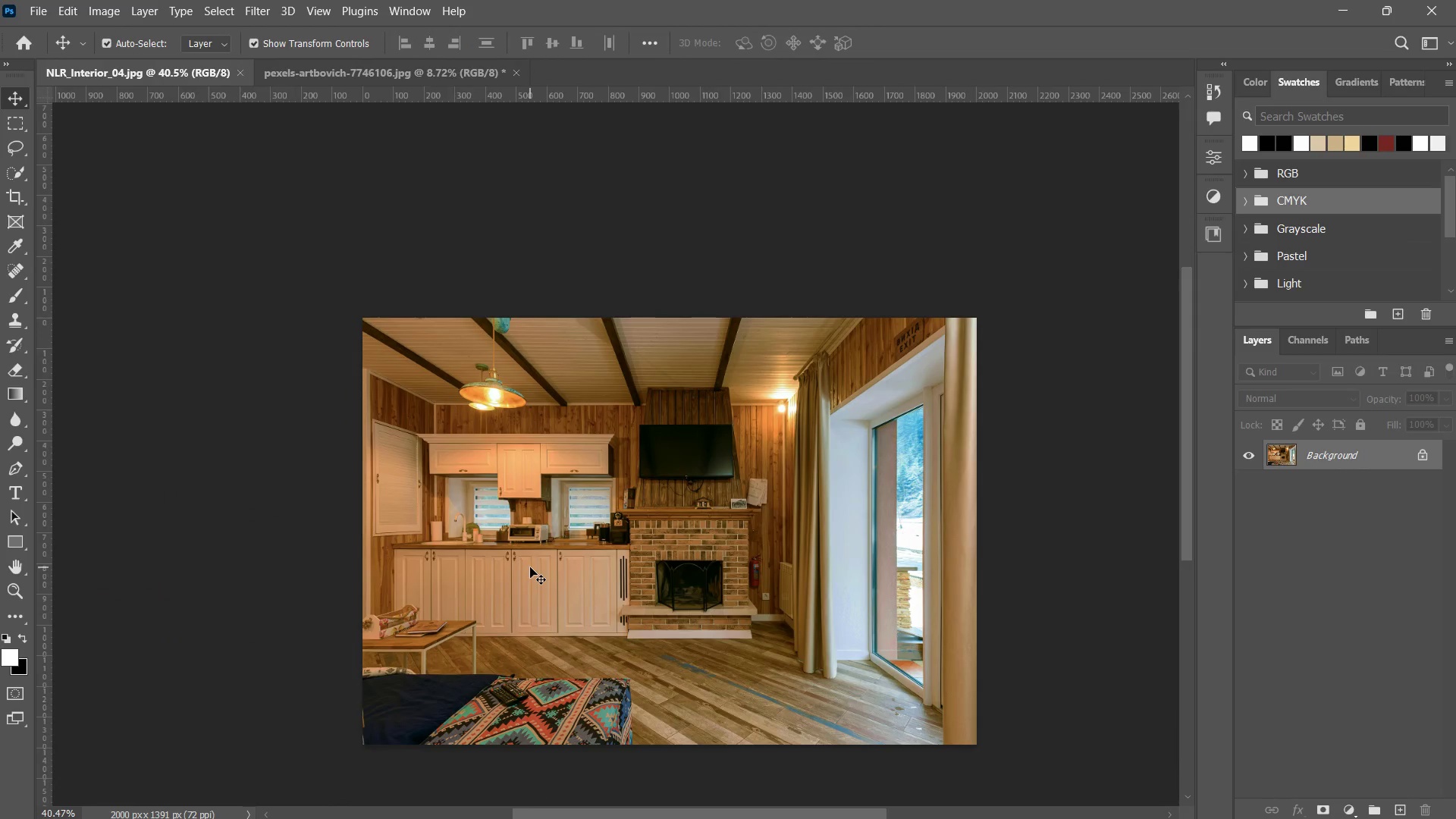 
left_click([530, 567])
 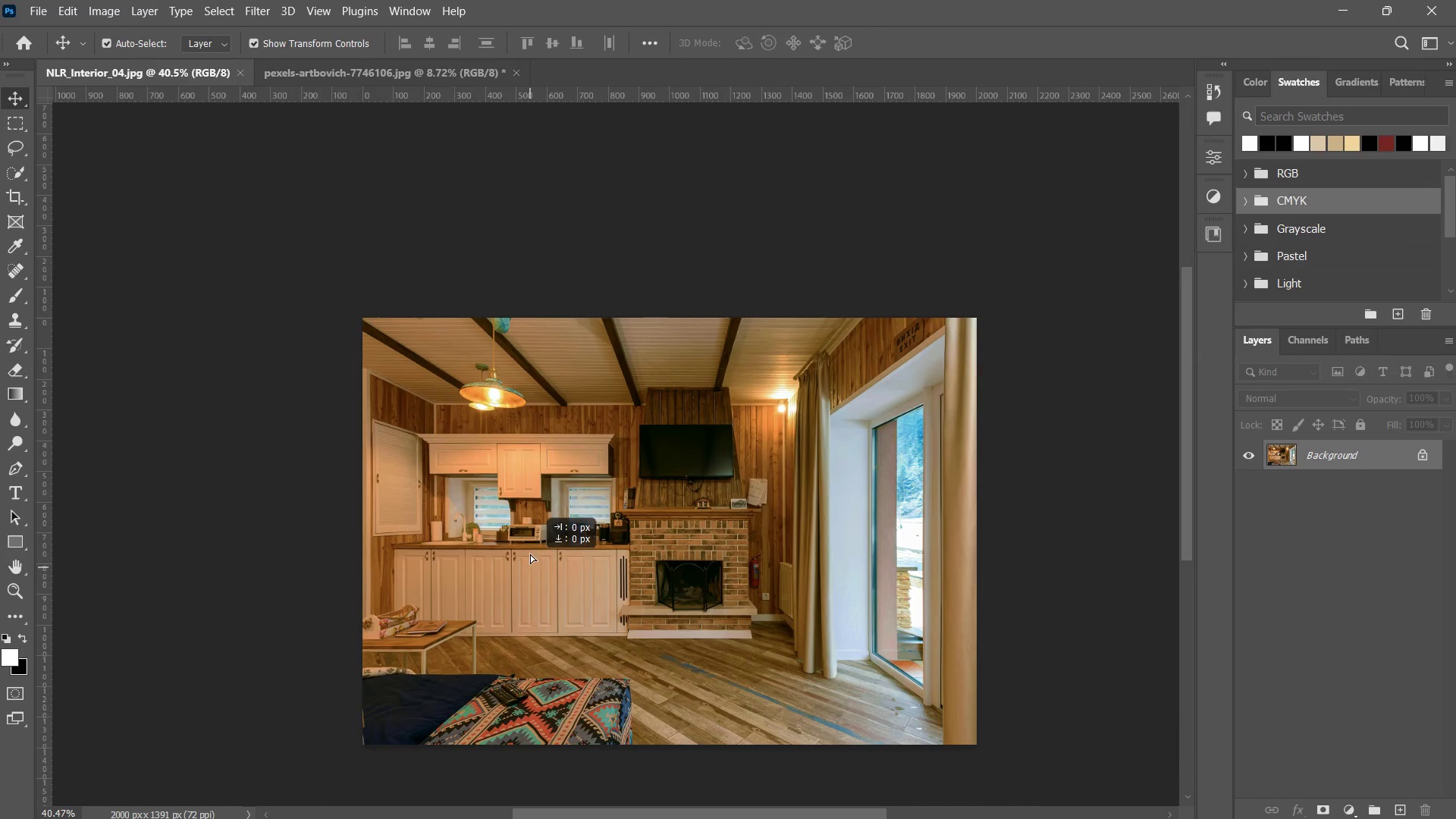 
left_click_drag(start_coordinate=[530, 567], to_coordinate=[752, 664])
 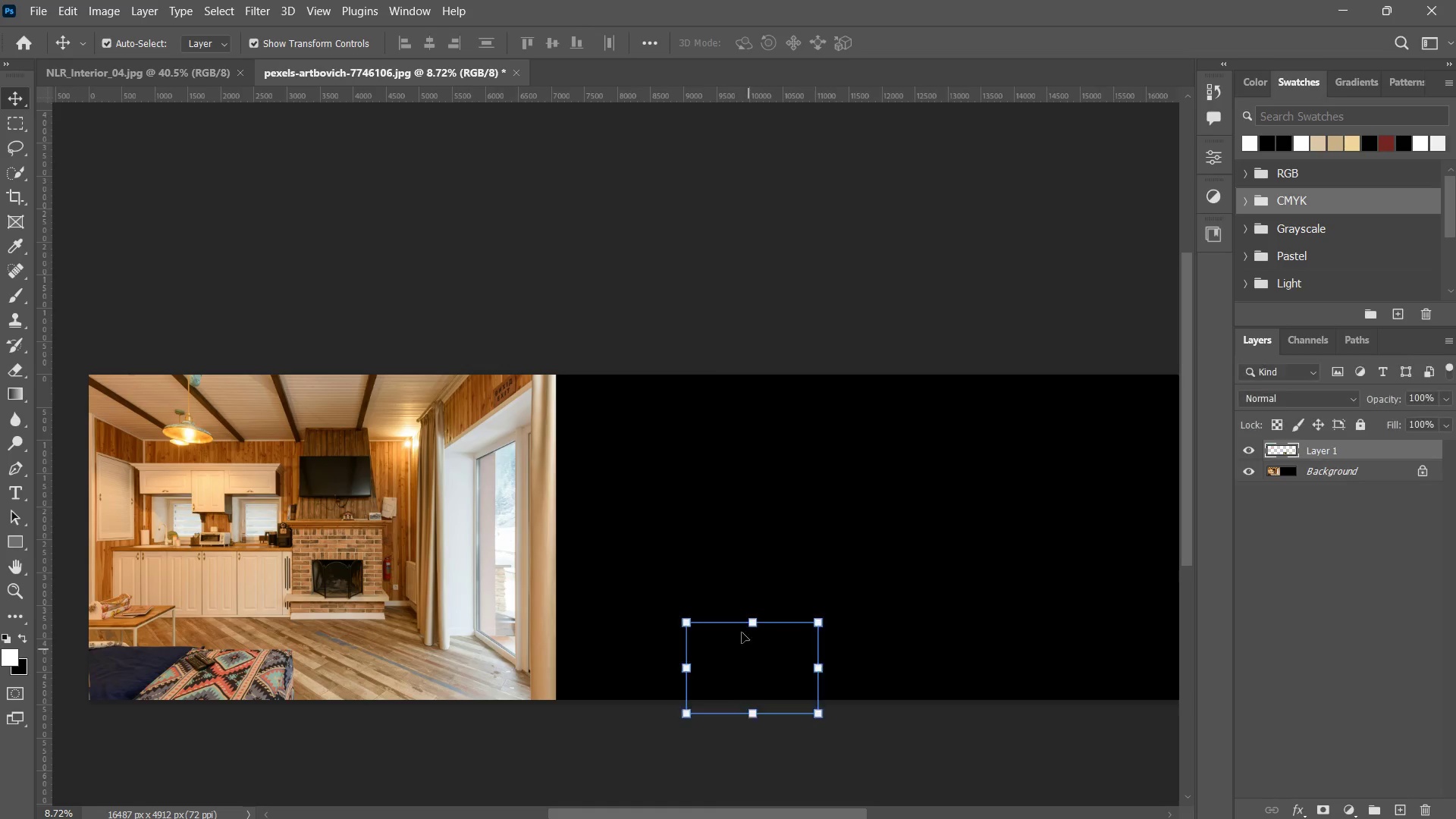 
left_click_drag(start_coordinate=[748, 645], to_coordinate=[739, 629])
 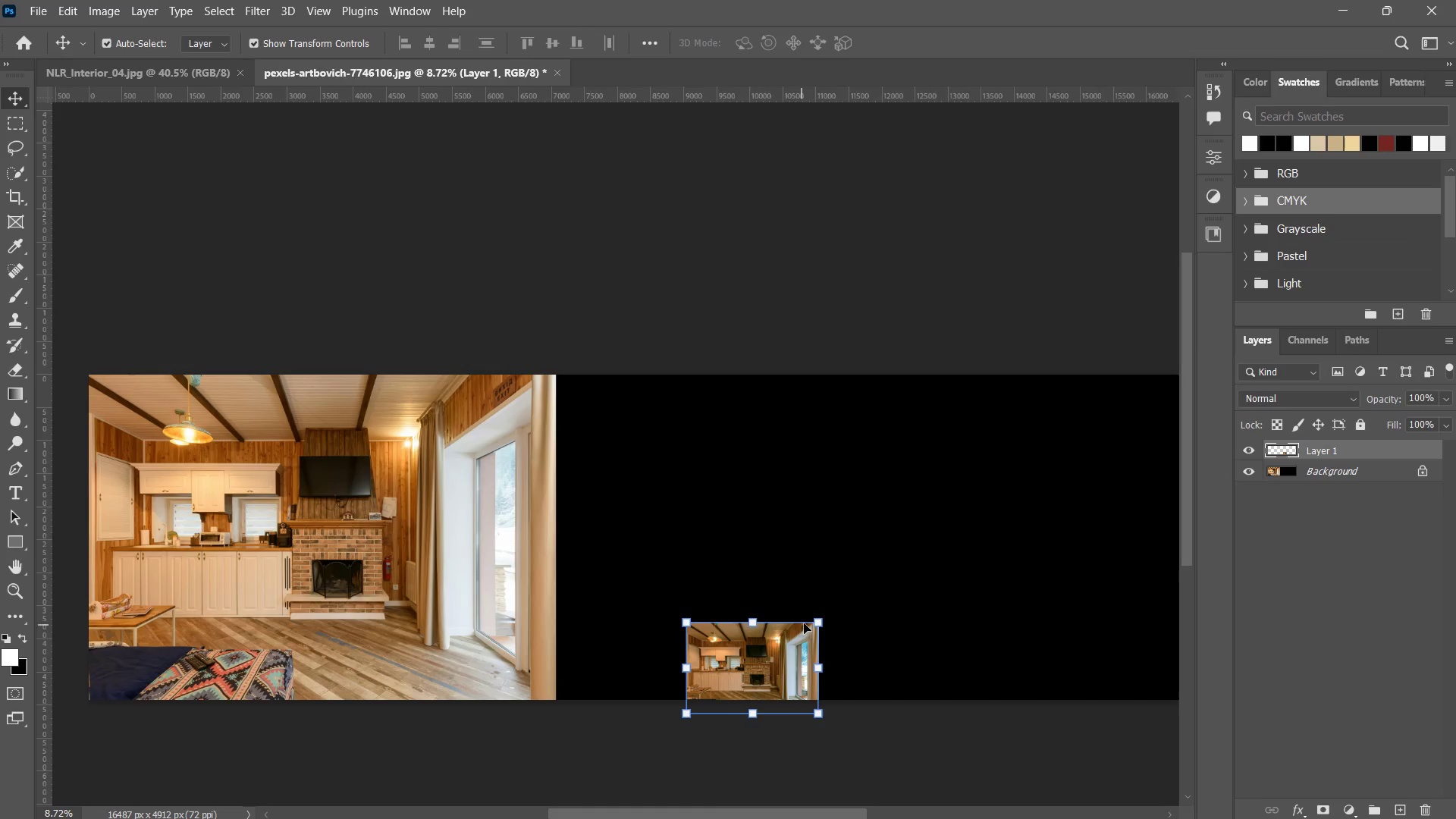 
double_click([739, 629])
 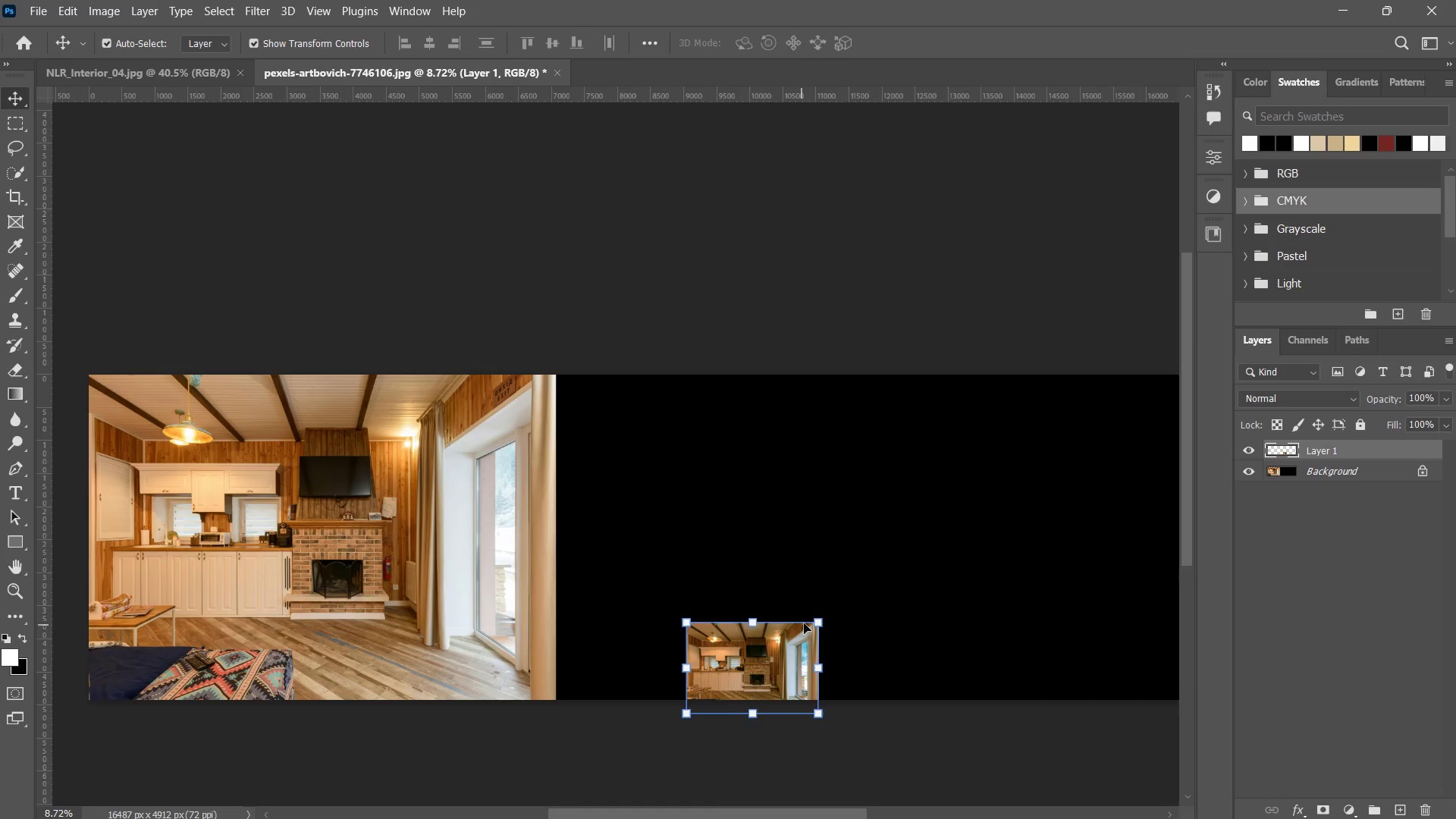 
hold_key(key=AltLeft, duration=1.25)
double_click([821, 619])
 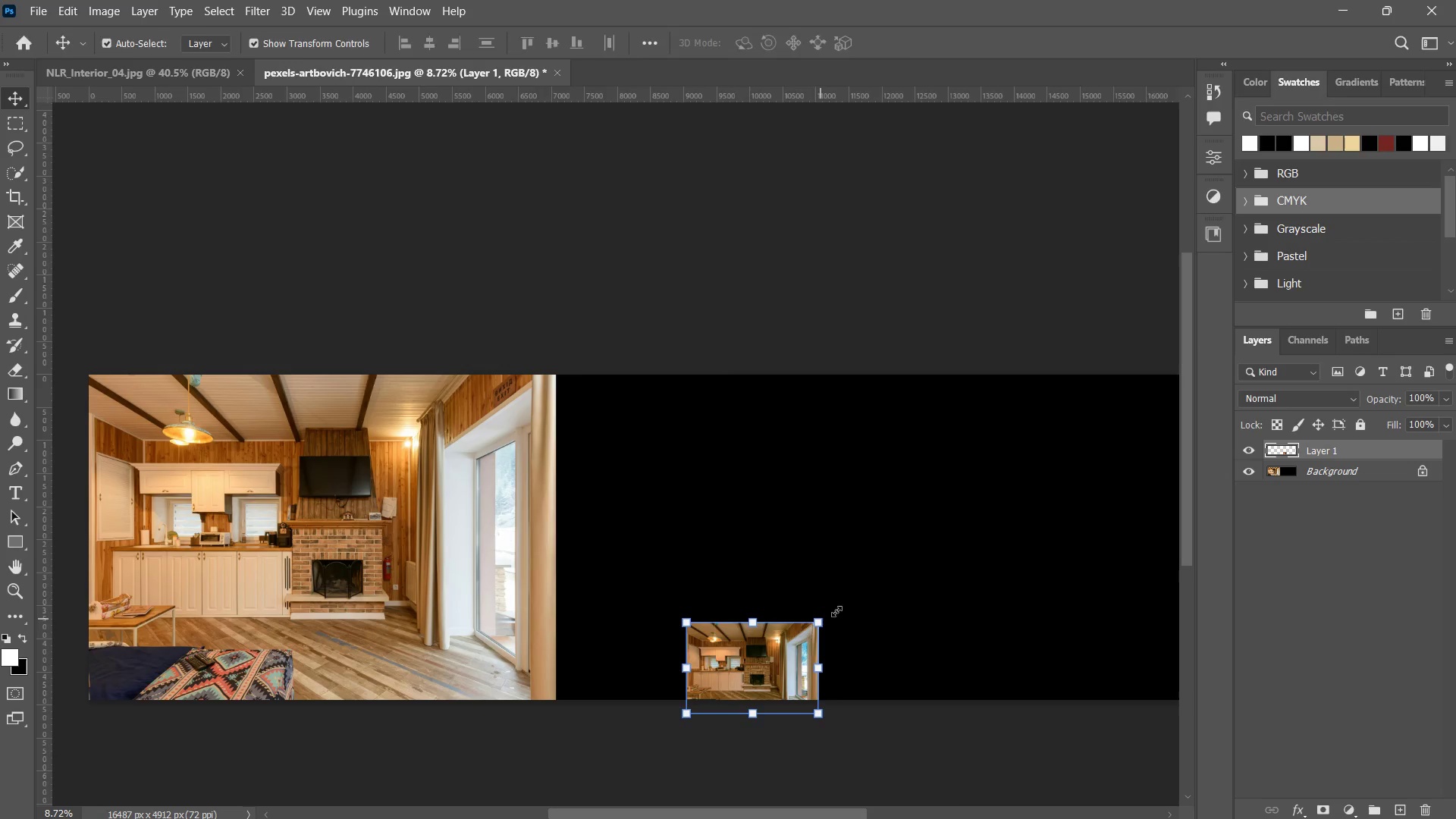 
left_click_drag(start_coordinate=[829, 617], to_coordinate=[1023, 476])
 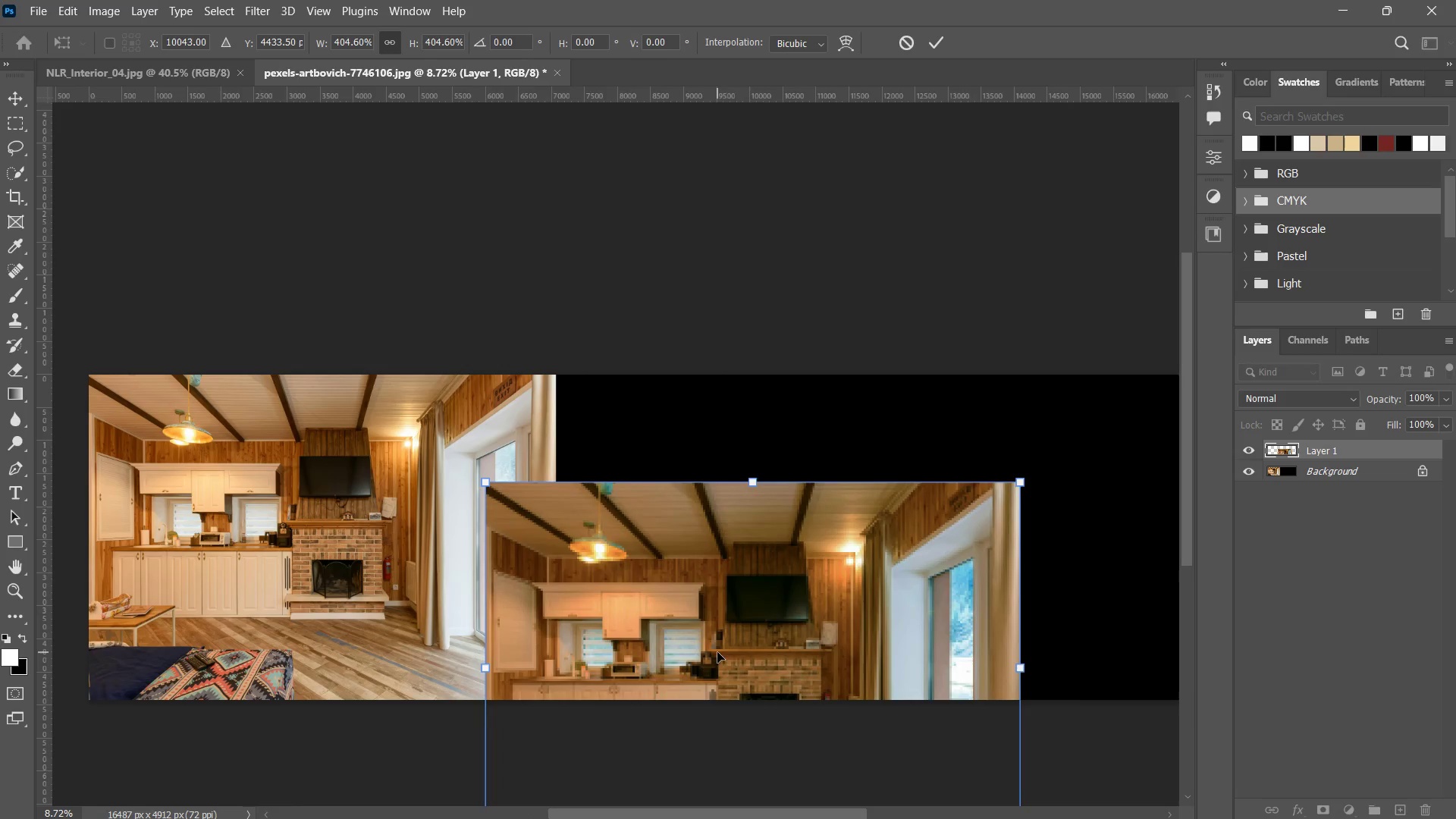 
left_click([717, 652])
 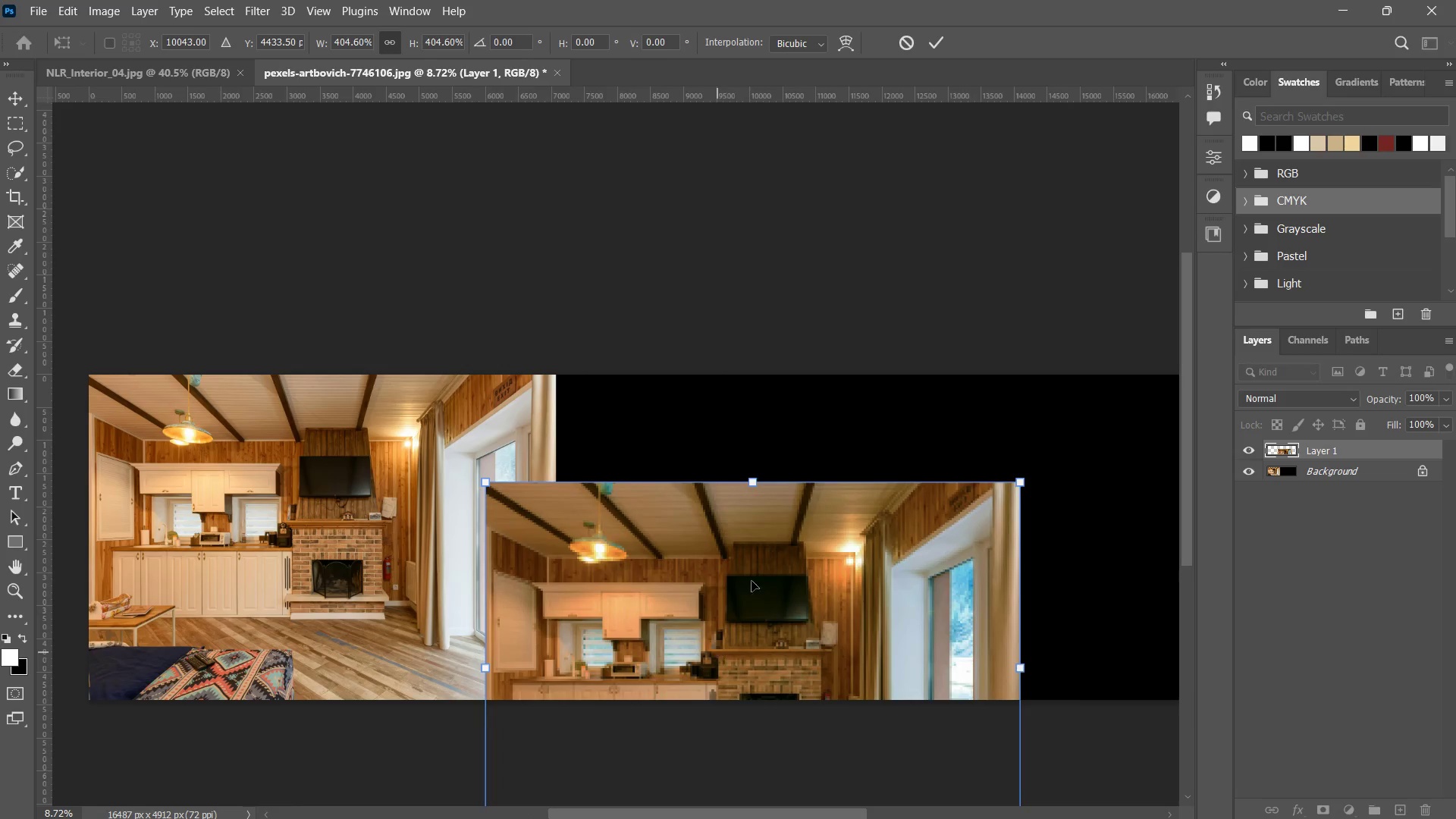 
left_click_drag(start_coordinate=[717, 652], to_coordinate=[780, 525])
 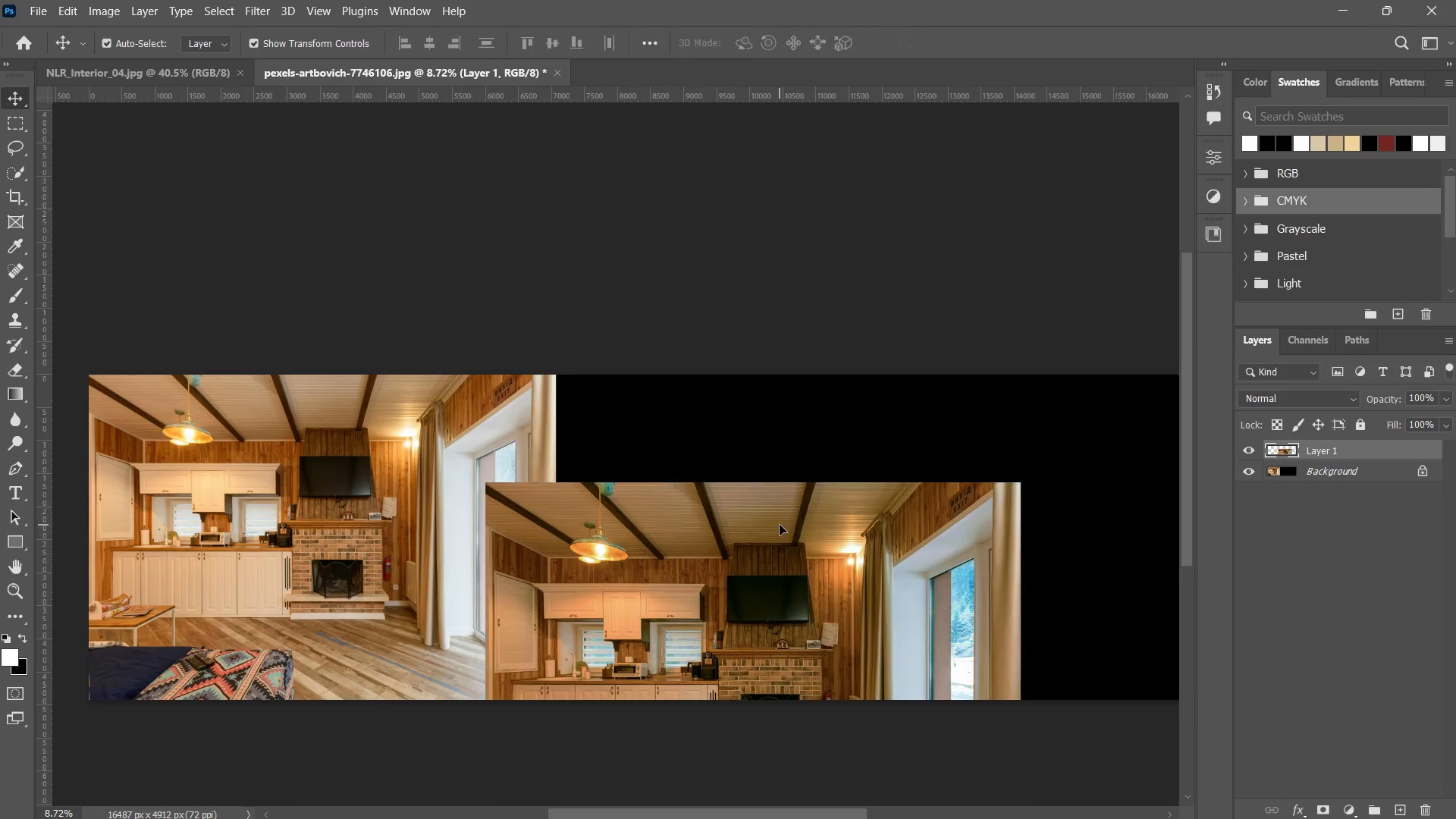 
left_click([780, 525])
 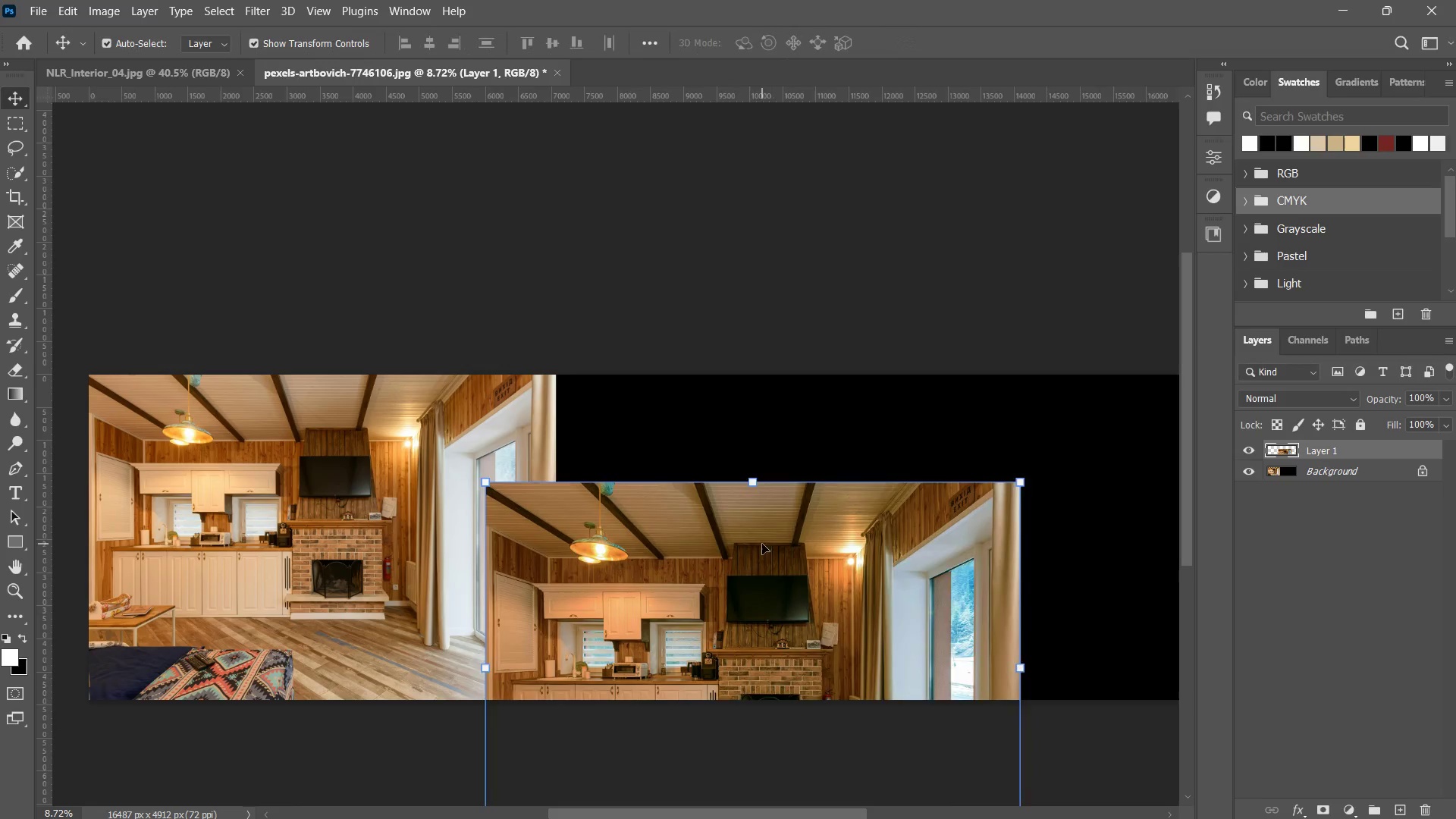 
left_click_drag(start_coordinate=[762, 544], to_coordinate=[827, 439])
 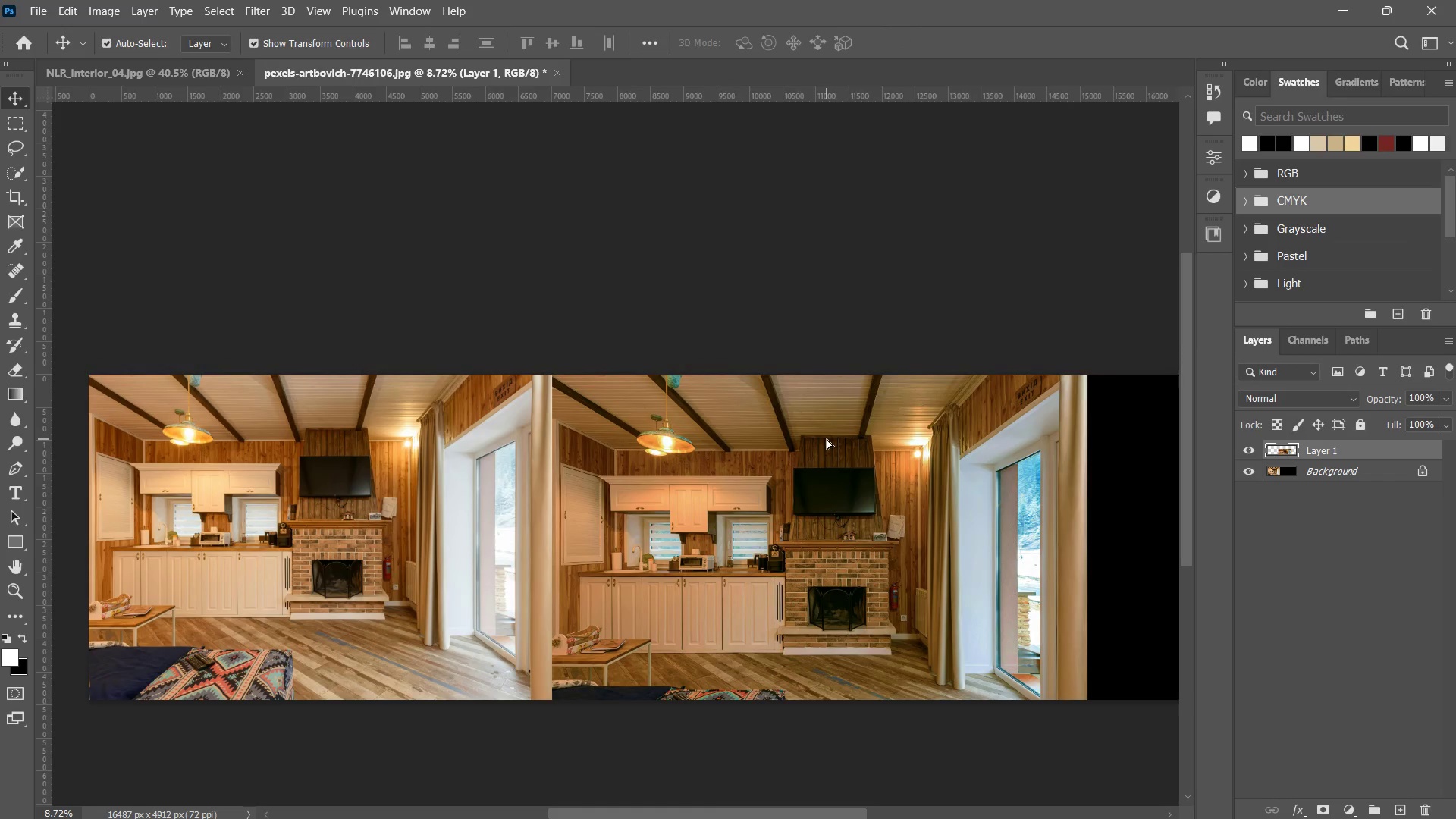 
double_click([827, 439])
 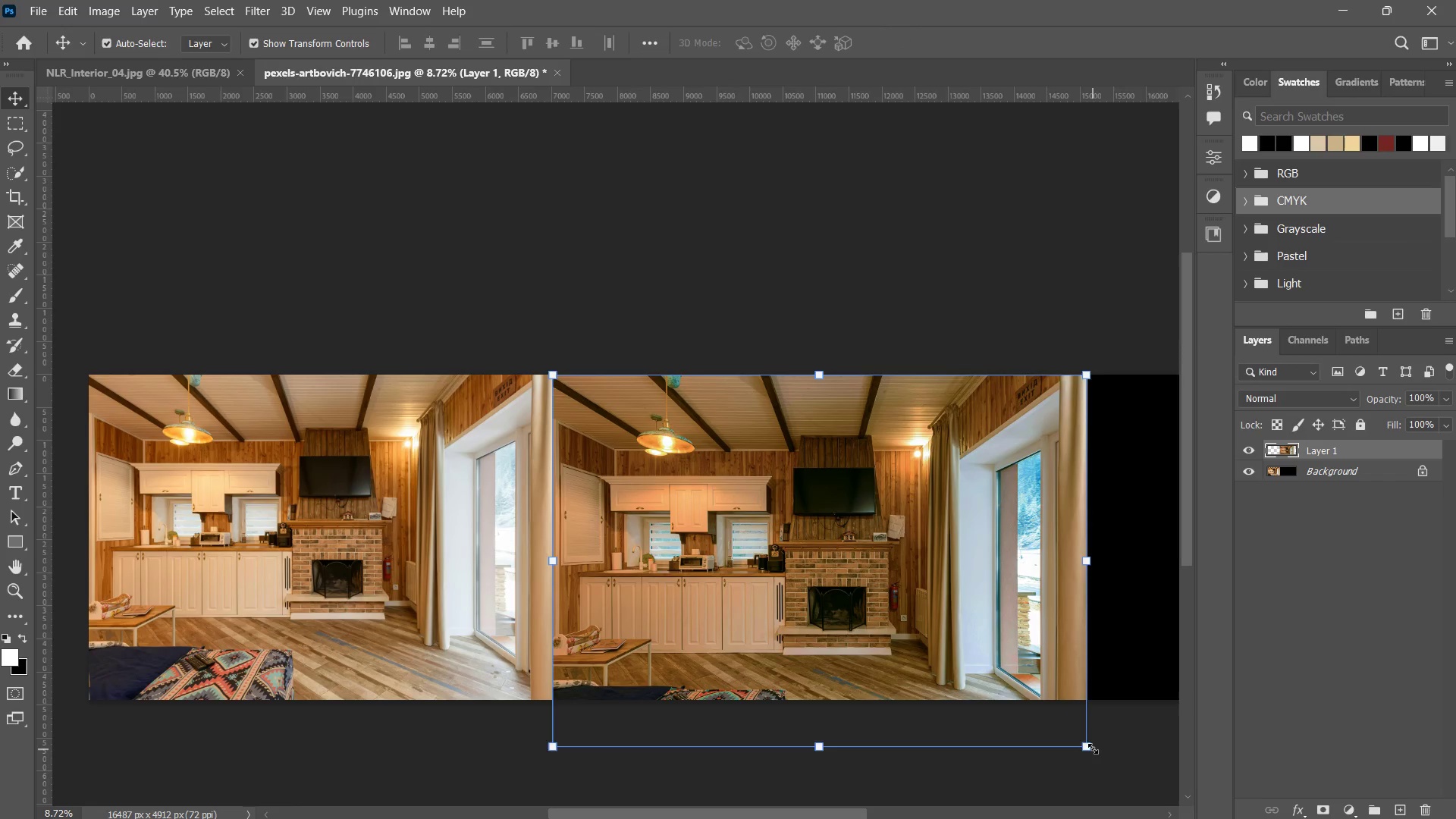 
left_click([1090, 747])
 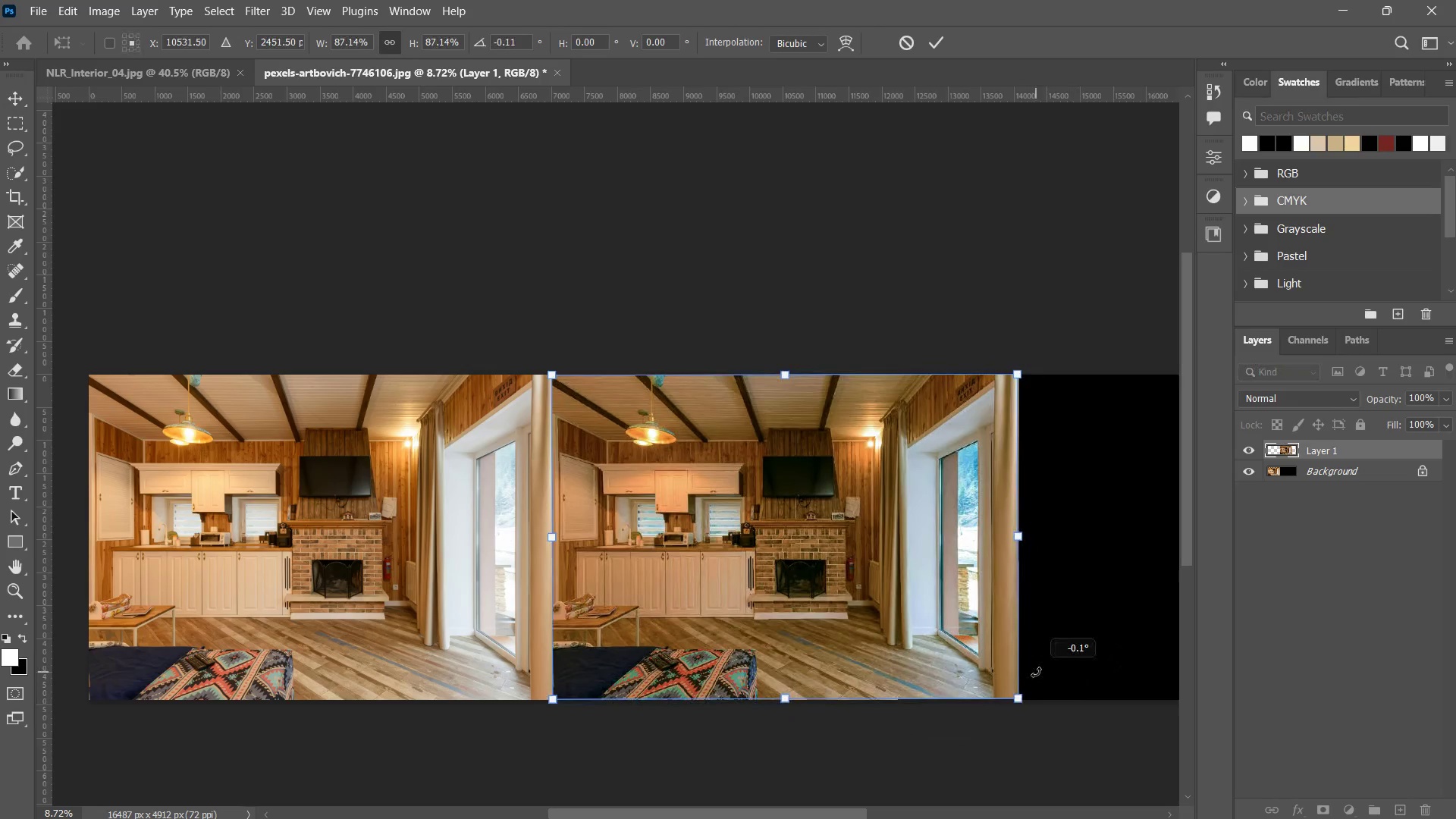 
double_click([1036, 672])
 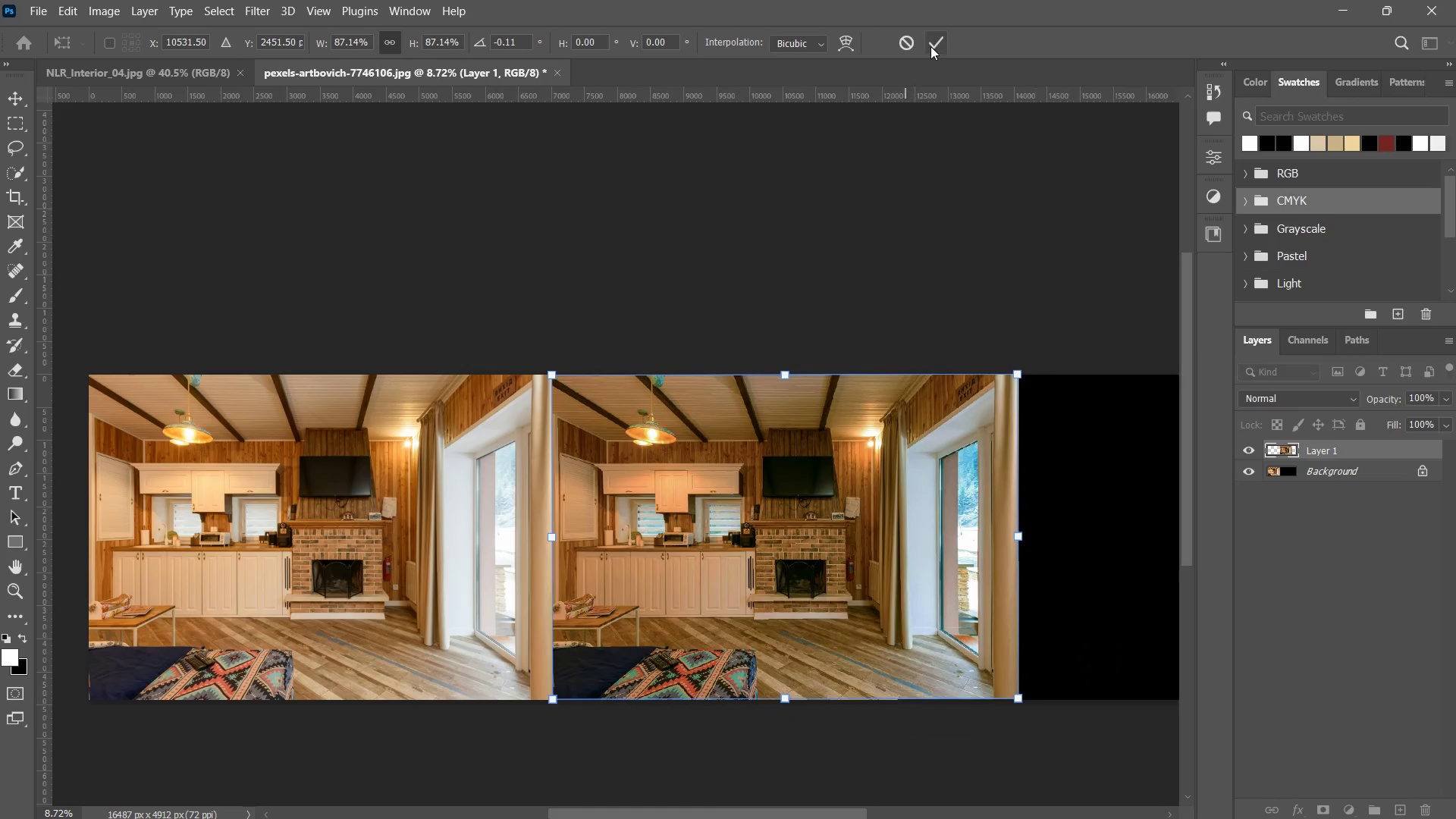 
double_click([932, 46])
 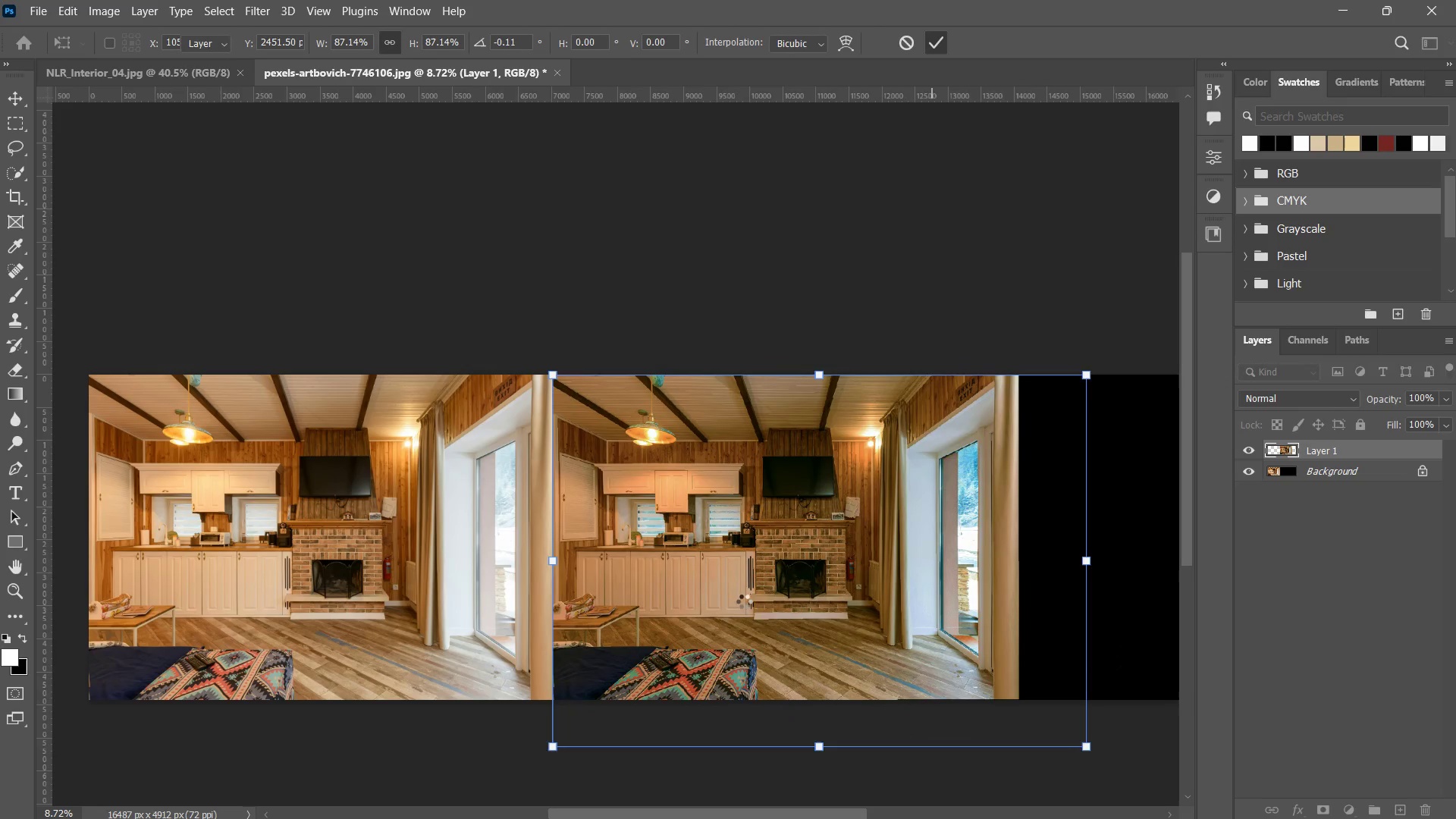 
type(zzzzzzzzzz)
 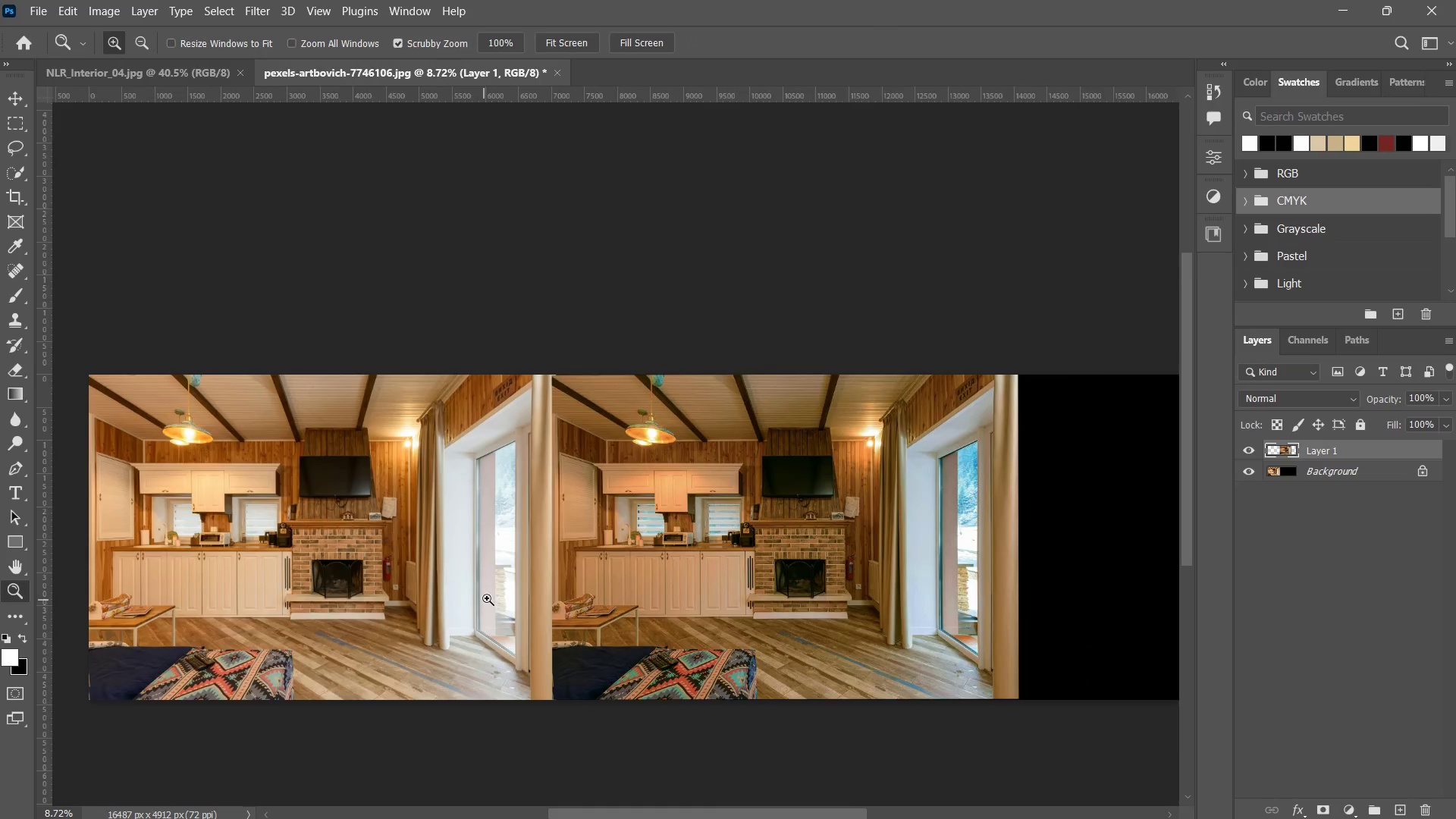 
left_click_drag(start_coordinate=[473, 601], to_coordinate=[485, 599])
 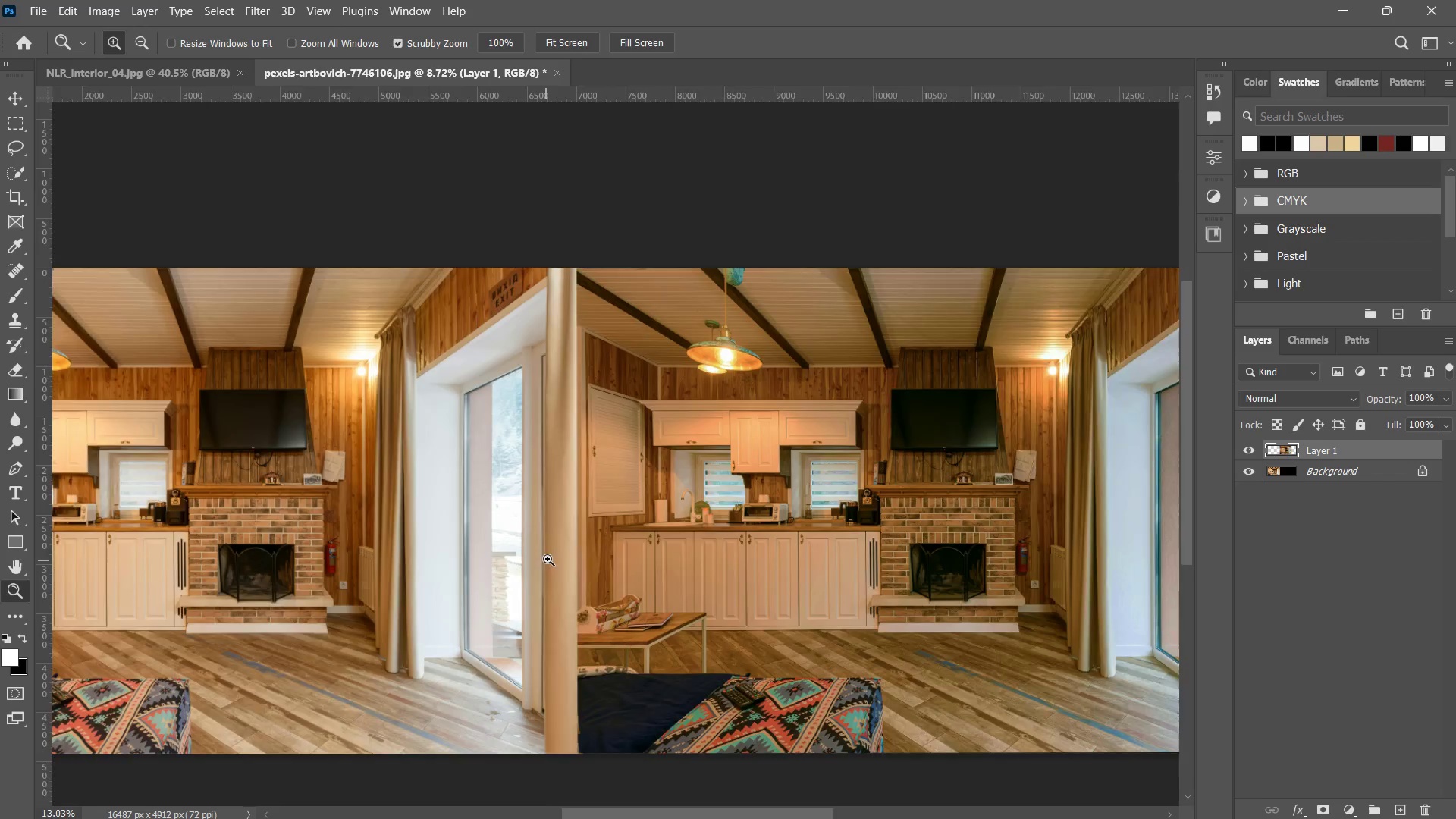 
left_click_drag(start_coordinate=[501, 590], to_coordinate=[554, 555])
 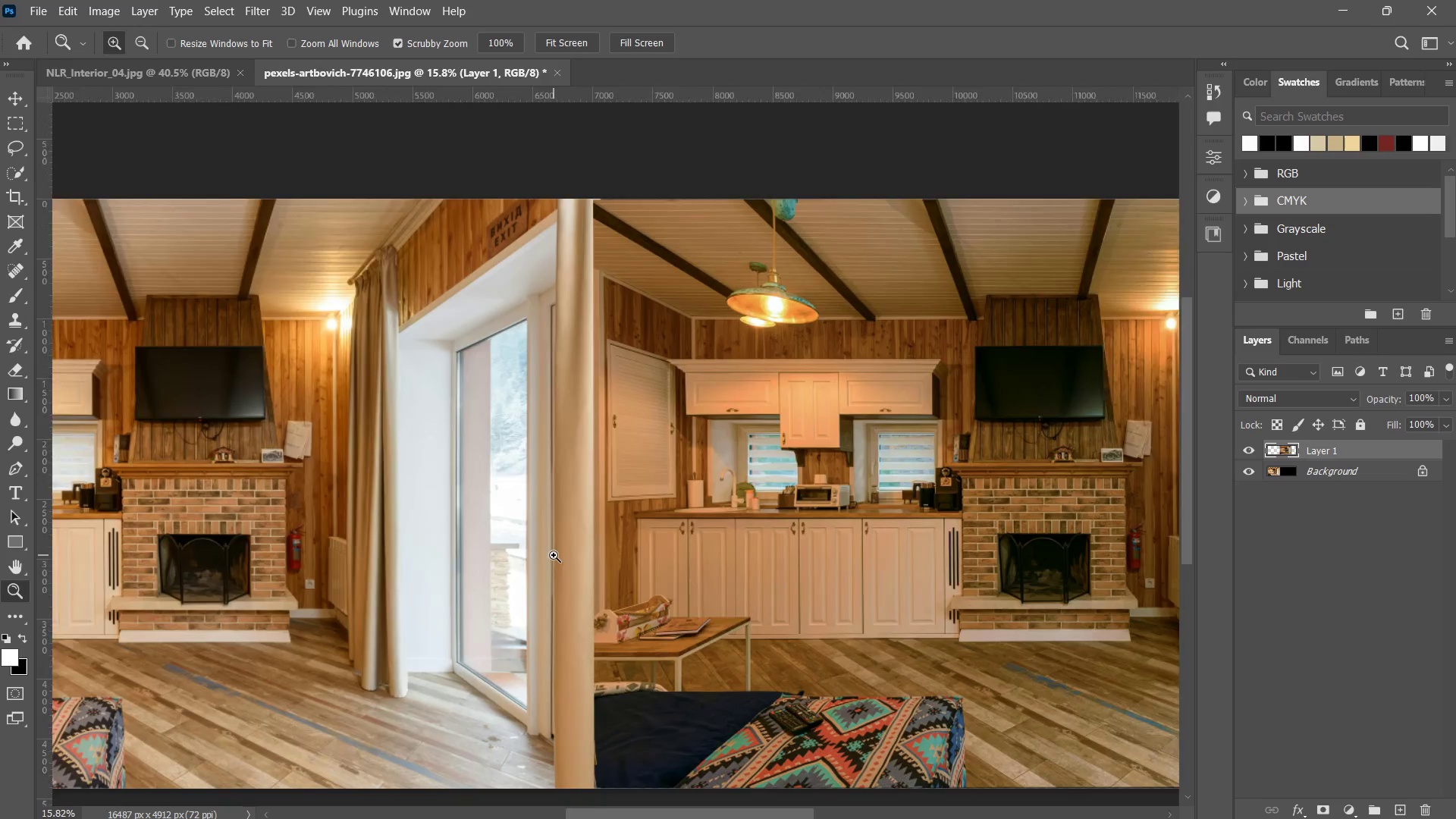 
triple_click([554, 555])
 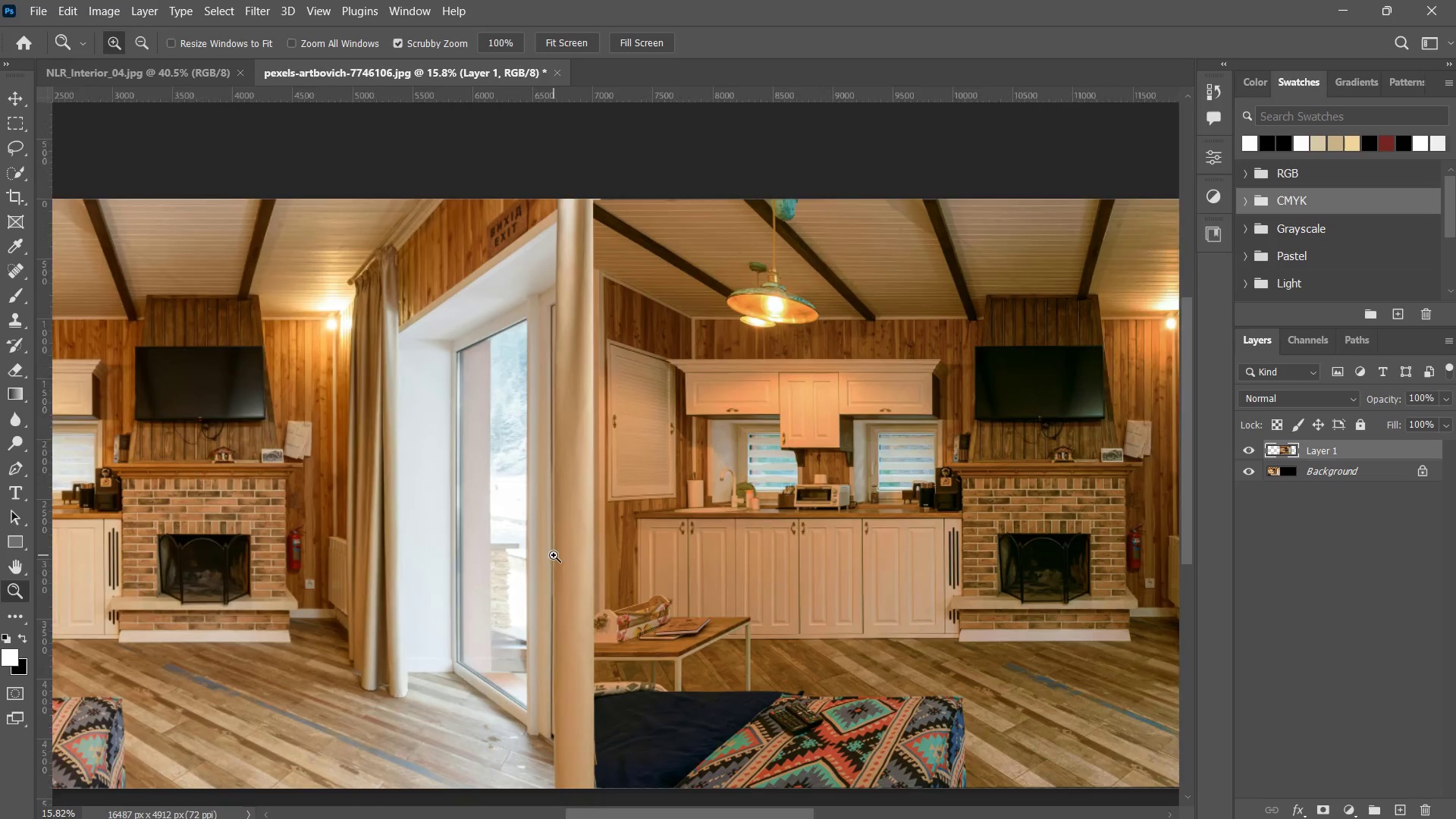 
triple_click([554, 555])
 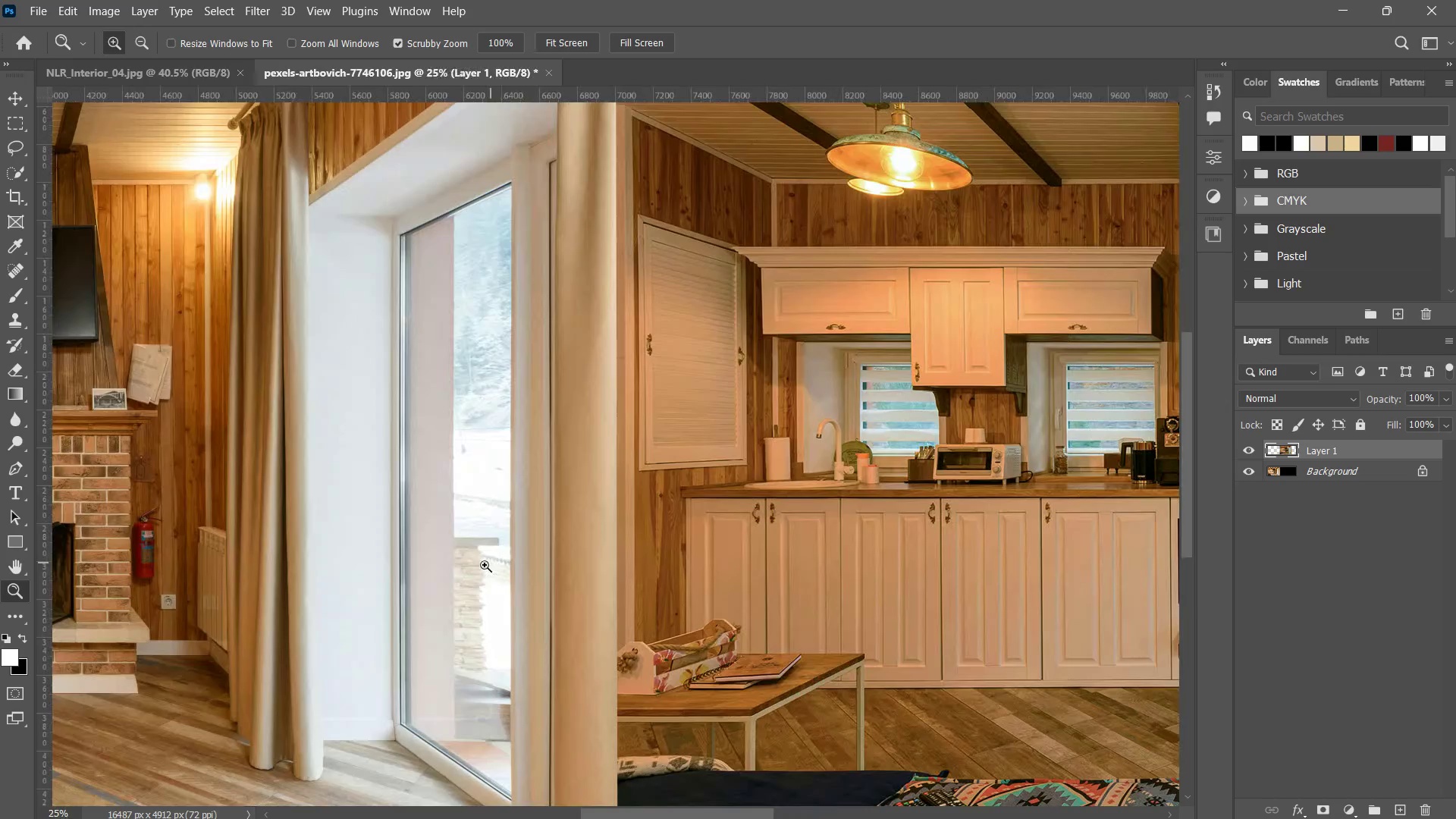 
left_click_drag(start_coordinate=[554, 555], to_coordinate=[506, 559])
 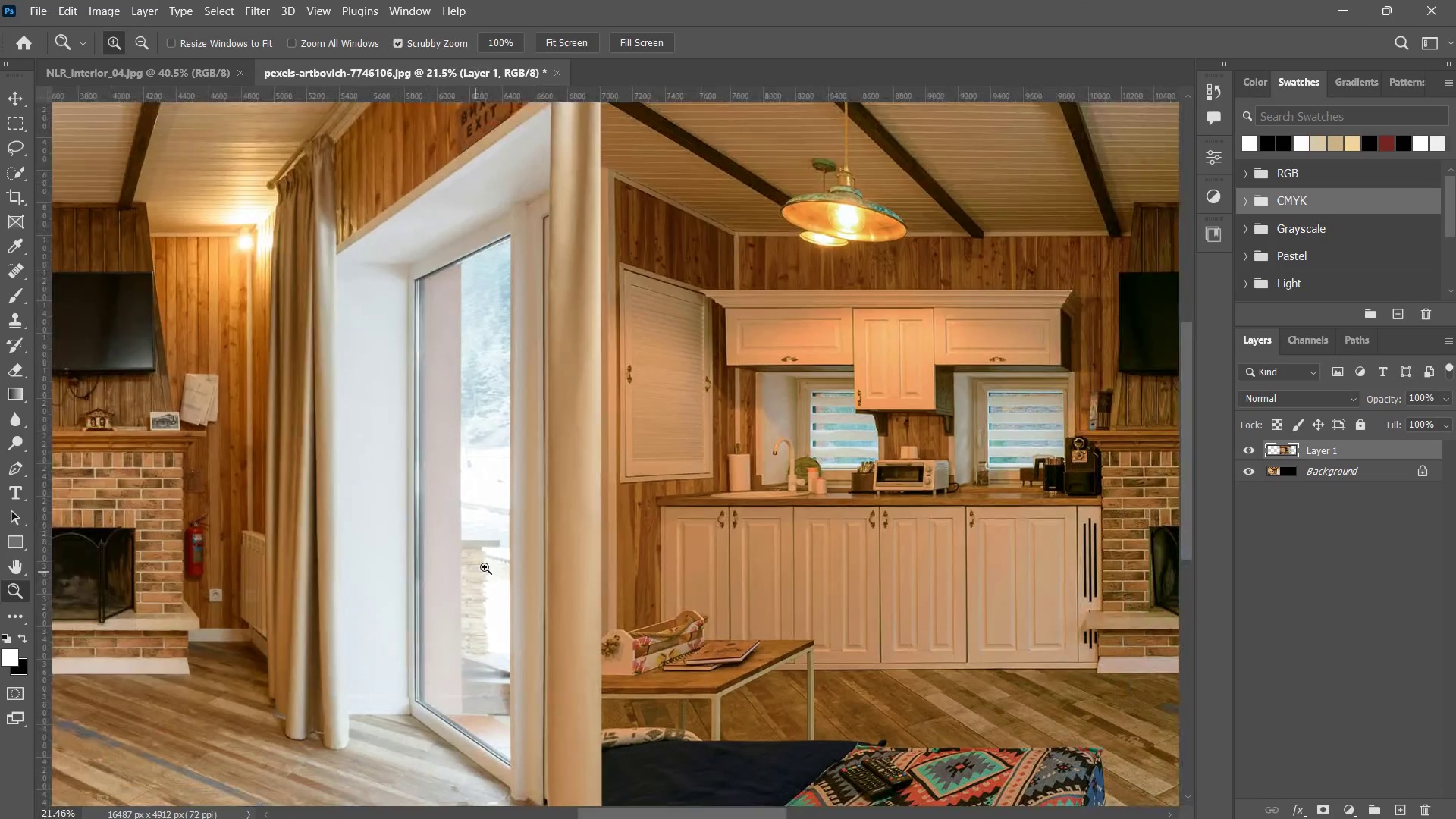 
triple_click([475, 572])
 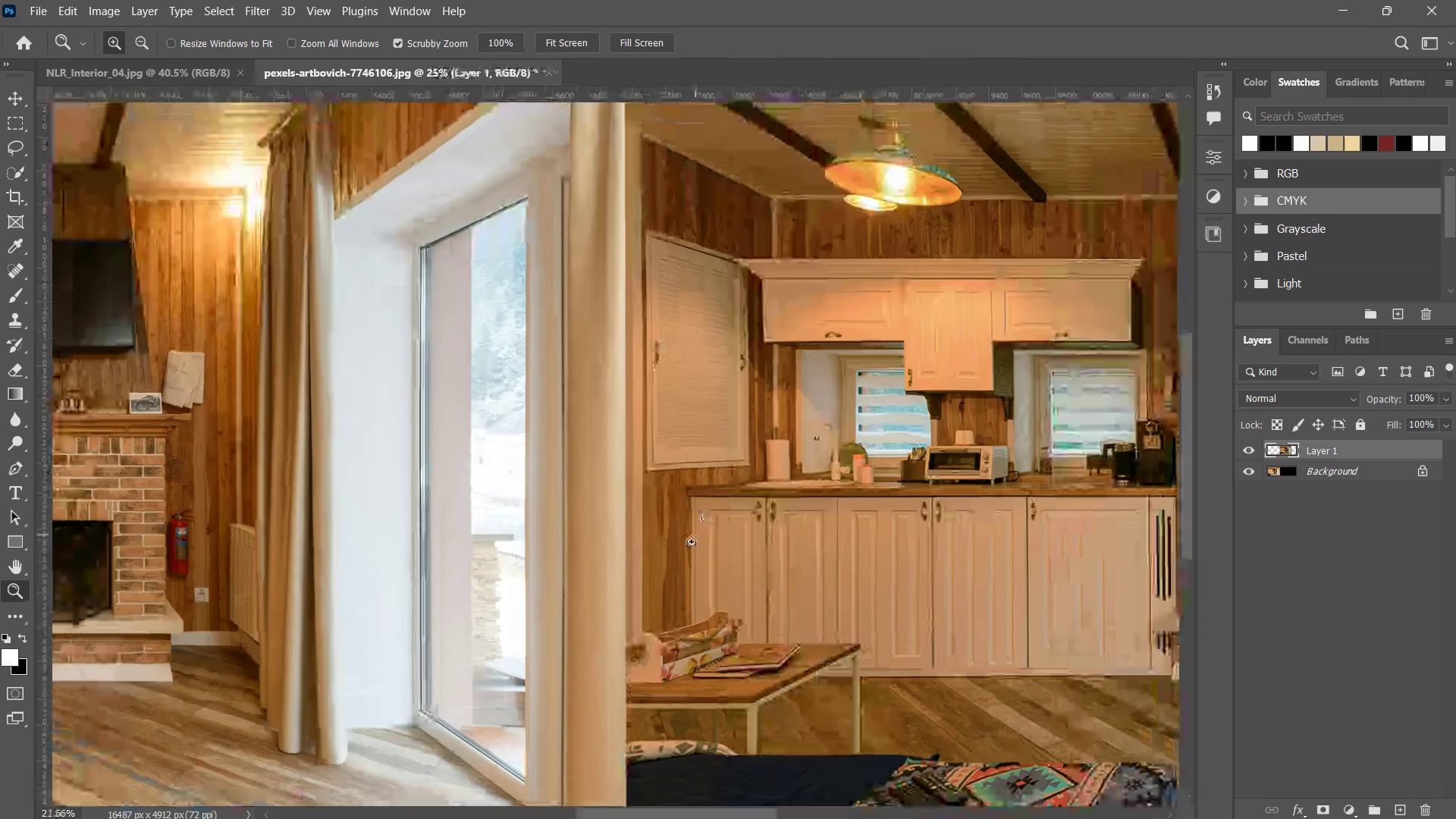 
left_click_drag(start_coordinate=[704, 516], to_coordinate=[698, 530])
 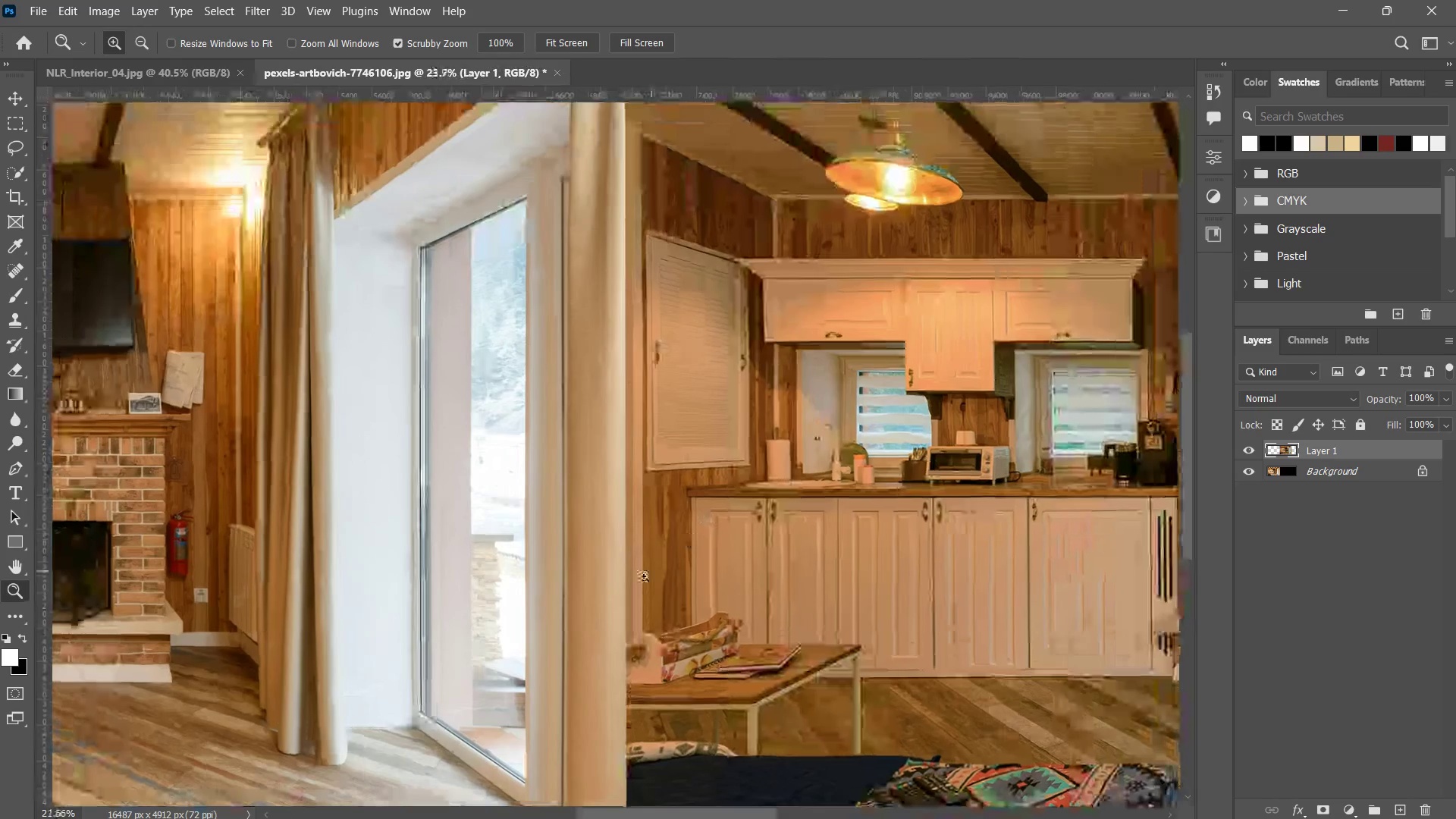 
left_click_drag(start_coordinate=[686, 548], to_coordinate=[679, 552])
 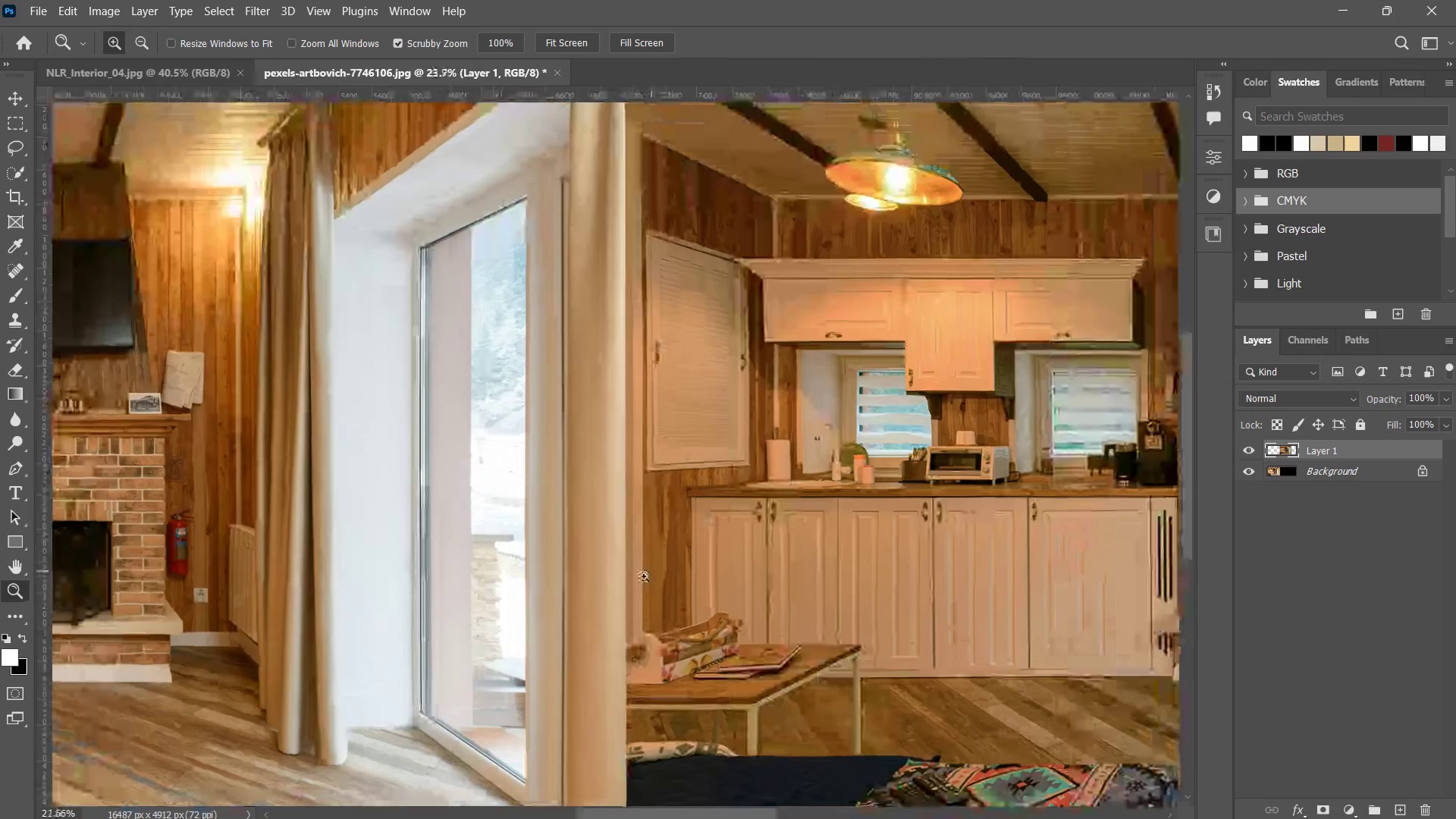 
left_click_drag(start_coordinate=[664, 564], to_coordinate=[642, 576])
 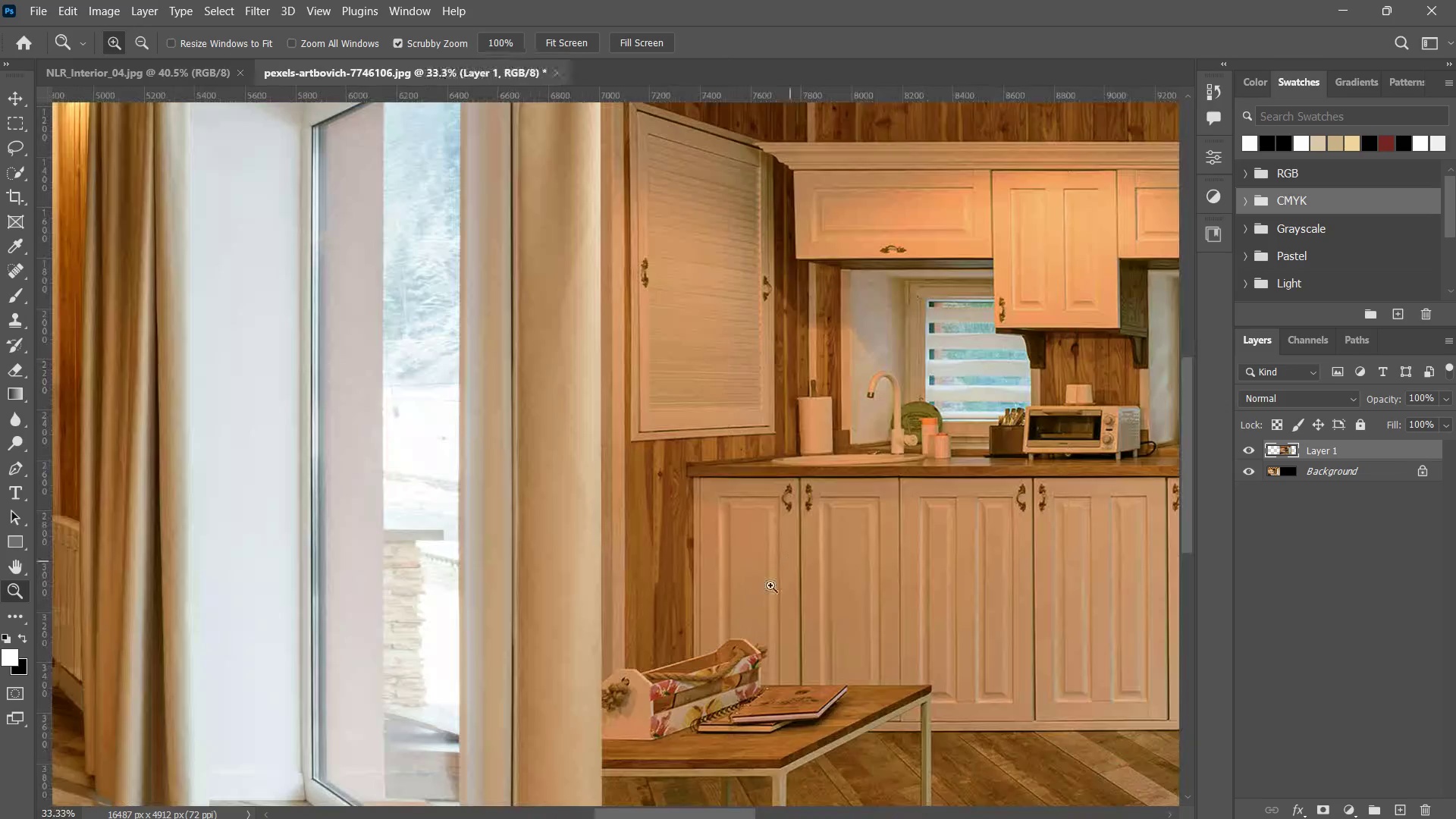 
left_click_drag(start_coordinate=[790, 561], to_coordinate=[712, 620])
 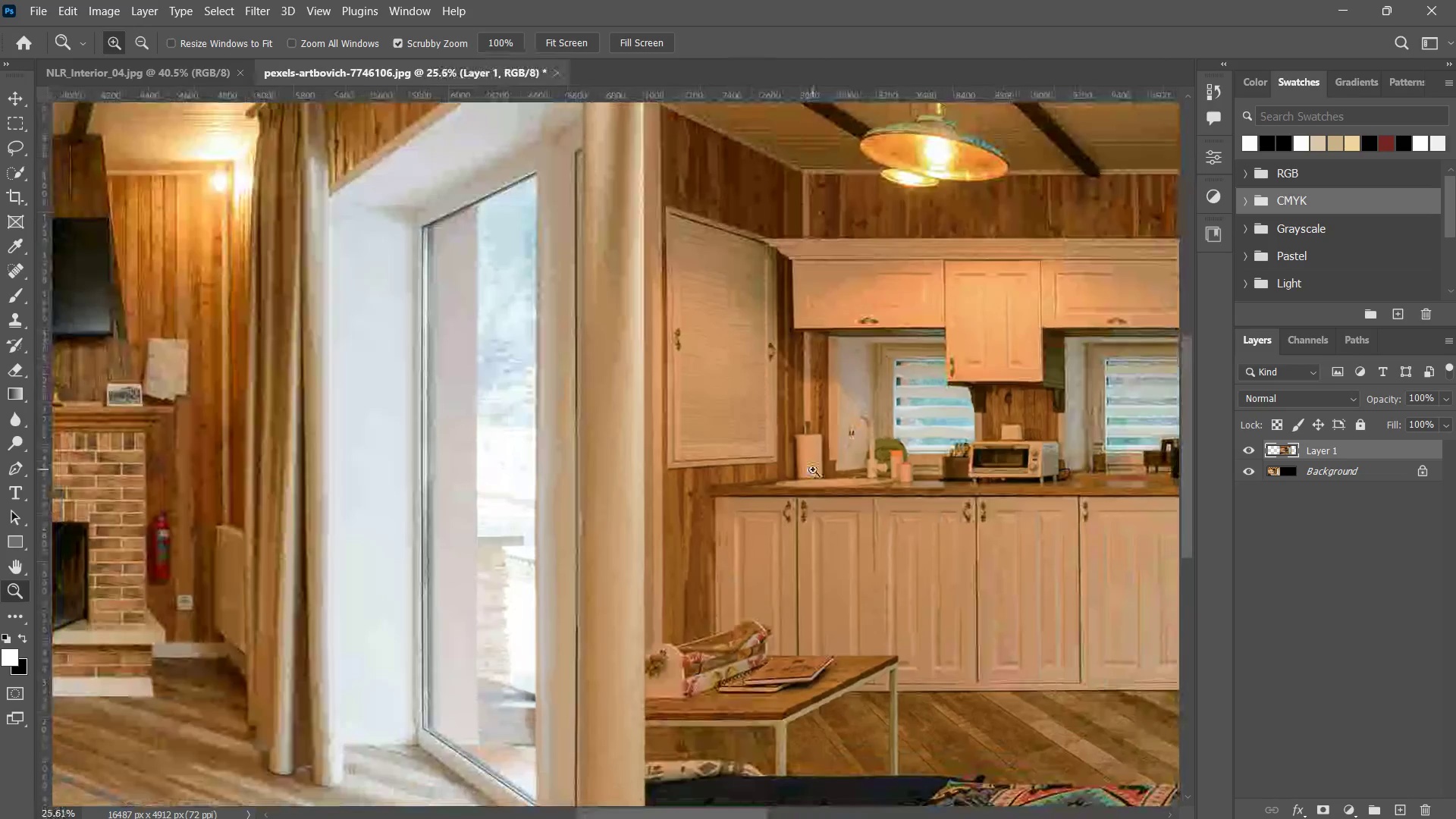 
left_click_drag(start_coordinate=[814, 469], to_coordinate=[754, 527])
 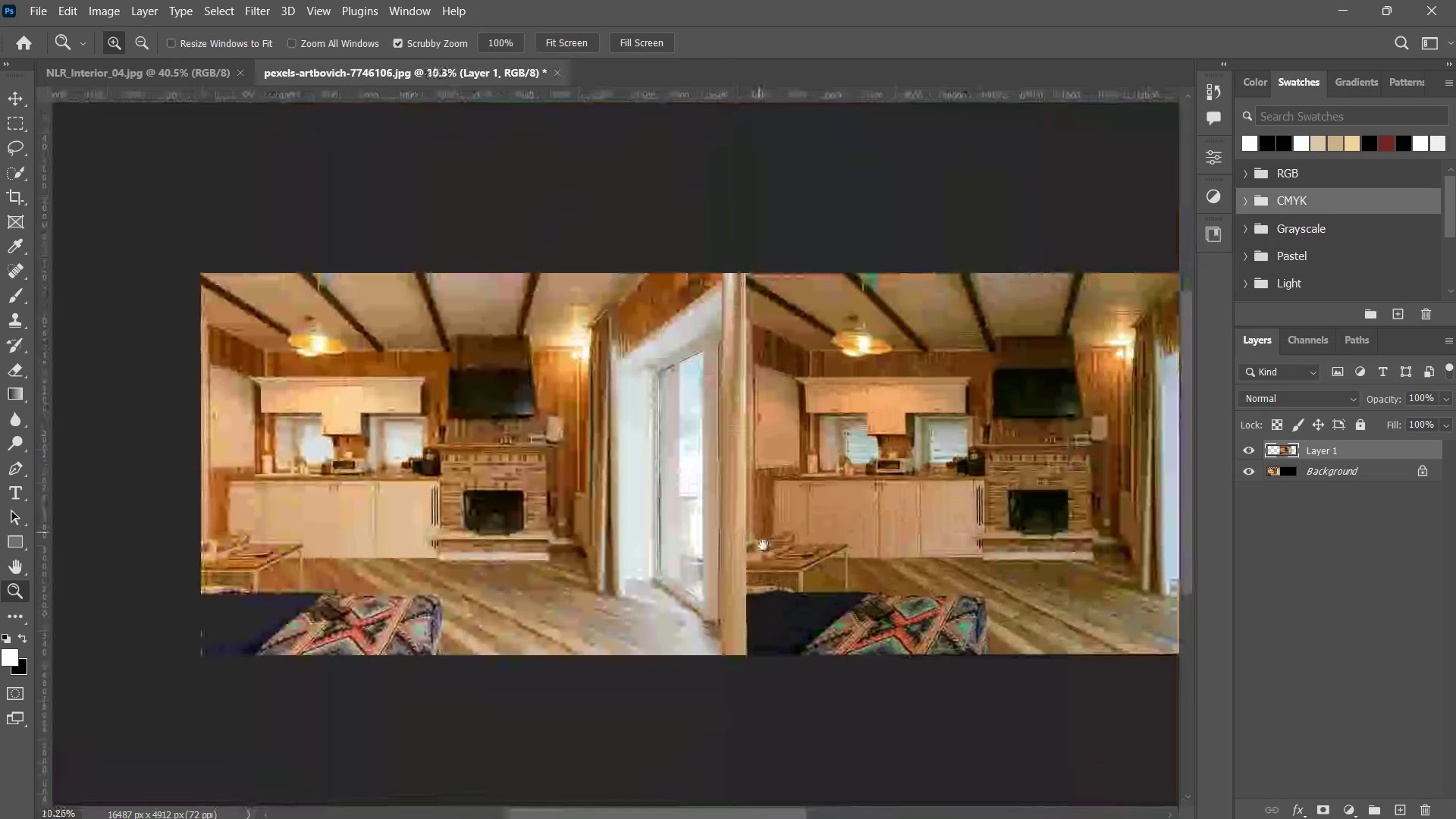 
hold_key(key=Space, duration=0.56)
 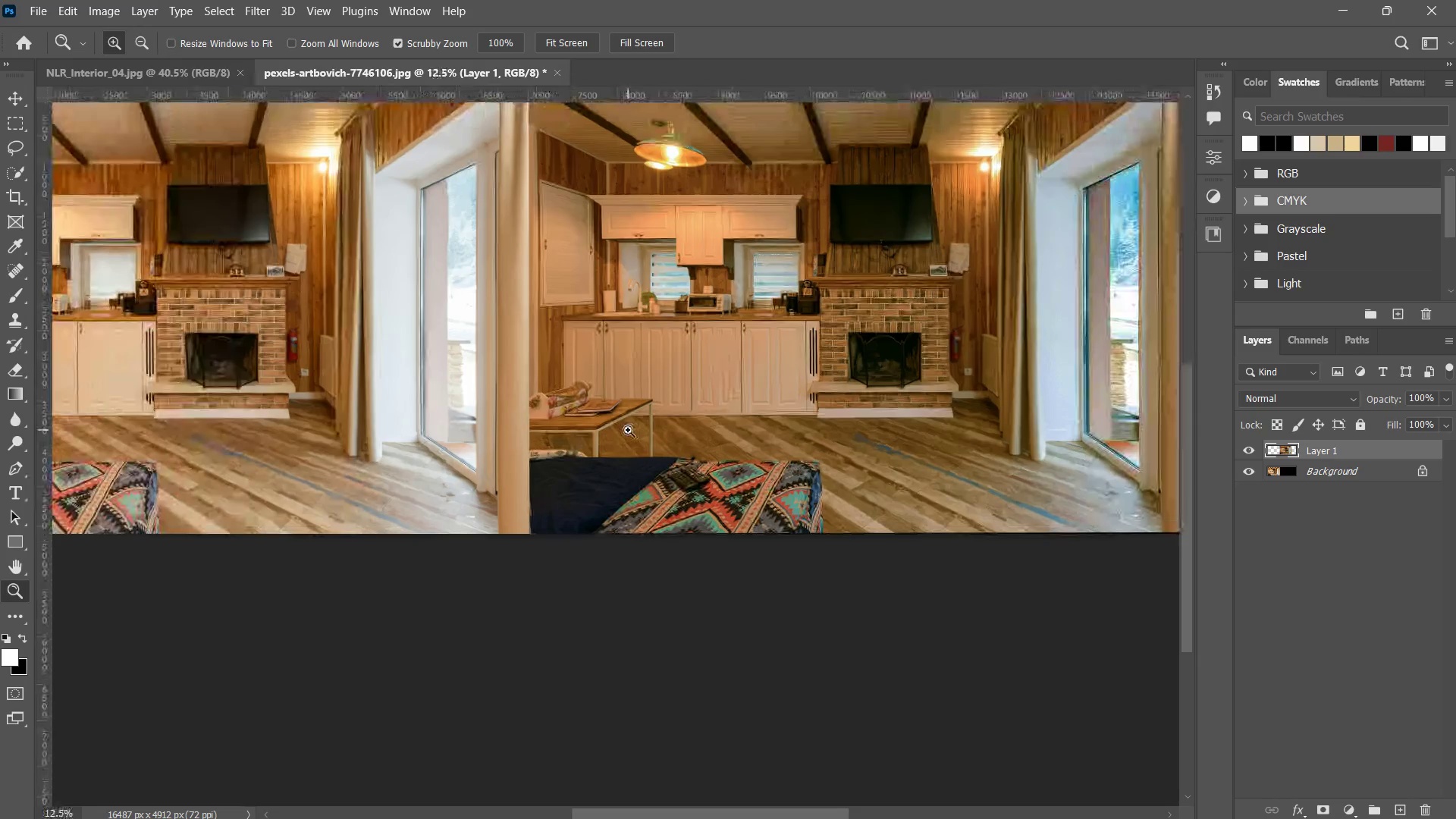 
left_click_drag(start_coordinate=[770, 576], to_coordinate=[574, 447])
 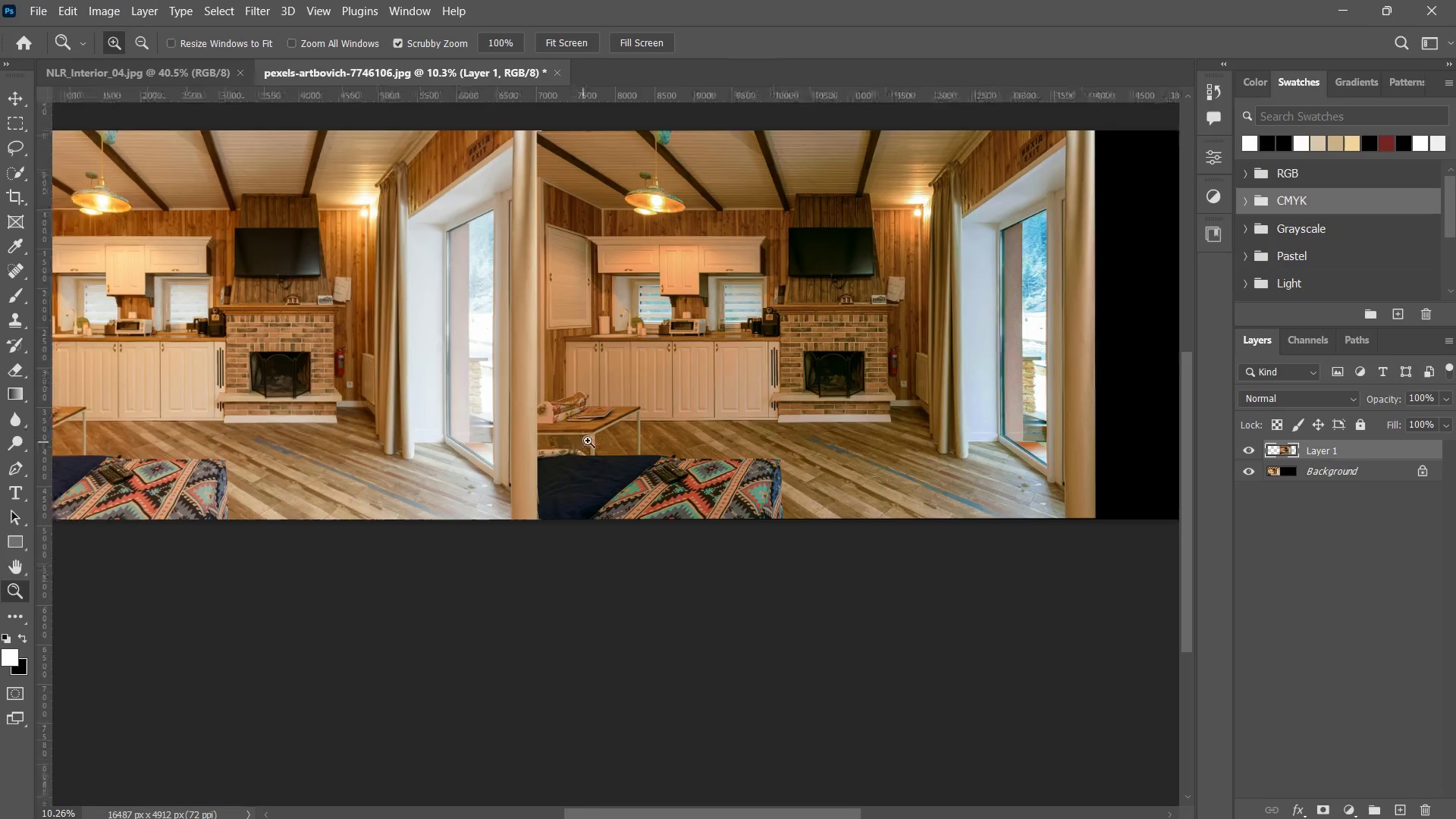 
double_click([574, 447])
 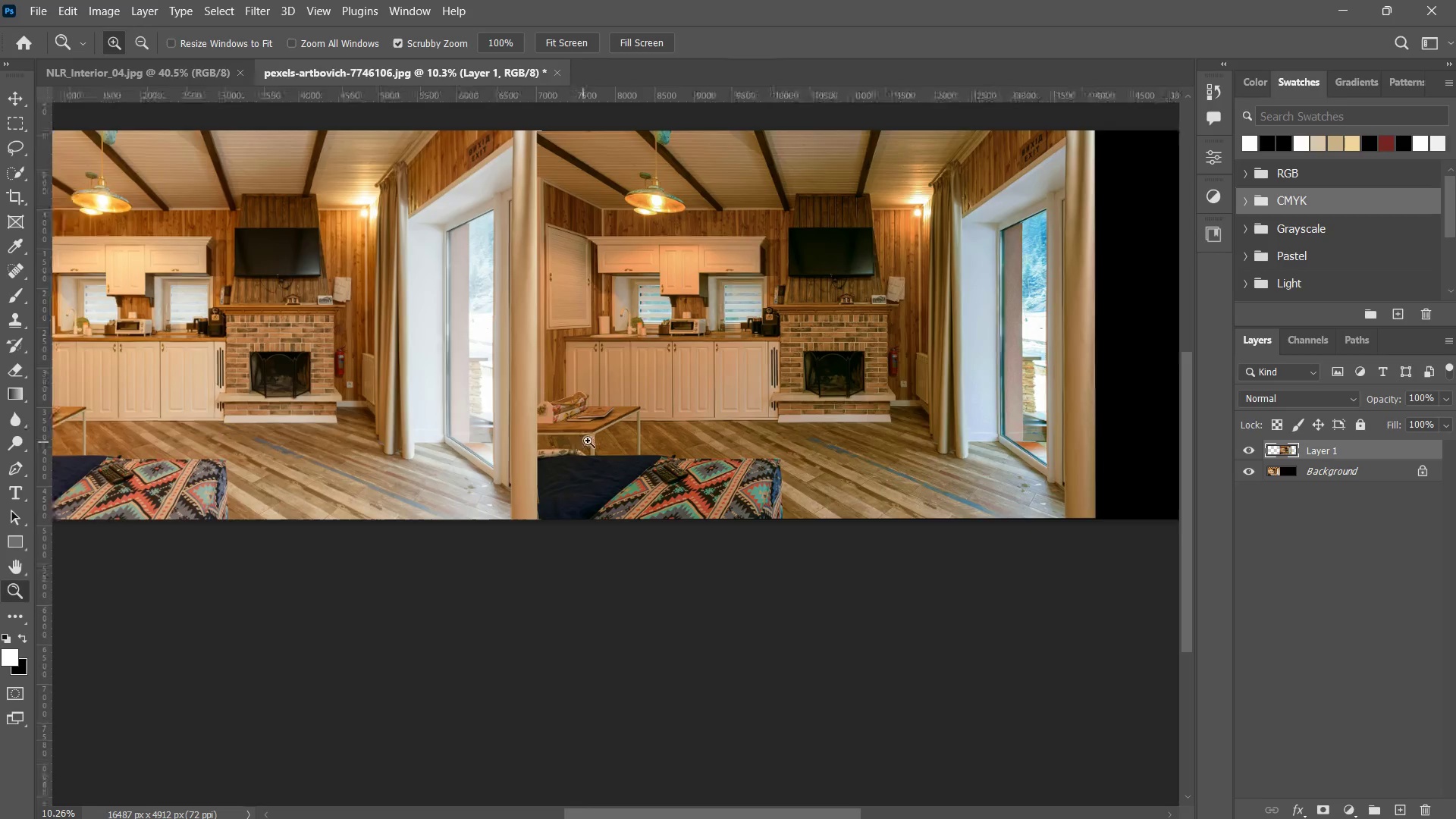 
key(Z)
 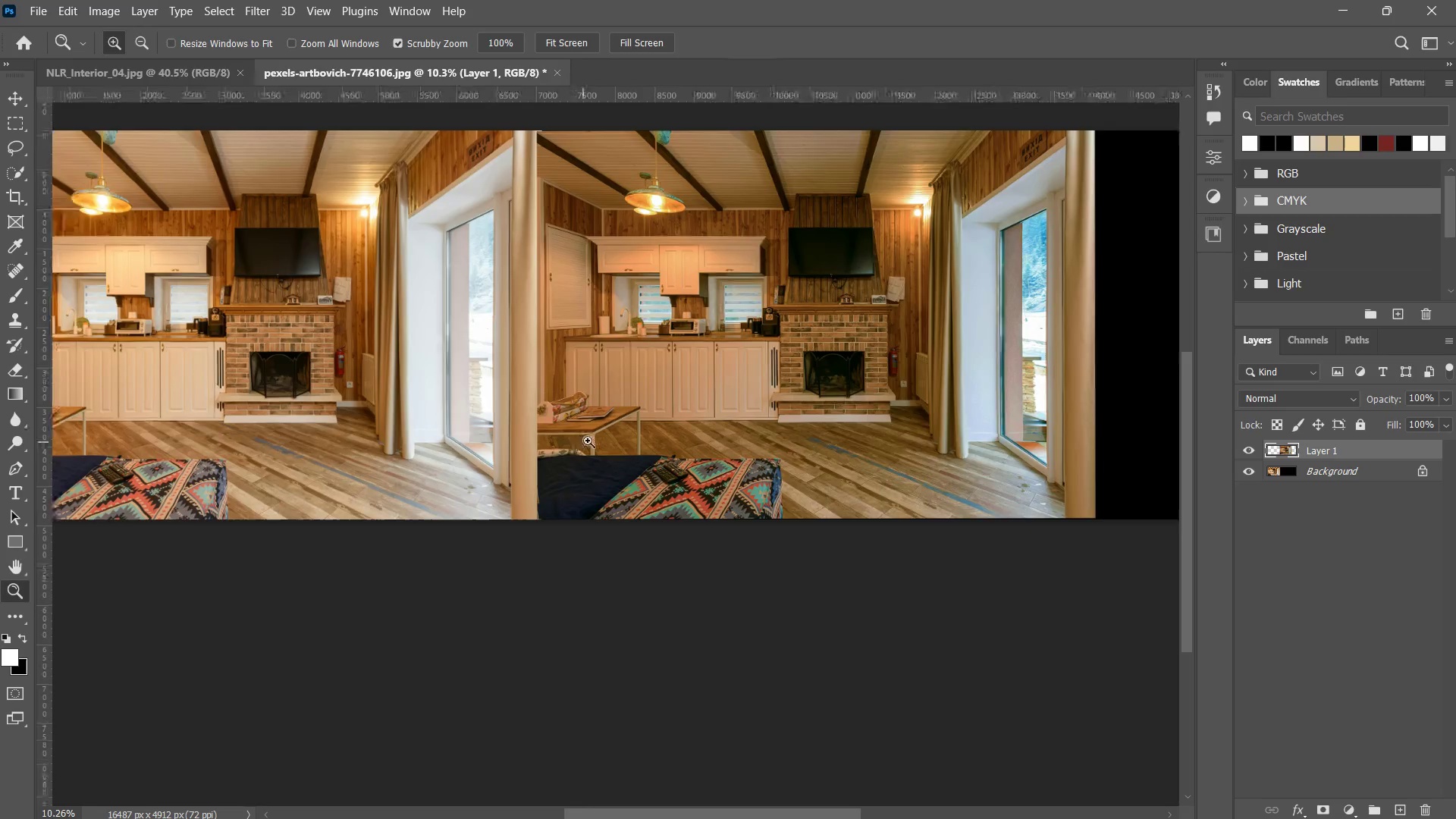 
triple_click([574, 447])
 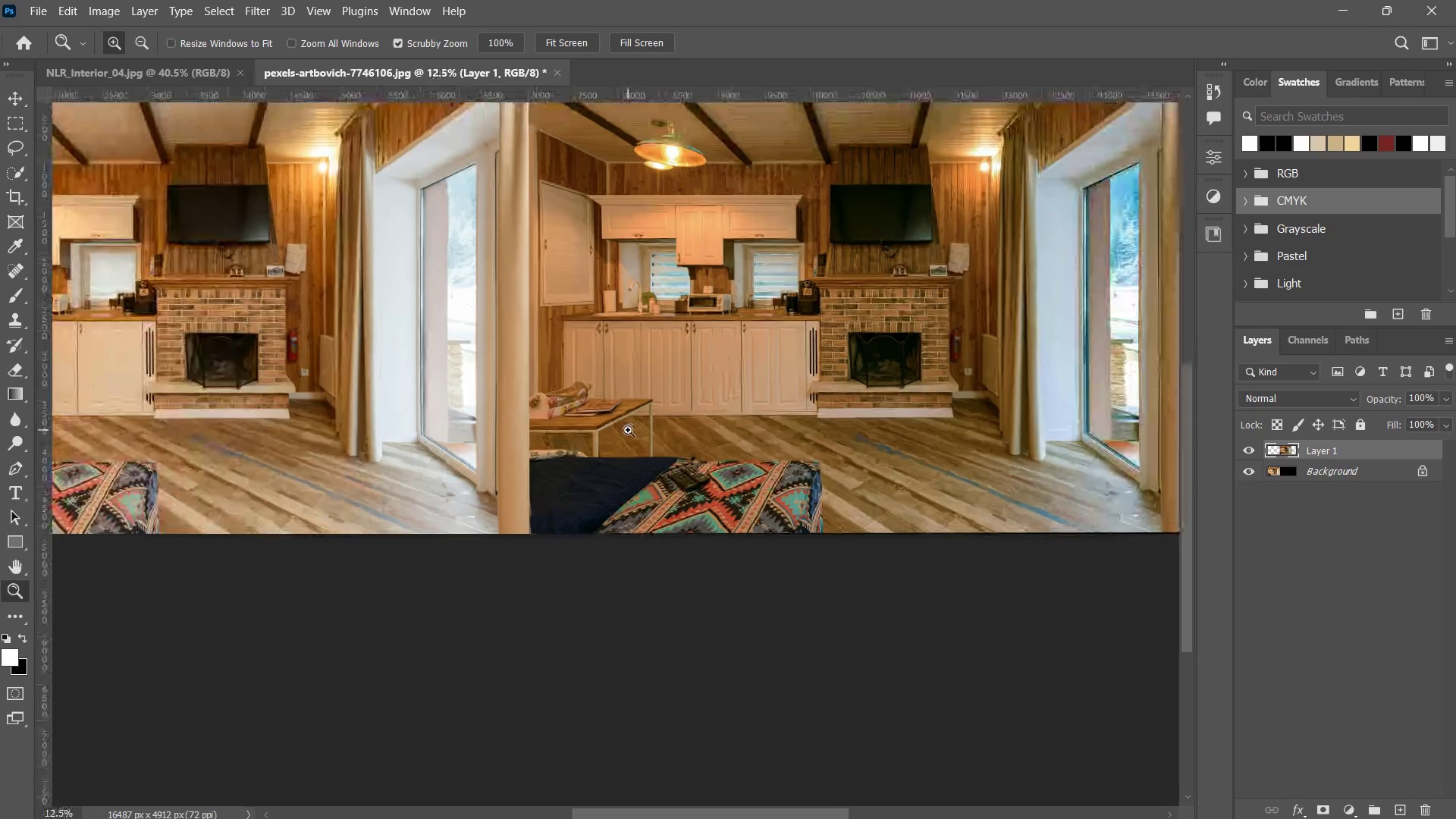 
key(Z)
 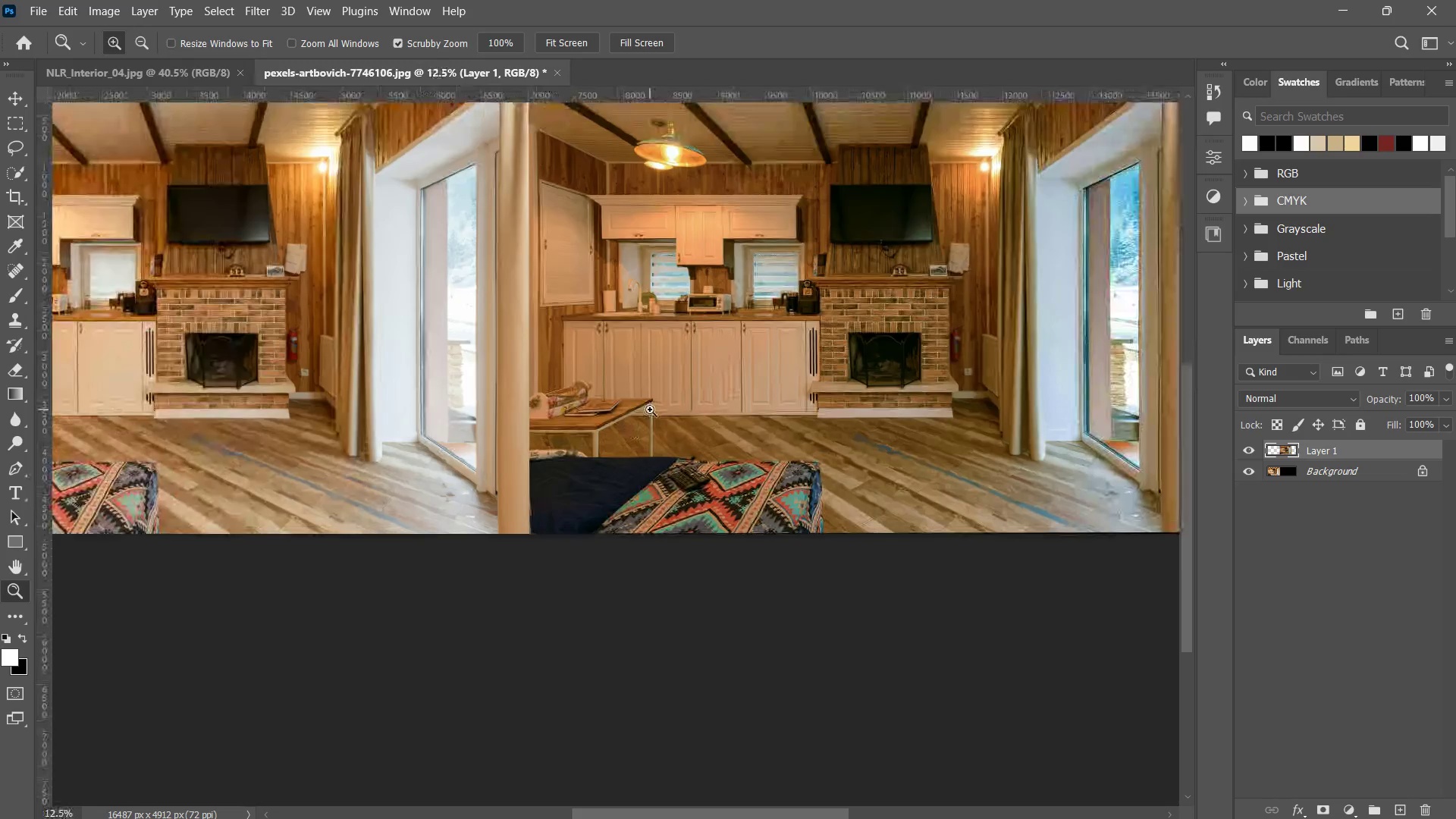 
left_click([650, 410])
 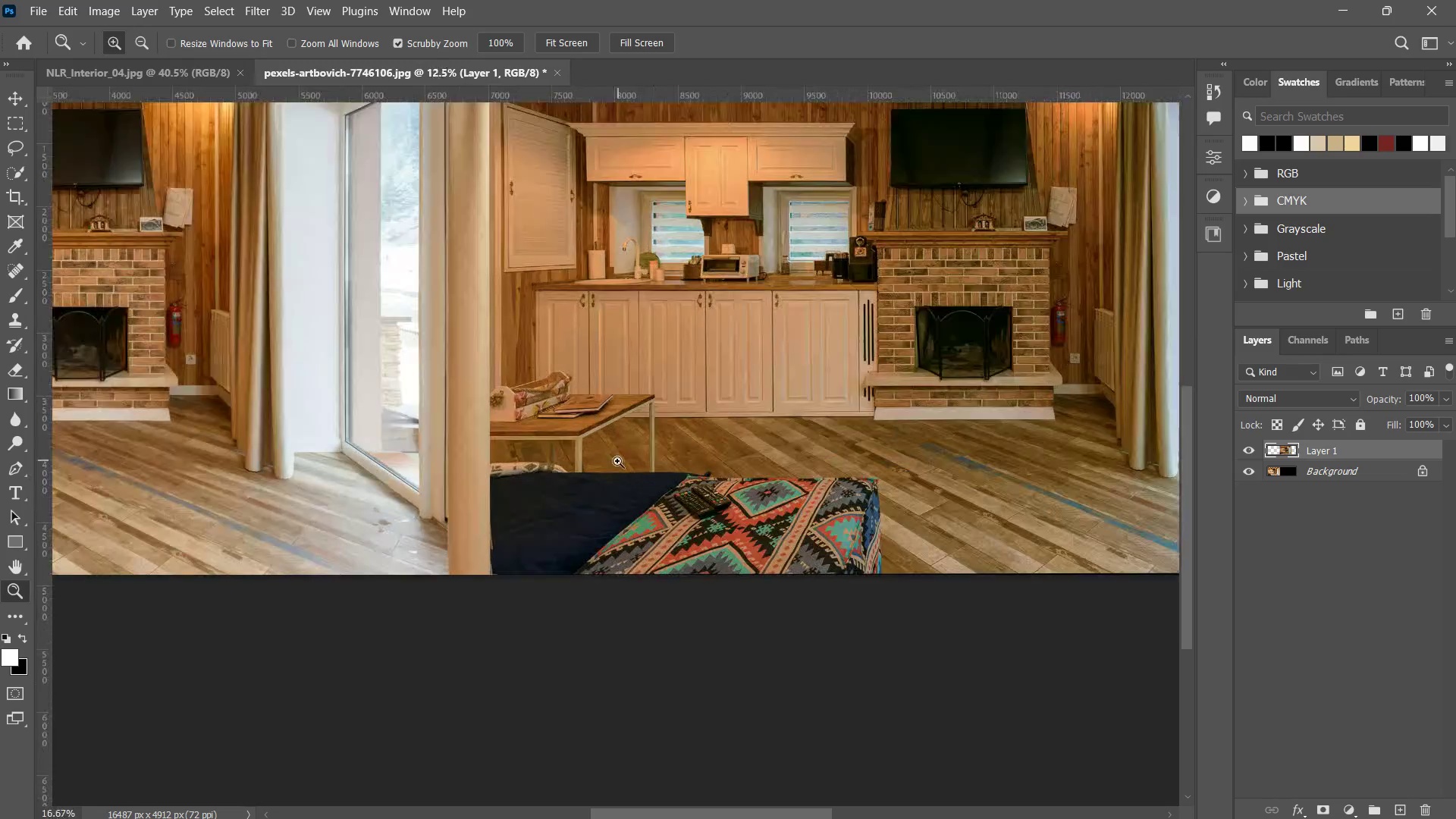 
left_click_drag(start_coordinate=[649, 413], to_coordinate=[551, 522])
 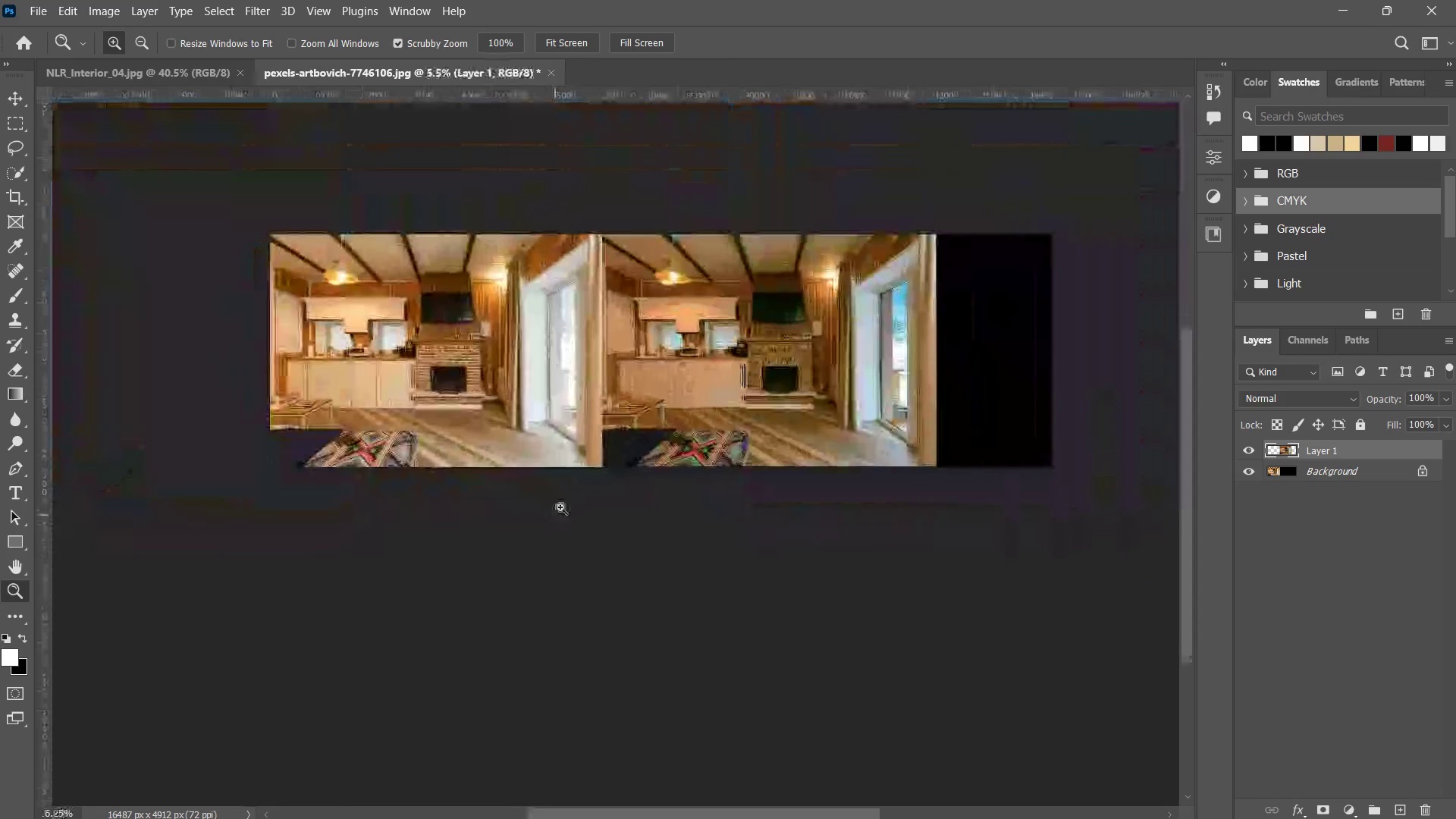 
double_click([555, 522])
 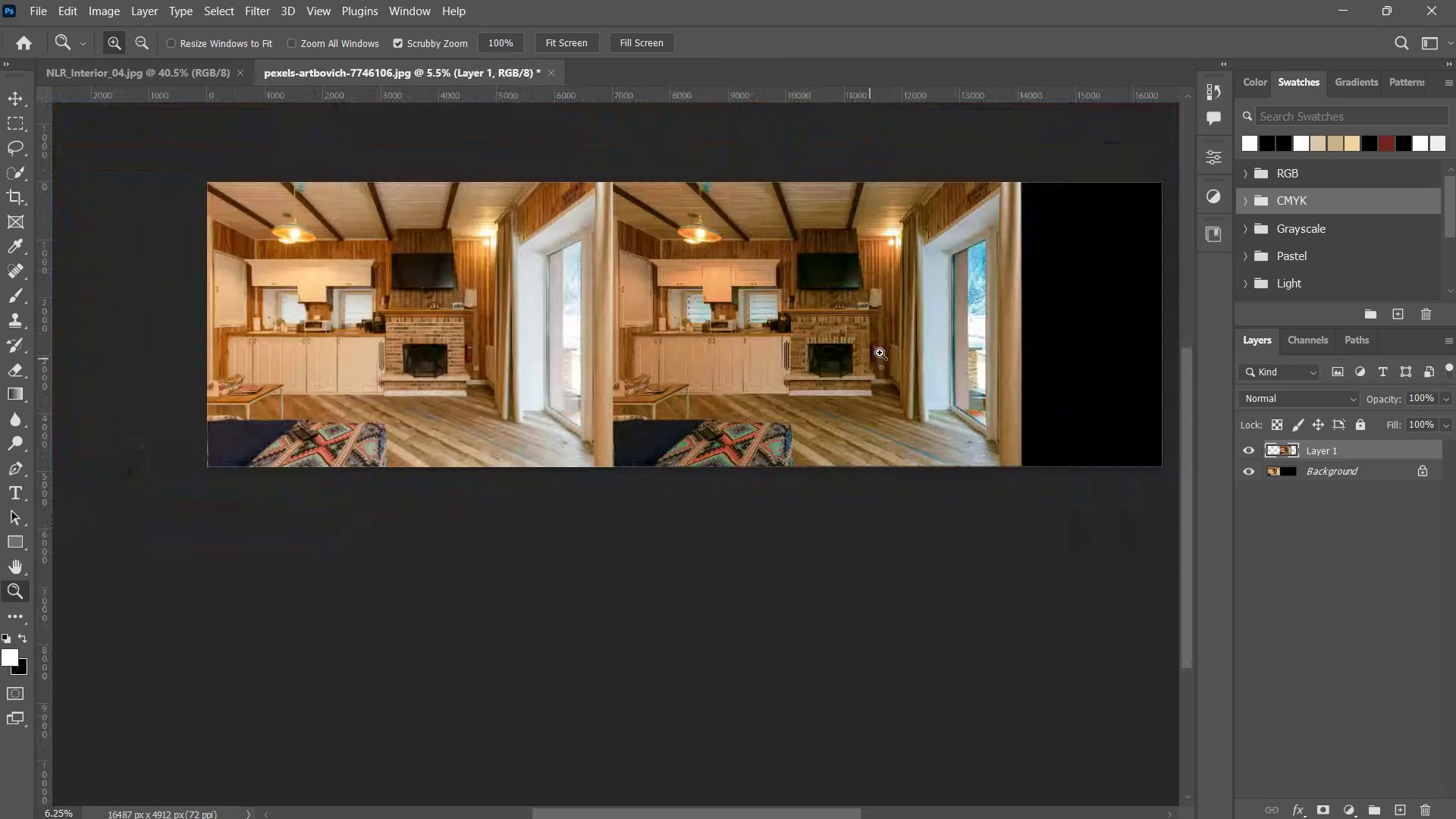 
key(C)
 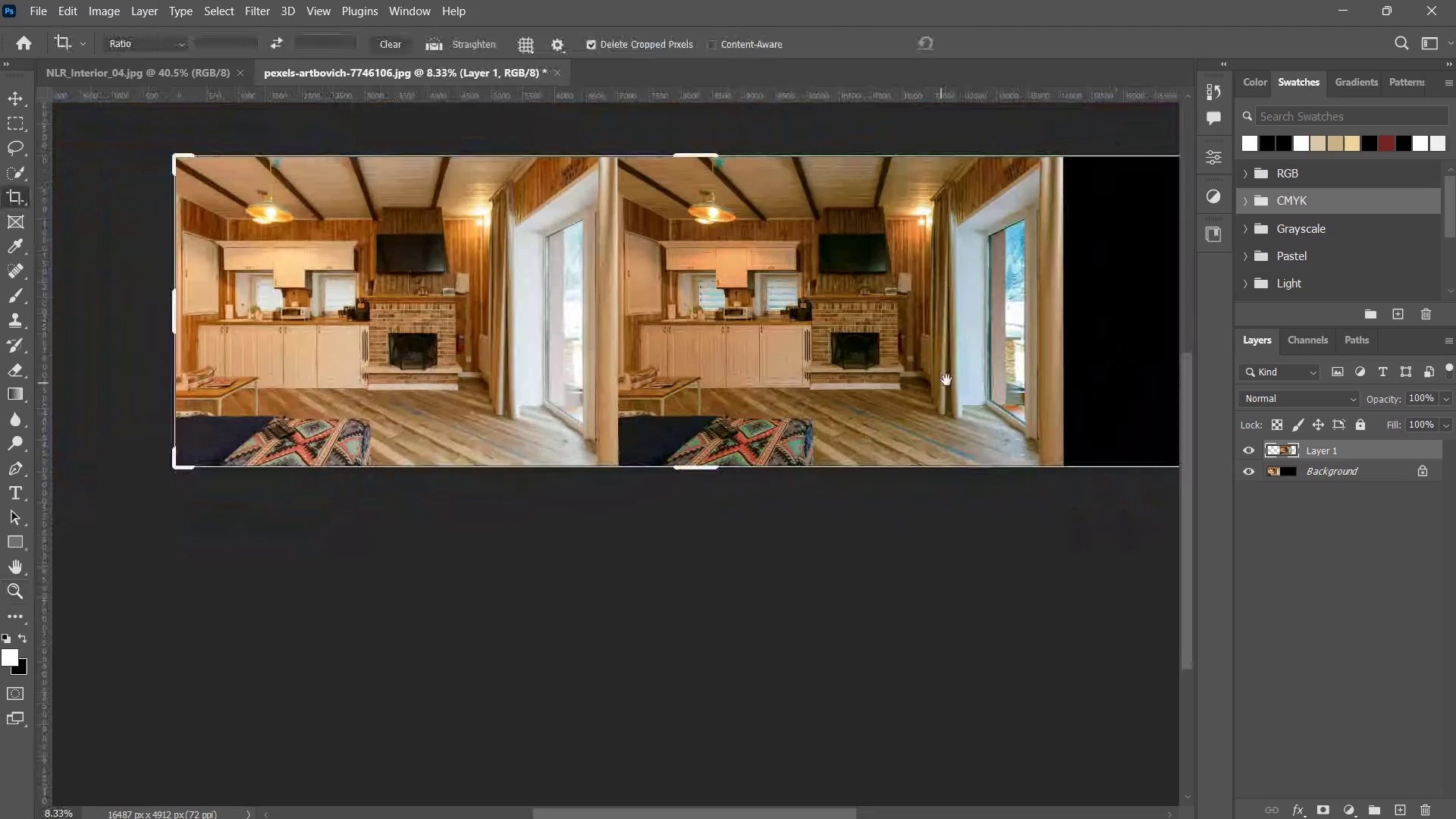 
hold_key(key=Space, duration=0.64)
 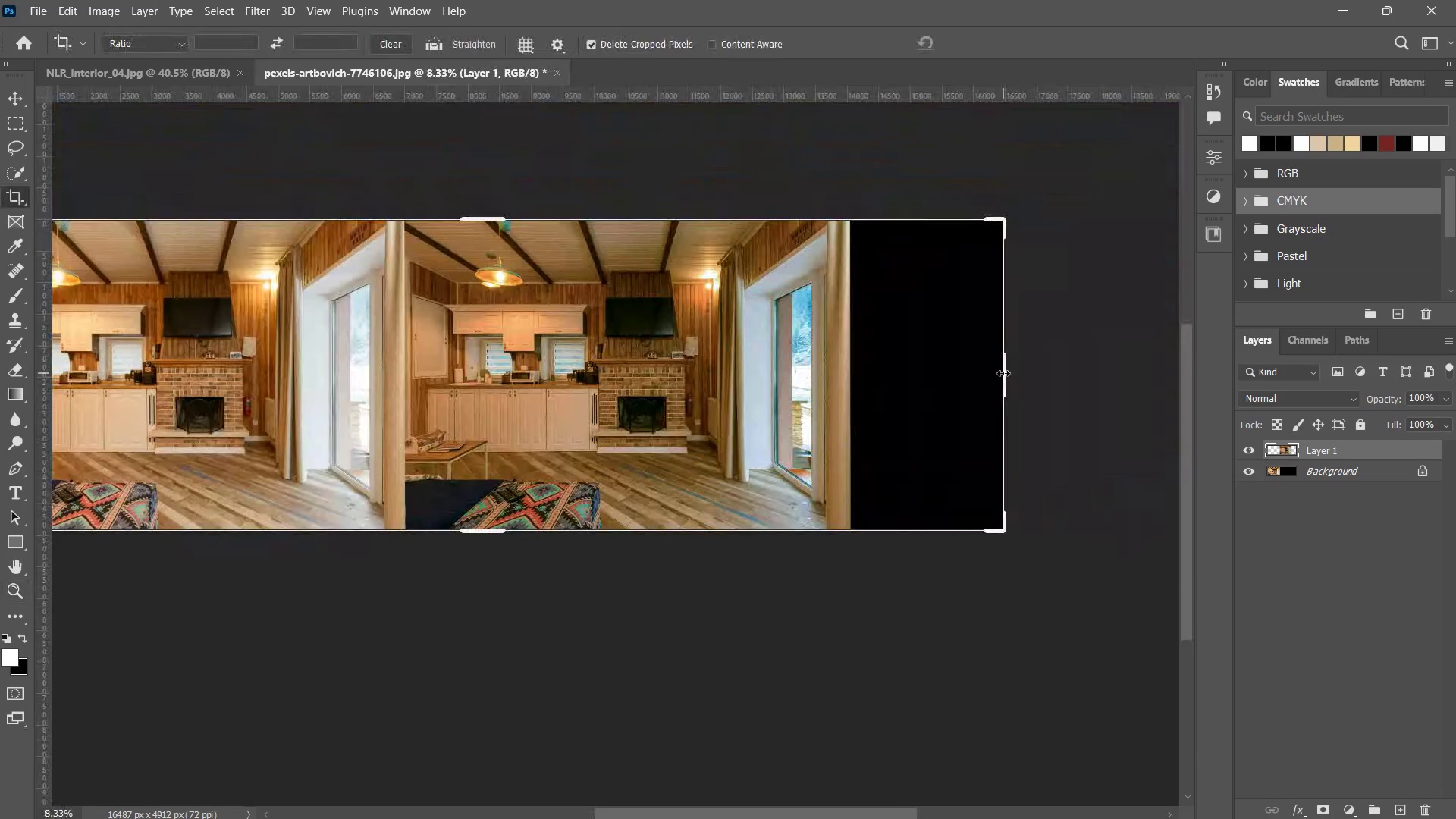 
left_click_drag(start_coordinate=[940, 373], to_coordinate=[727, 437])
 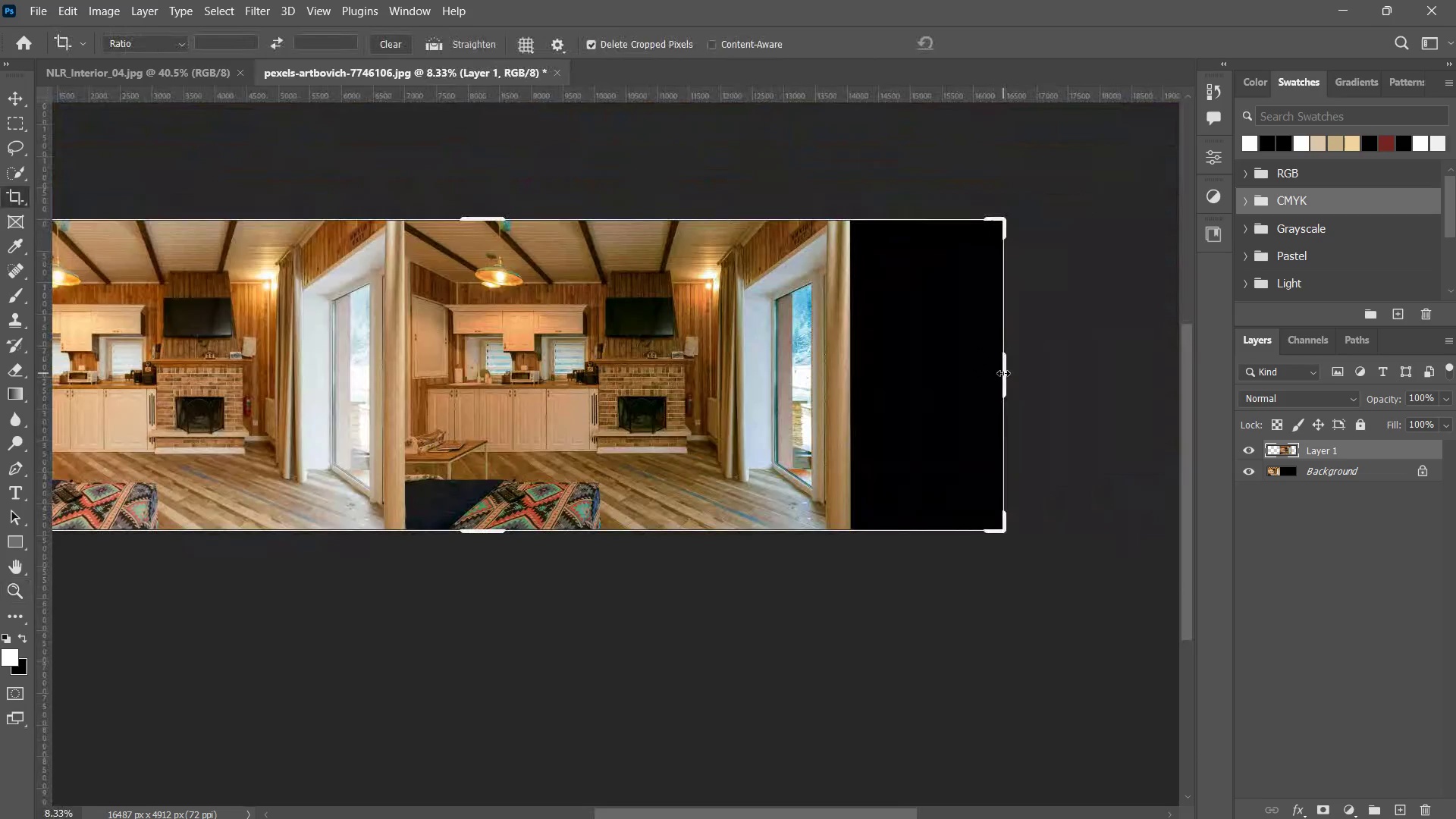 
left_click_drag(start_coordinate=[1003, 373], to_coordinate=[926, 365])
 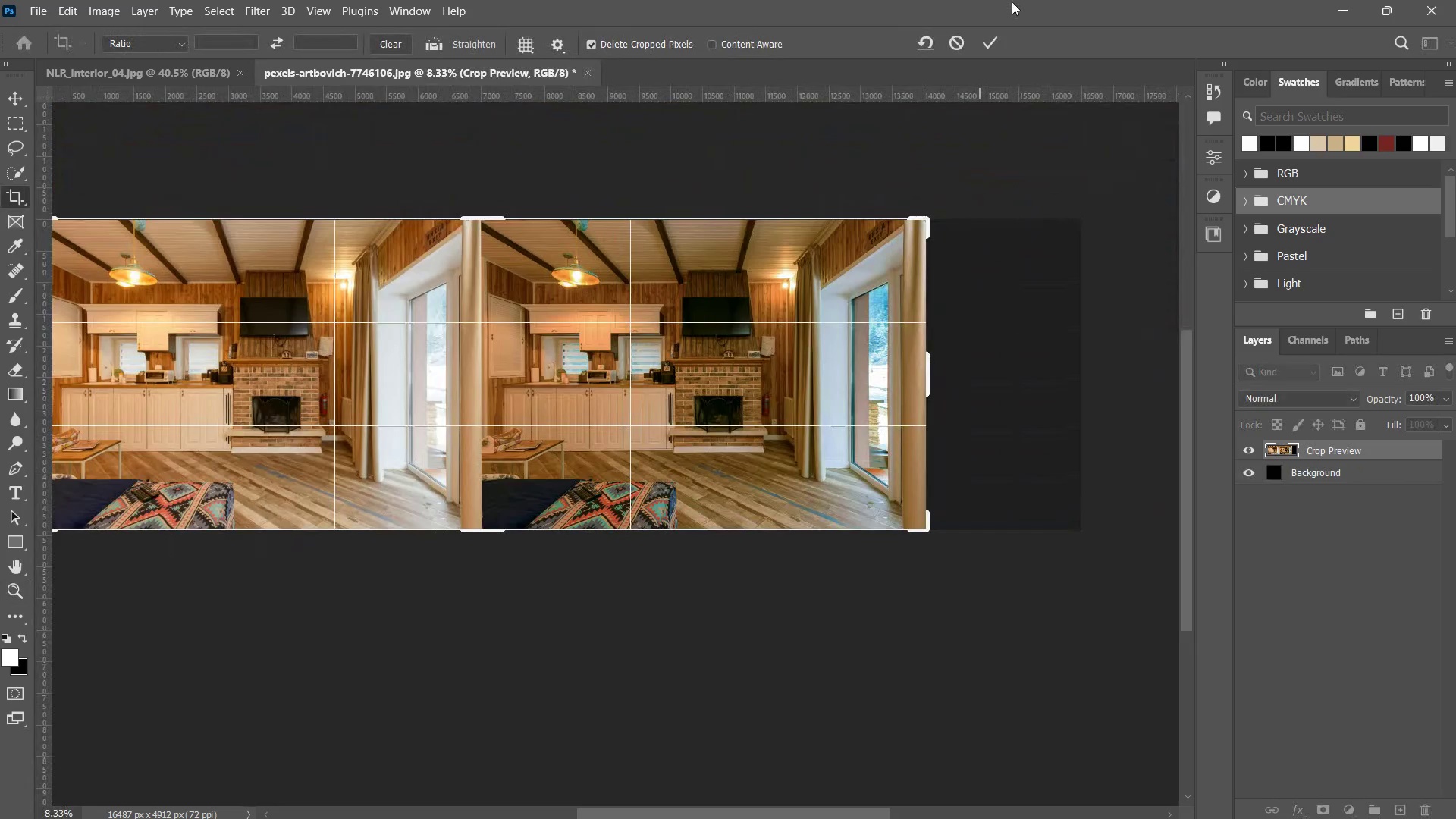 
left_click([926, 365])
 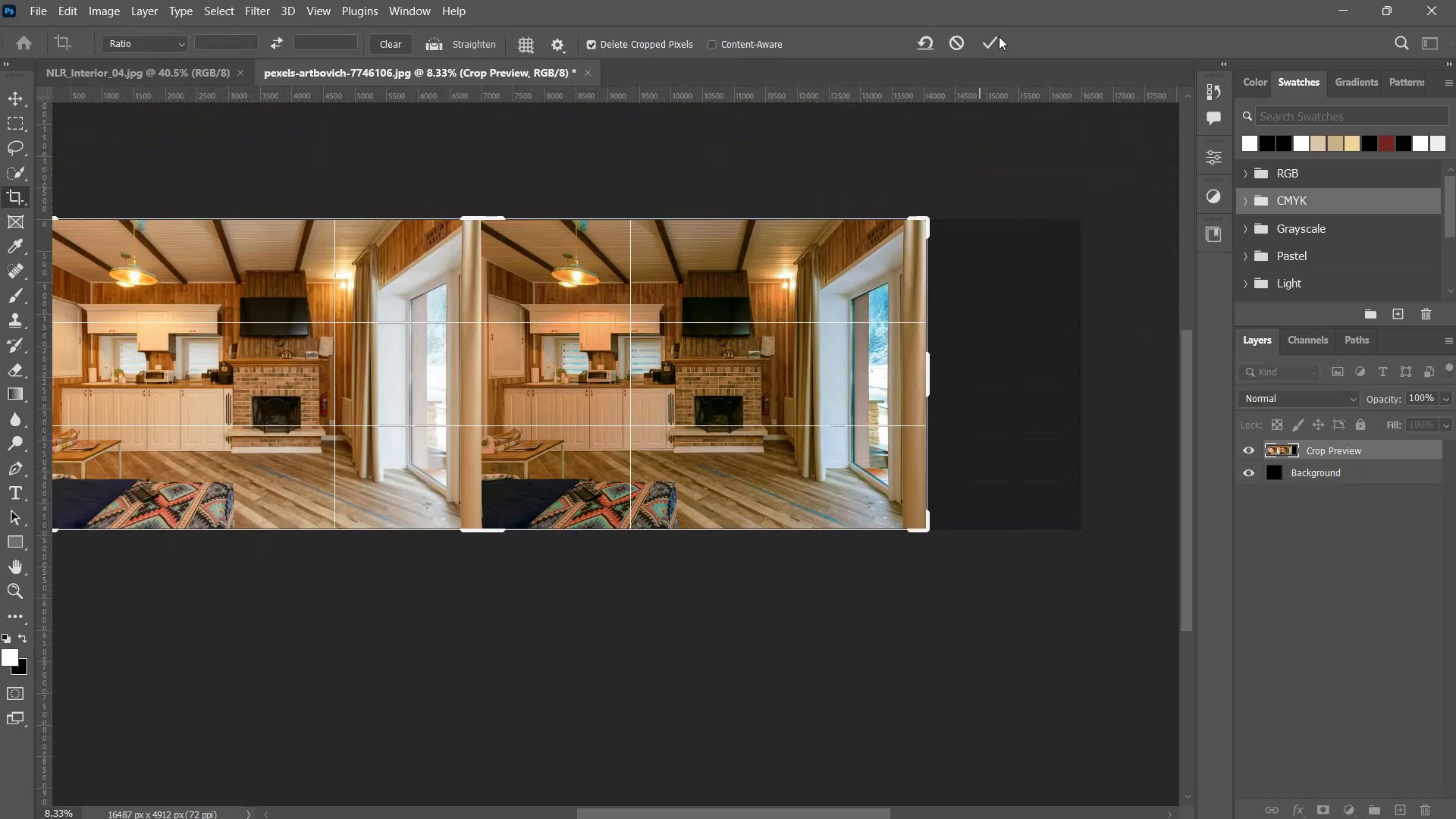 
left_click([995, 40])
 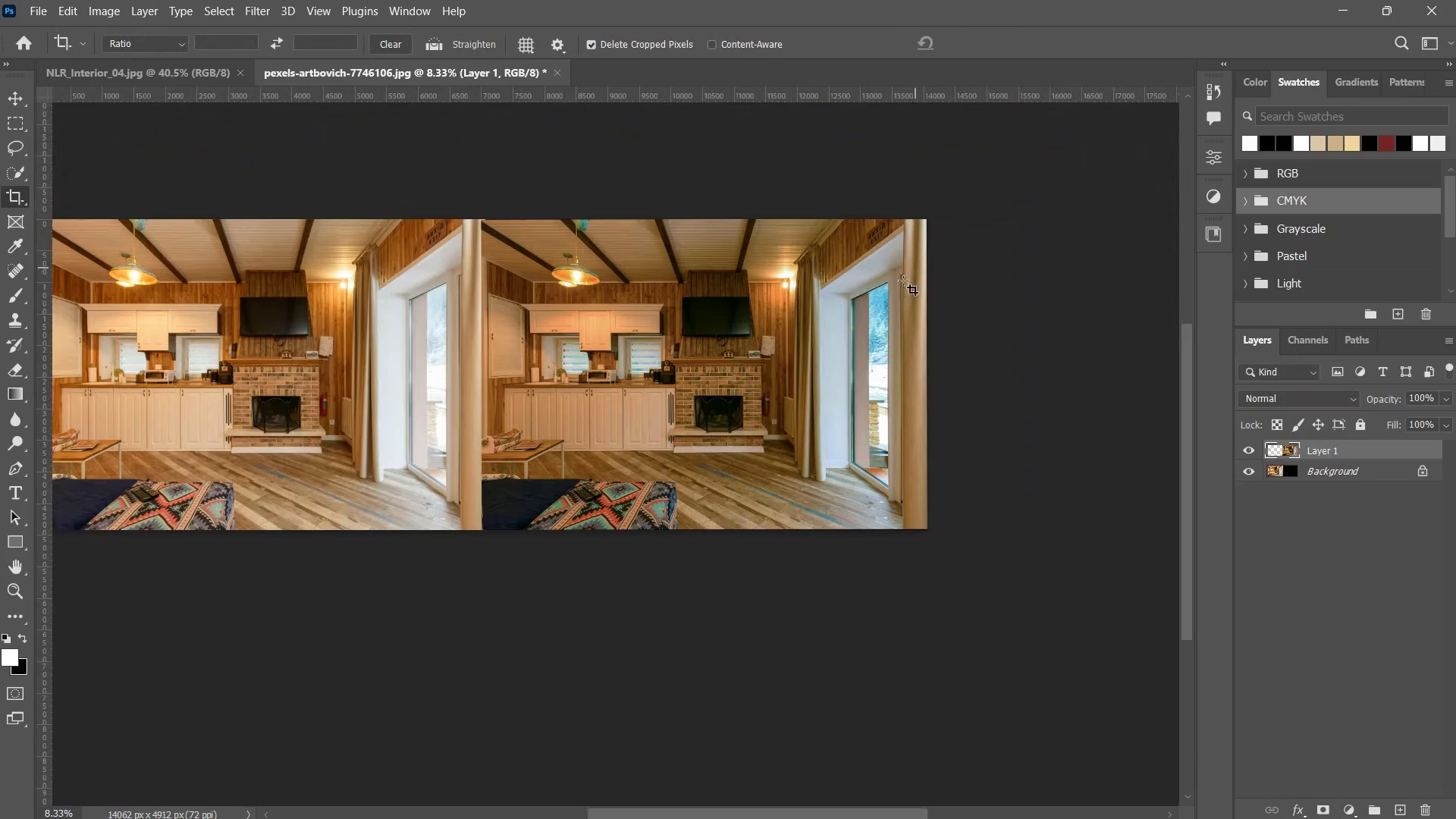 
hold_key(key=Space, duration=0.55)
 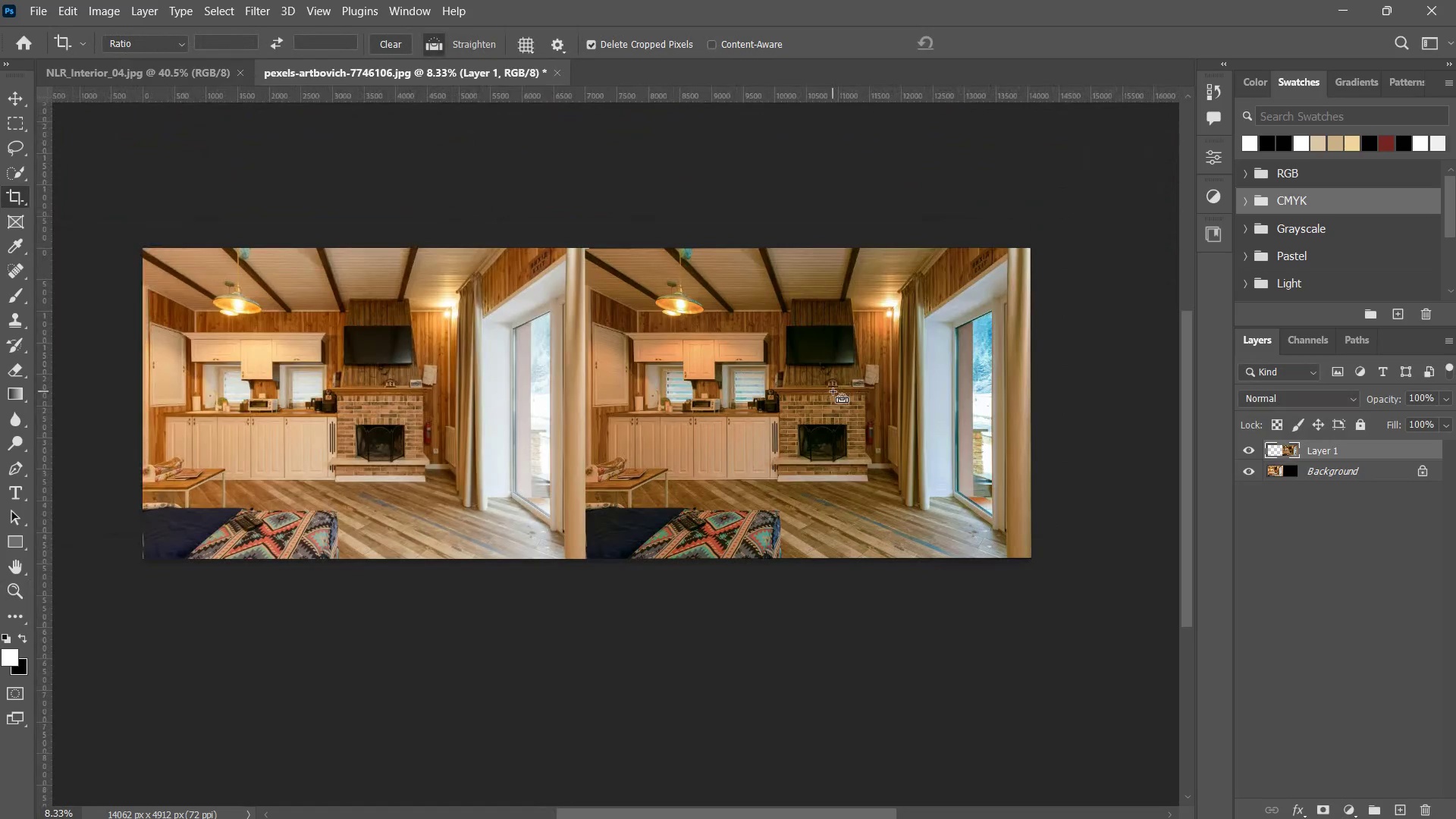 
left_click_drag(start_coordinate=[729, 362], to_coordinate=[833, 391])
 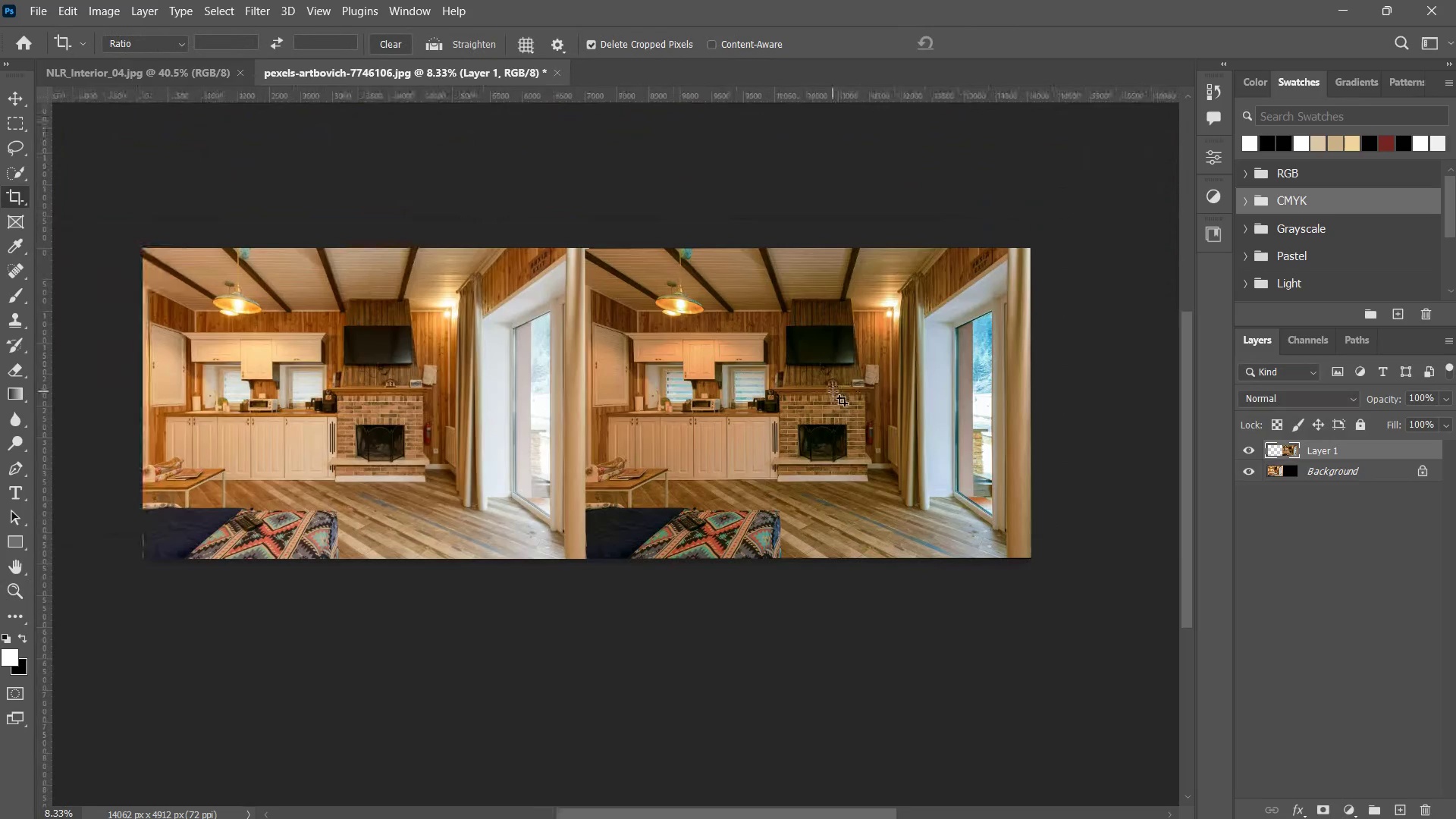 
key(Alt+Control+S)
 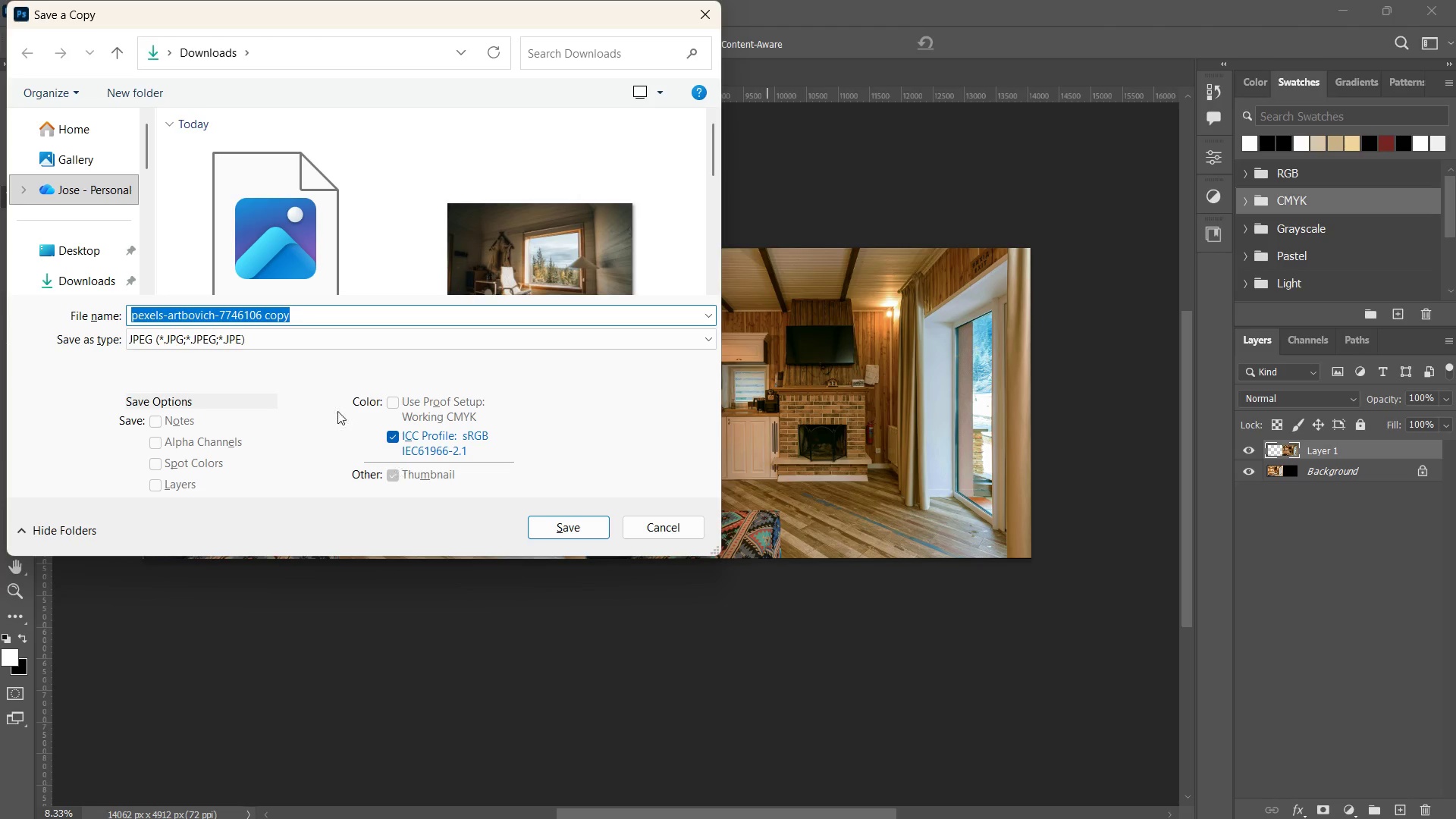 
left_click([300, 193])
 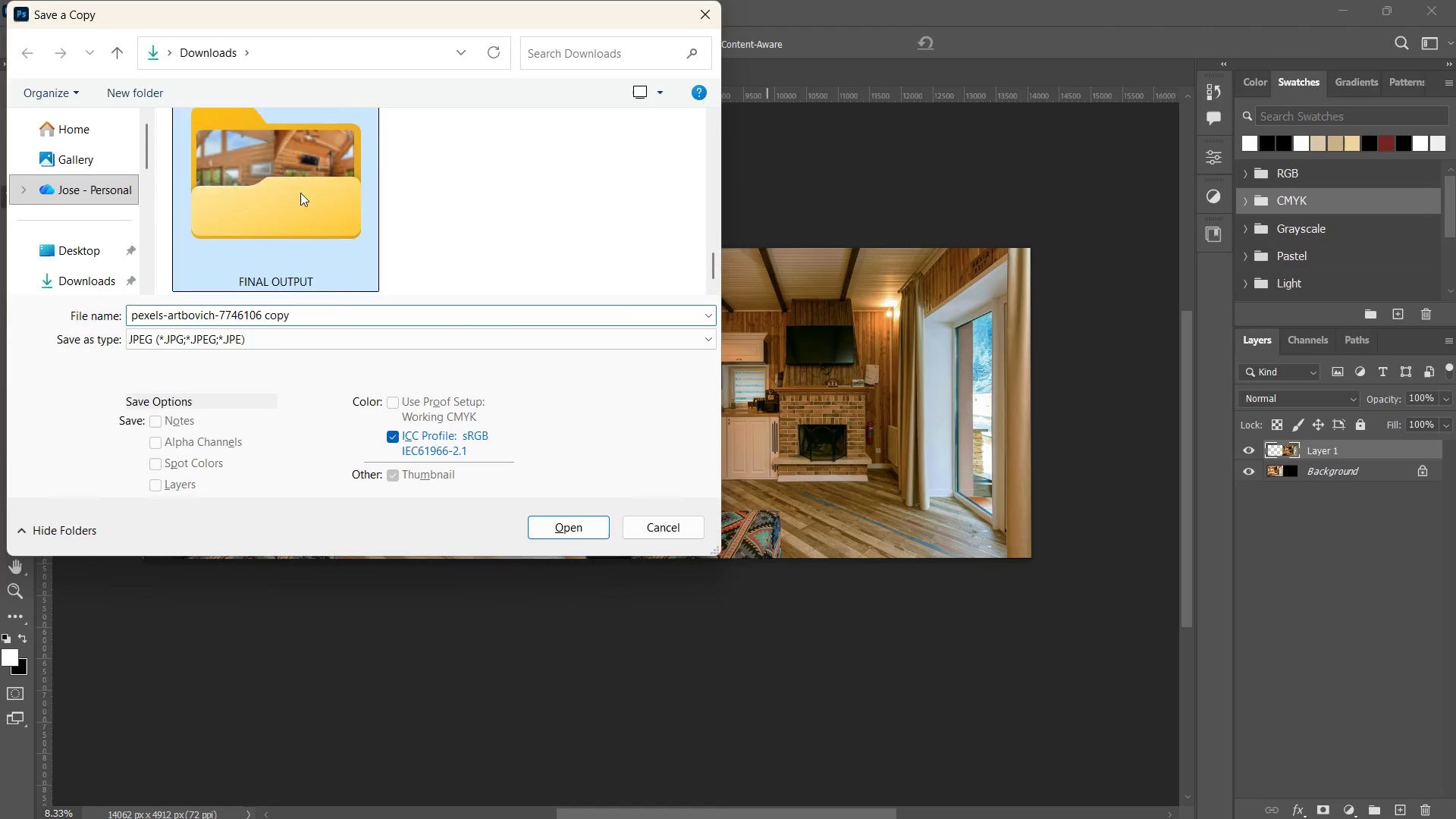 
scroll: coordinate [476, 246], scroll_direction: down, amount: 5.0
 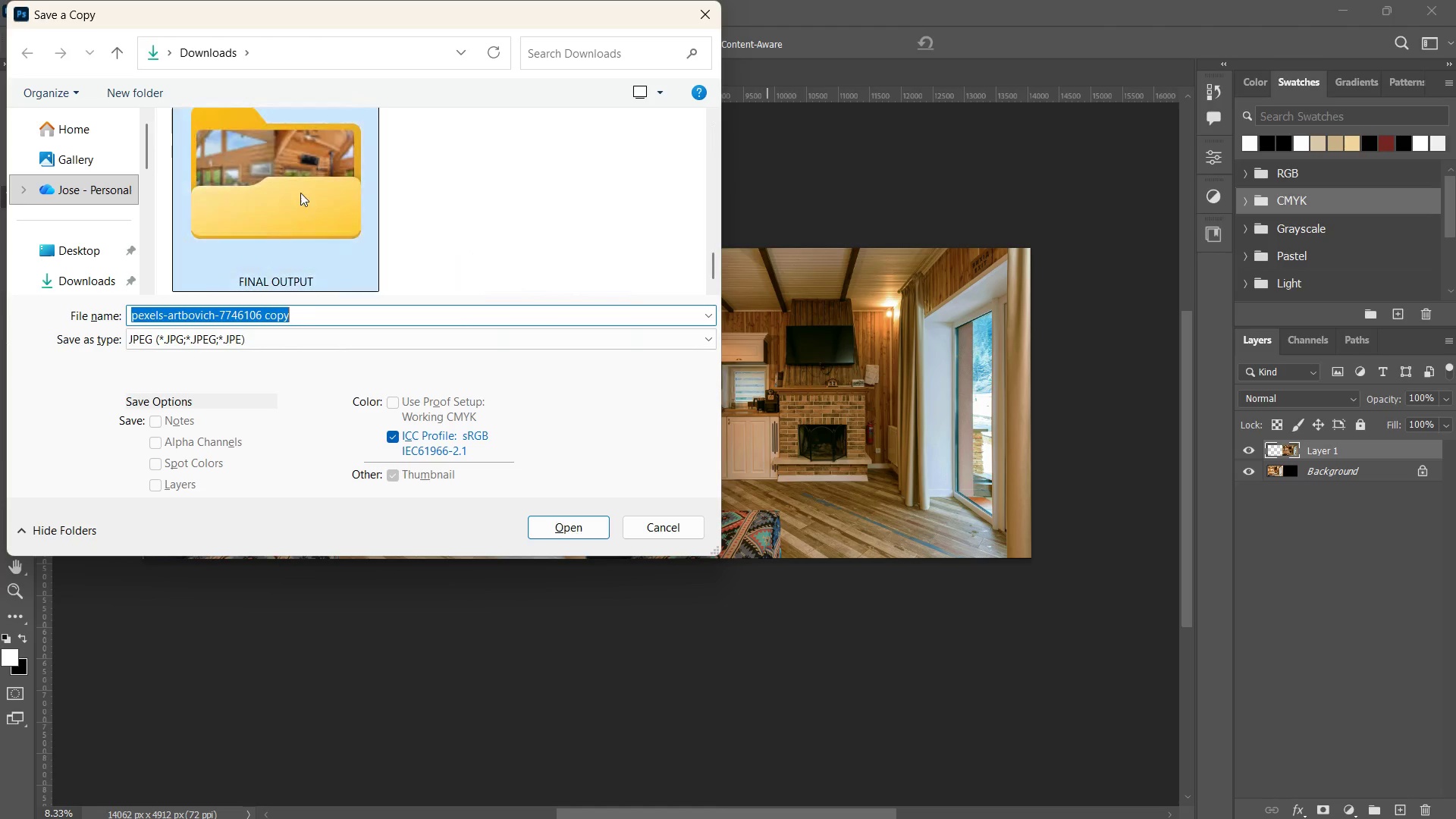 
double_click([300, 193])
 